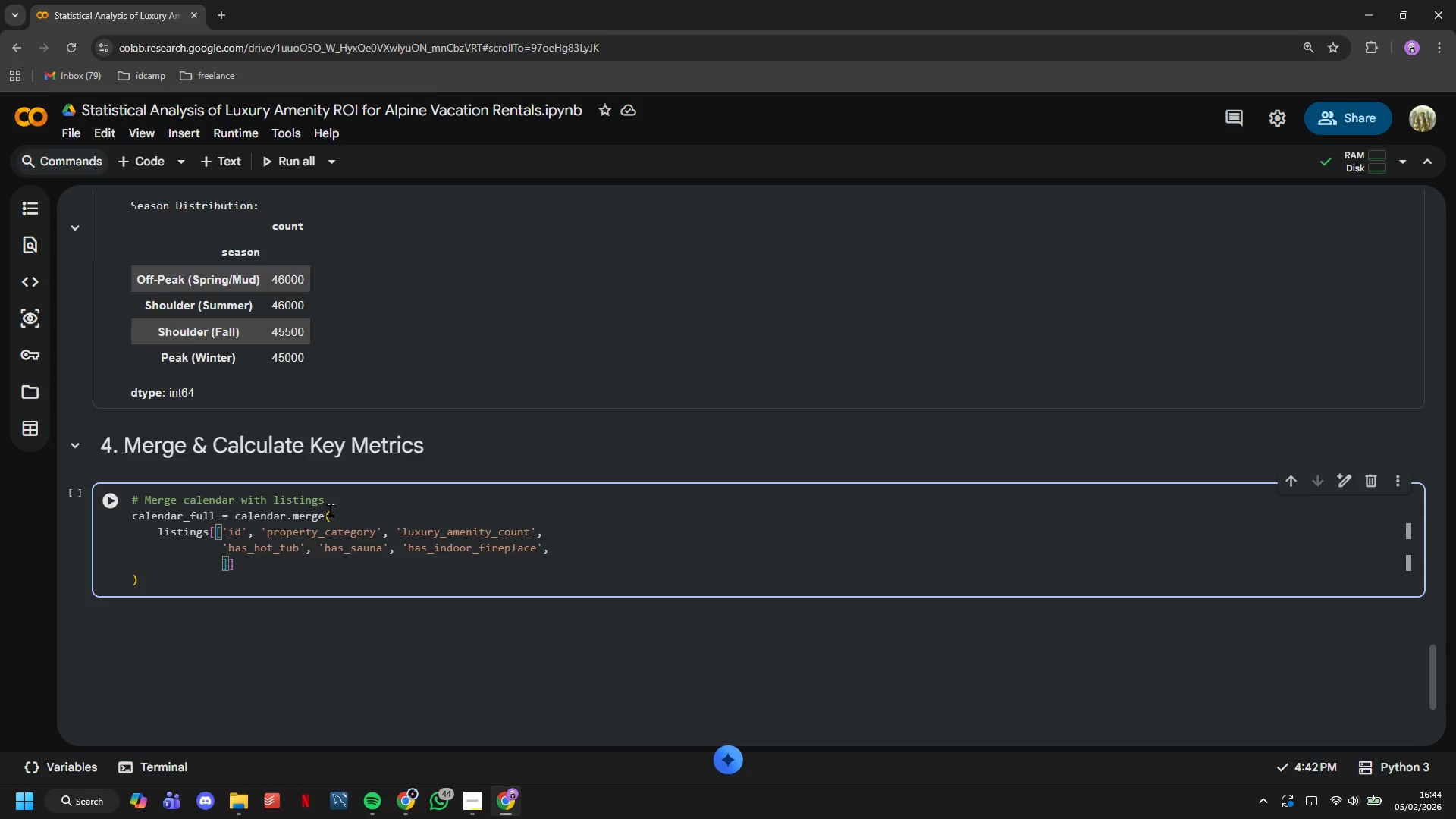 
type('review_scores_rating)
 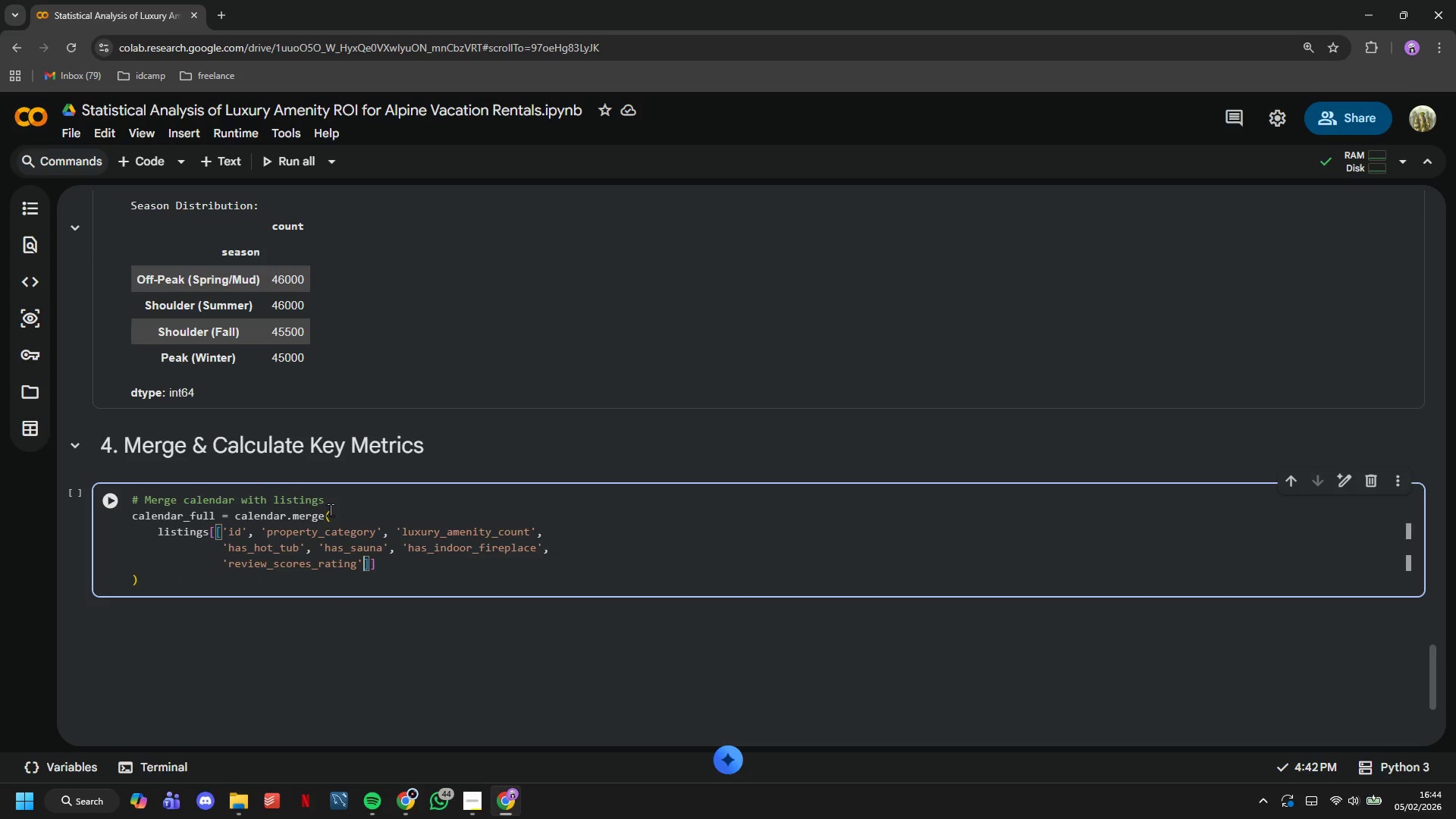 
 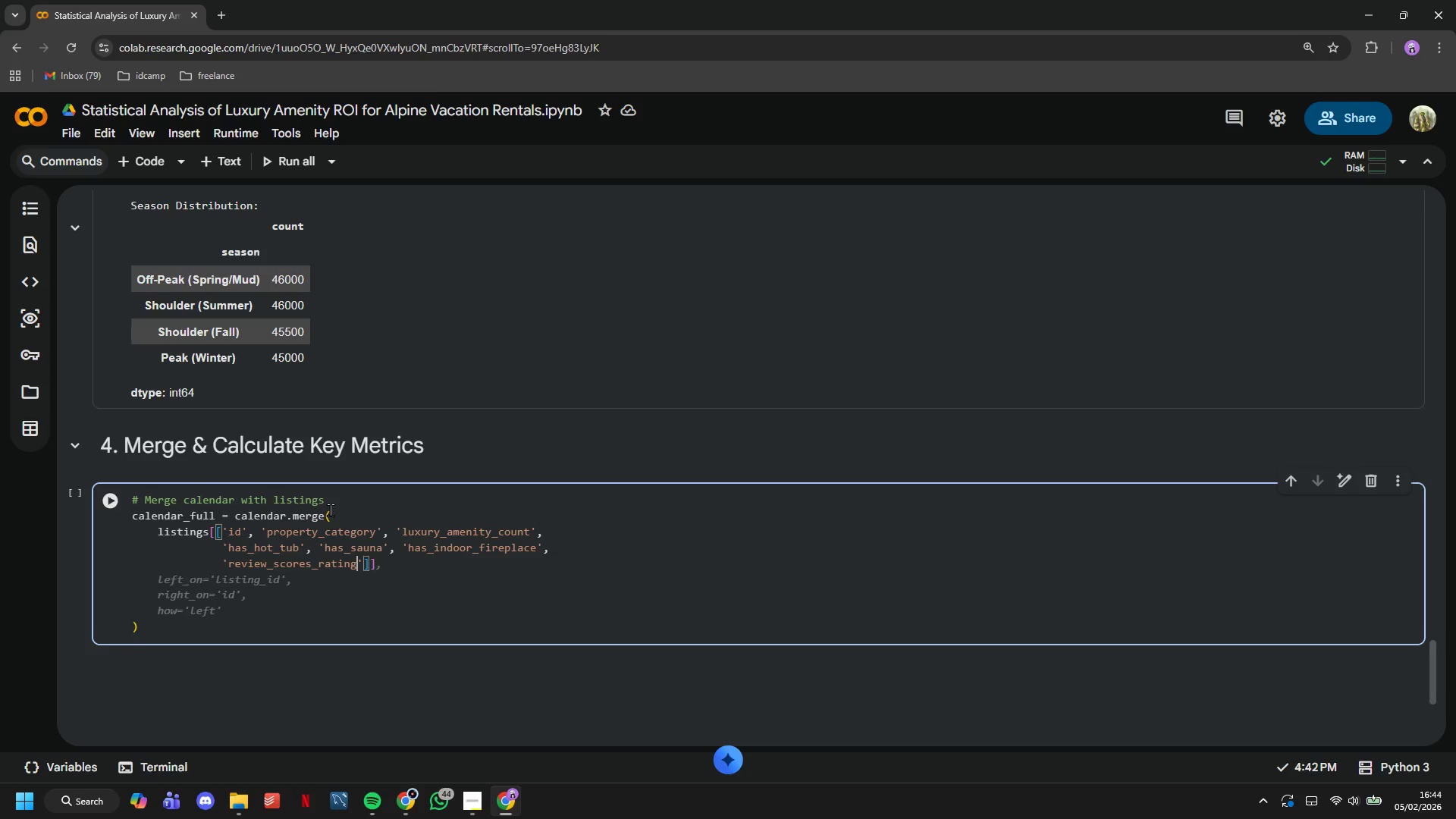 
key(ArrowRight)
 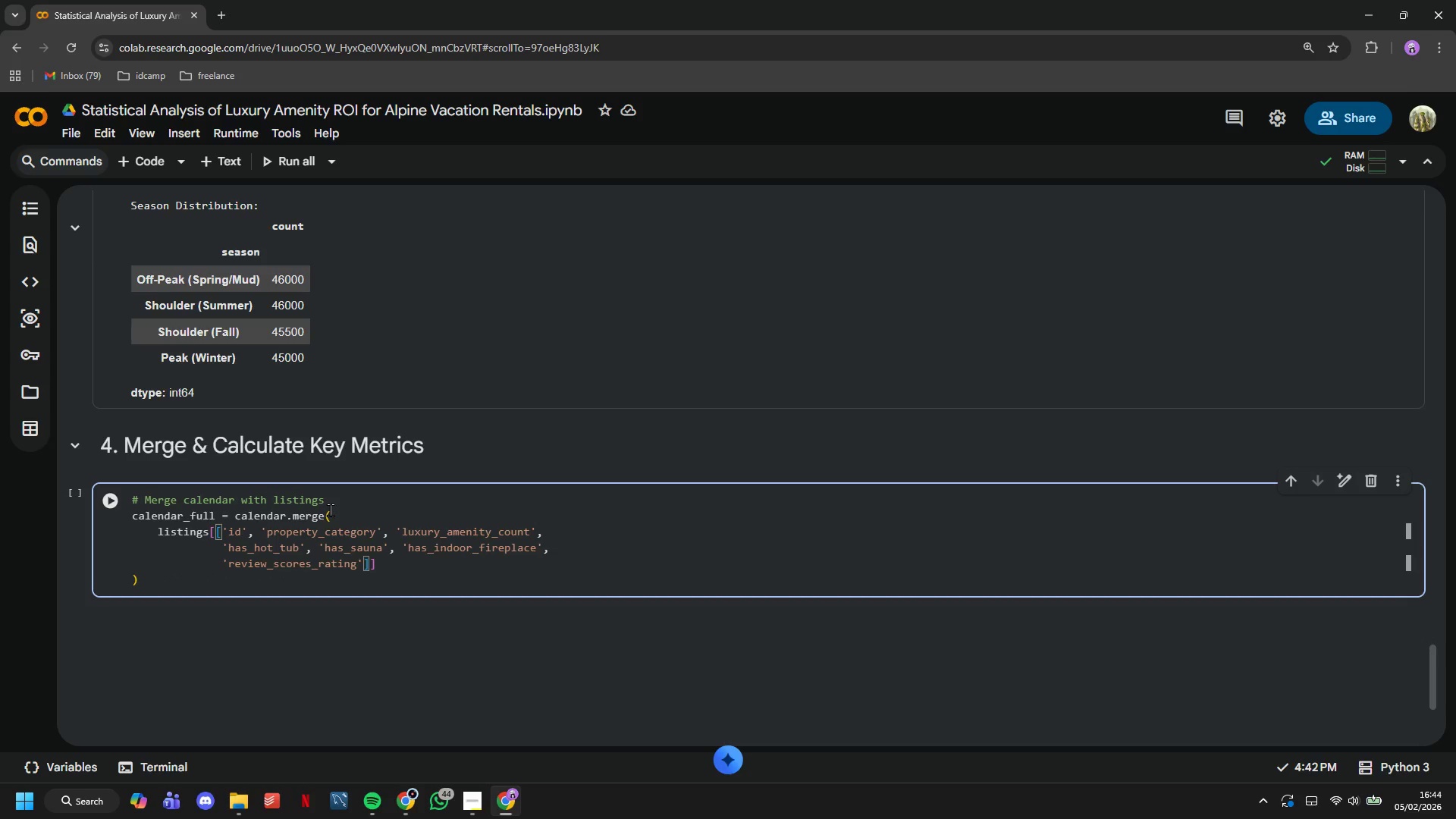 
type(, 'bedrooms)
 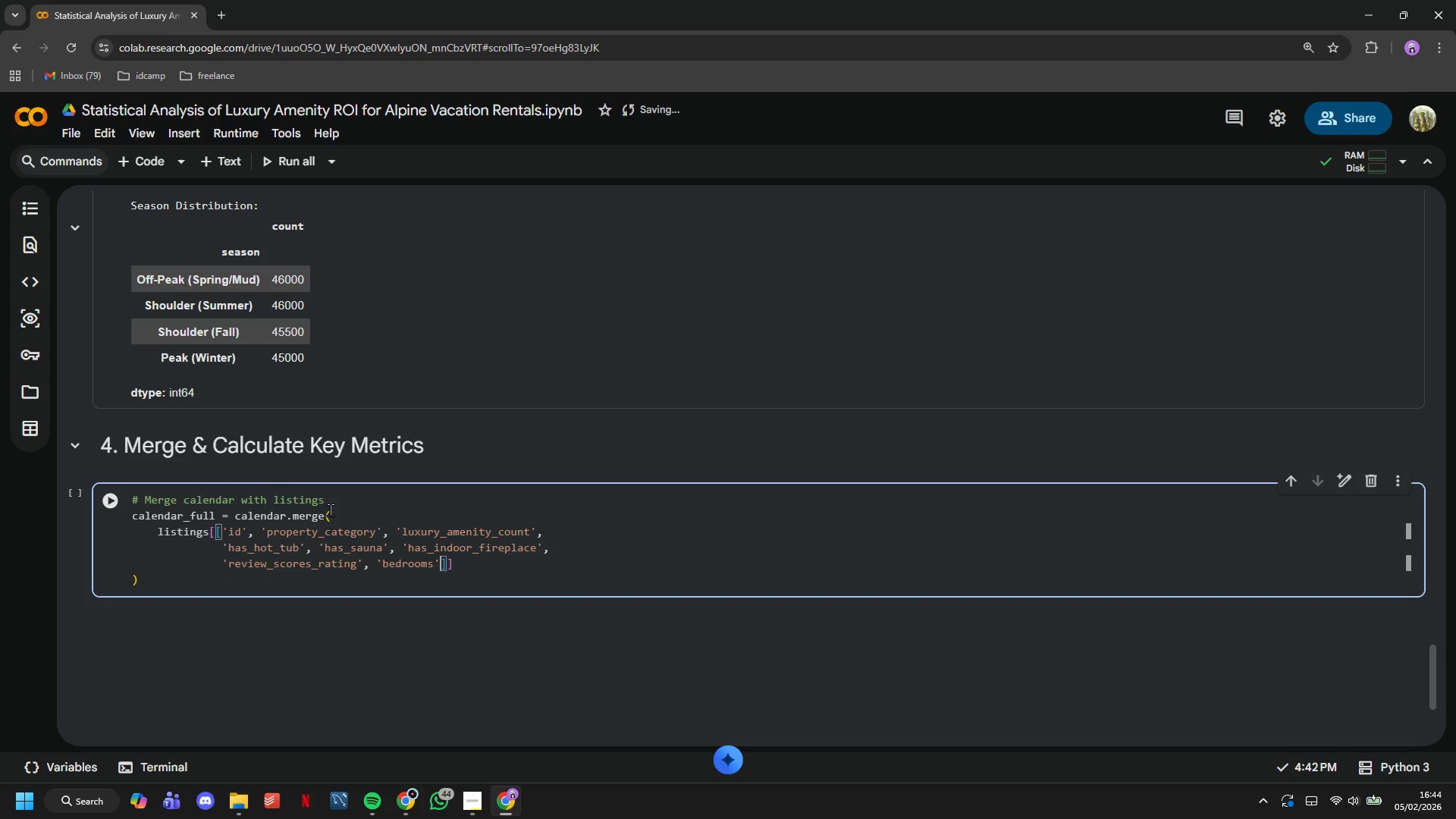 
key(ArrowRight)
 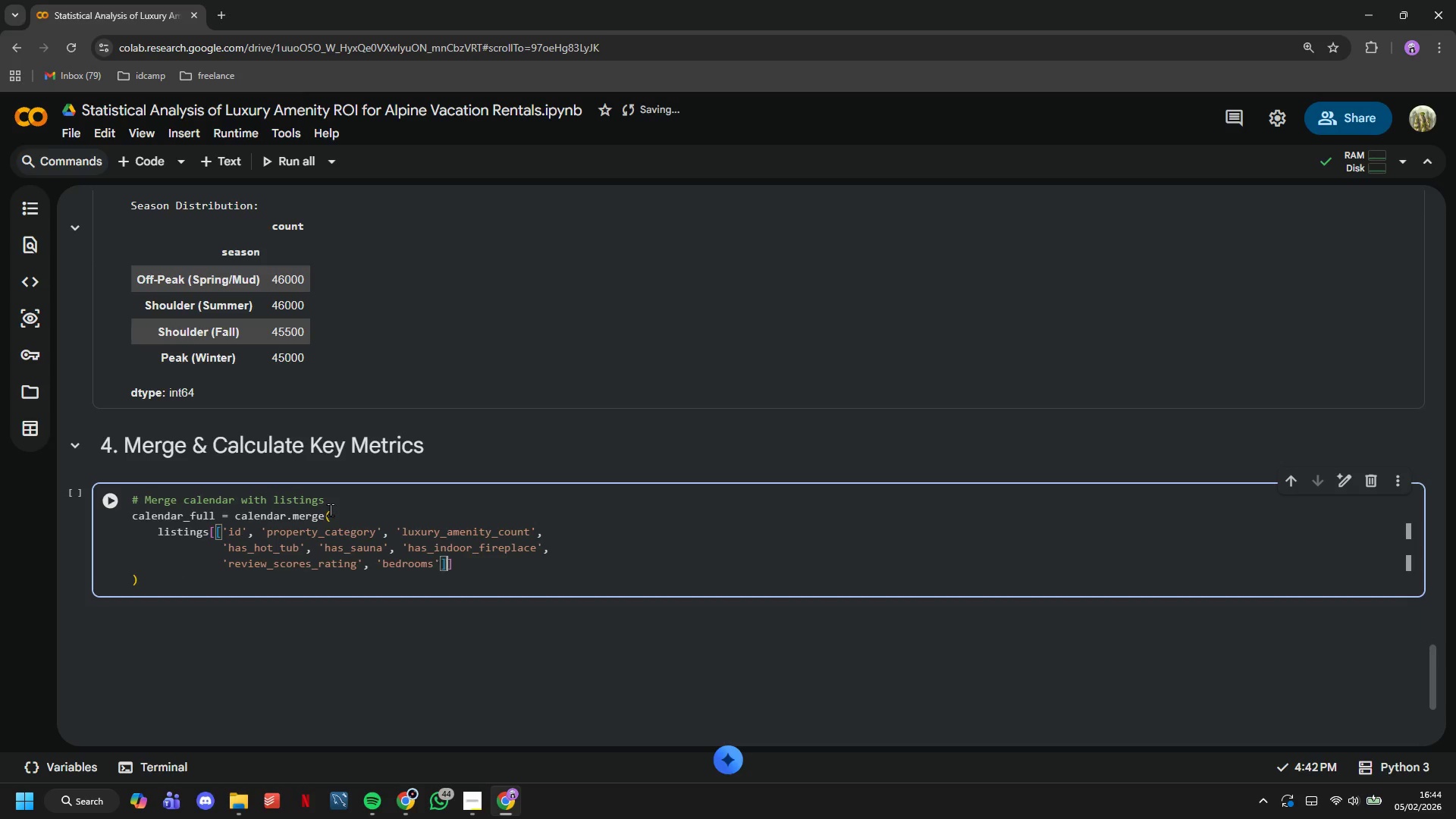 
key(ArrowRight)
 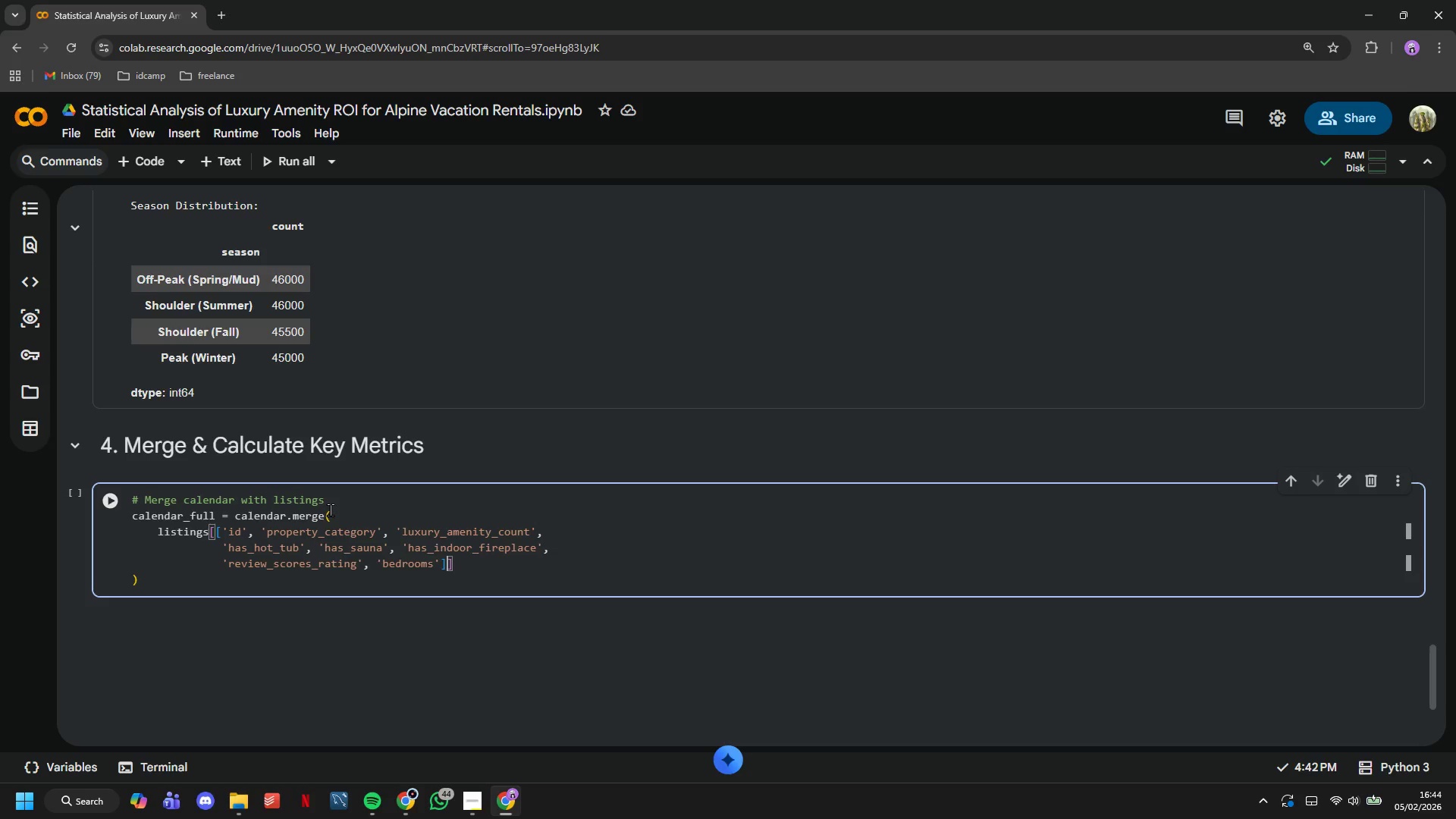 
key(ArrowRight)
 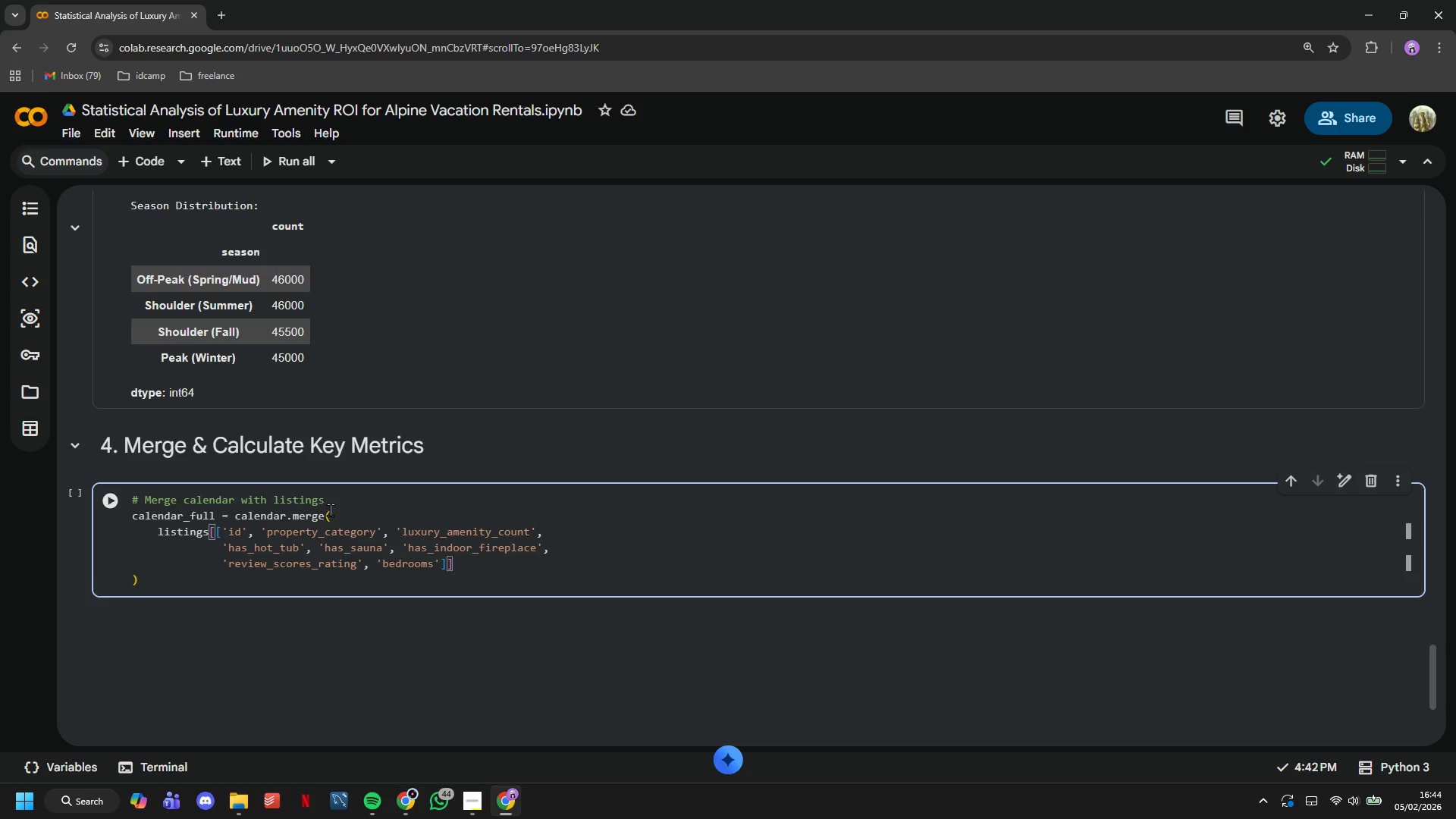 
key(Comma)
 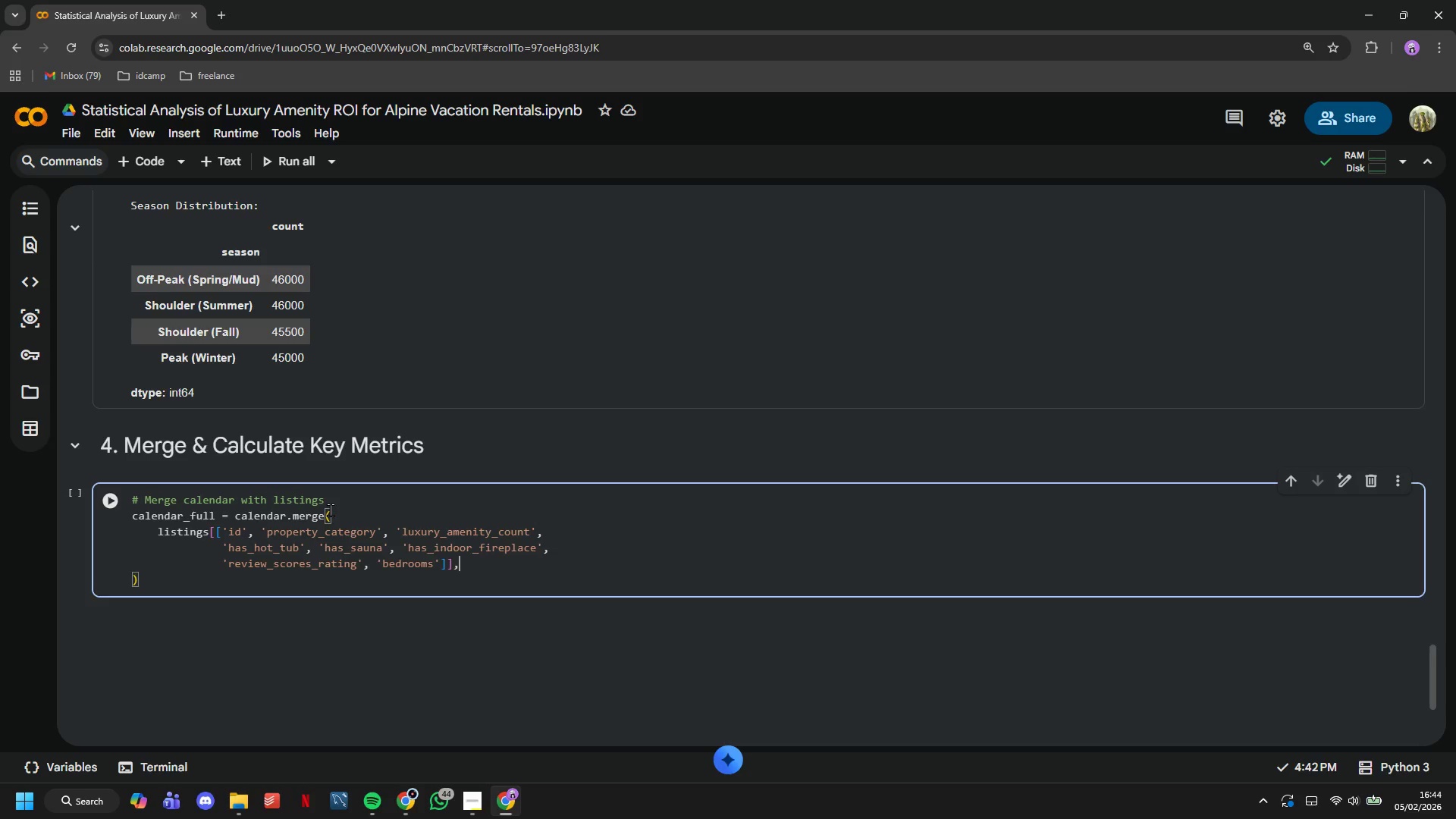 
key(Enter)
 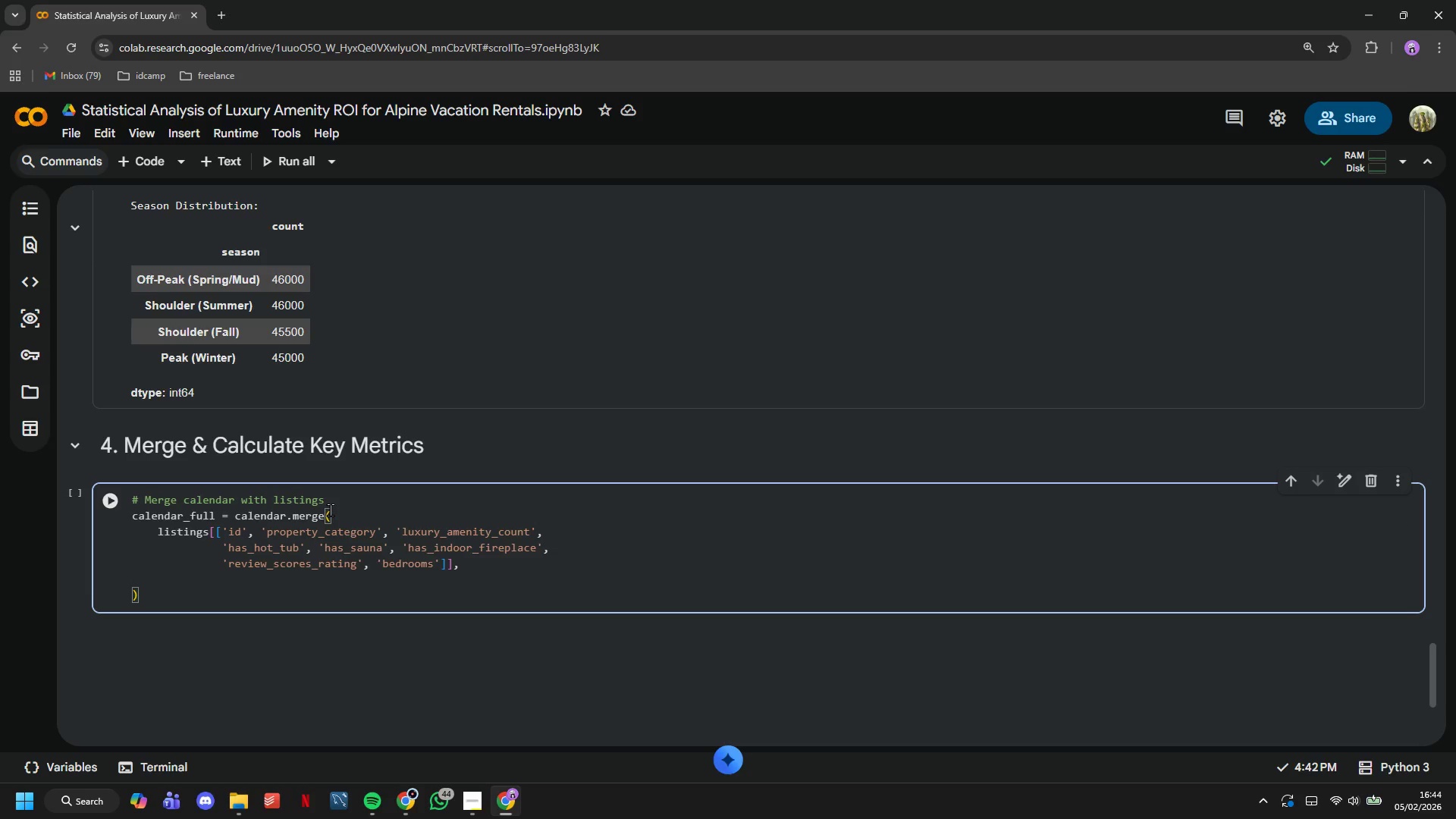 
type(left_on='k)
key(Backspace)
type(listing_id)
 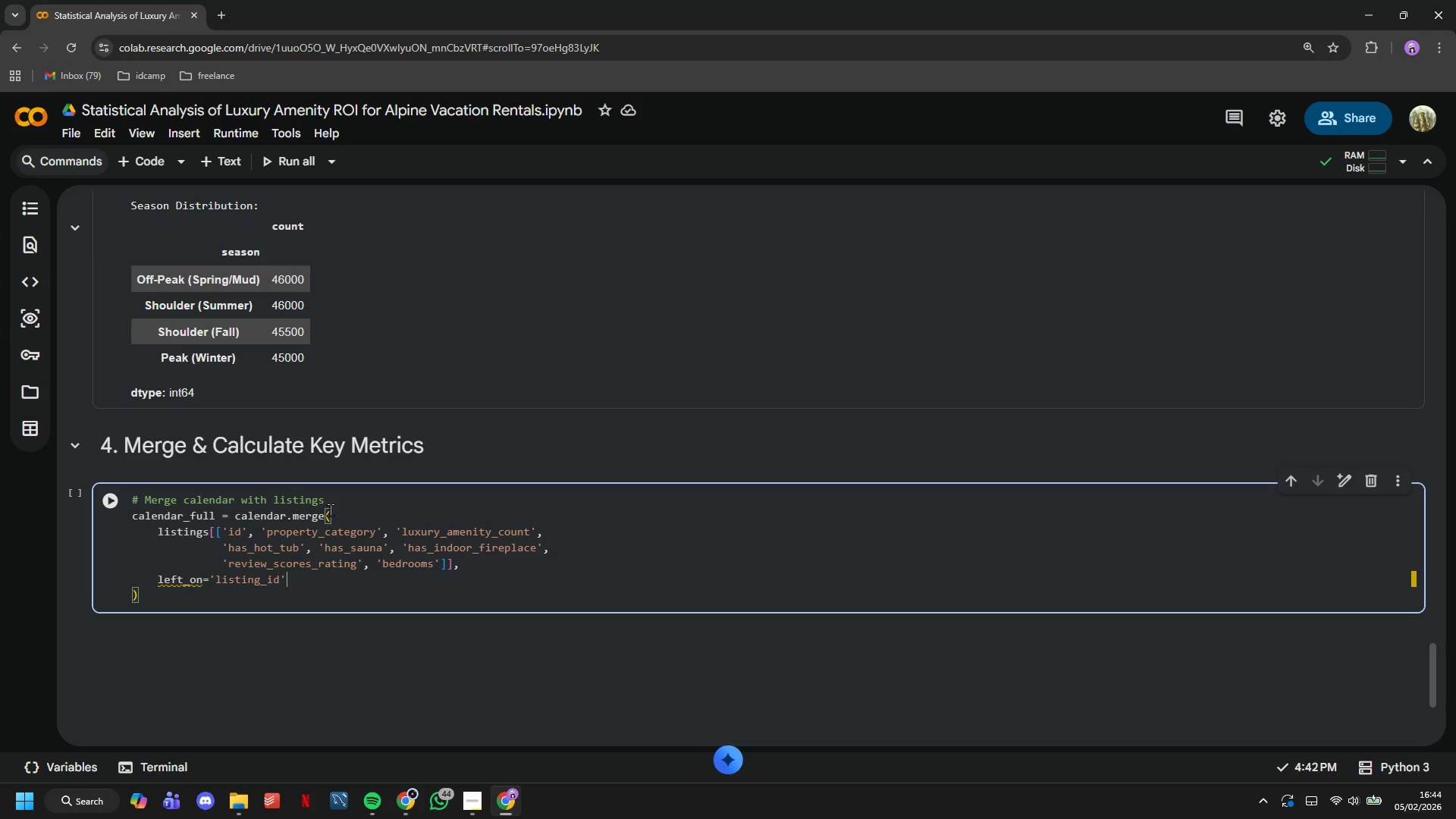 
 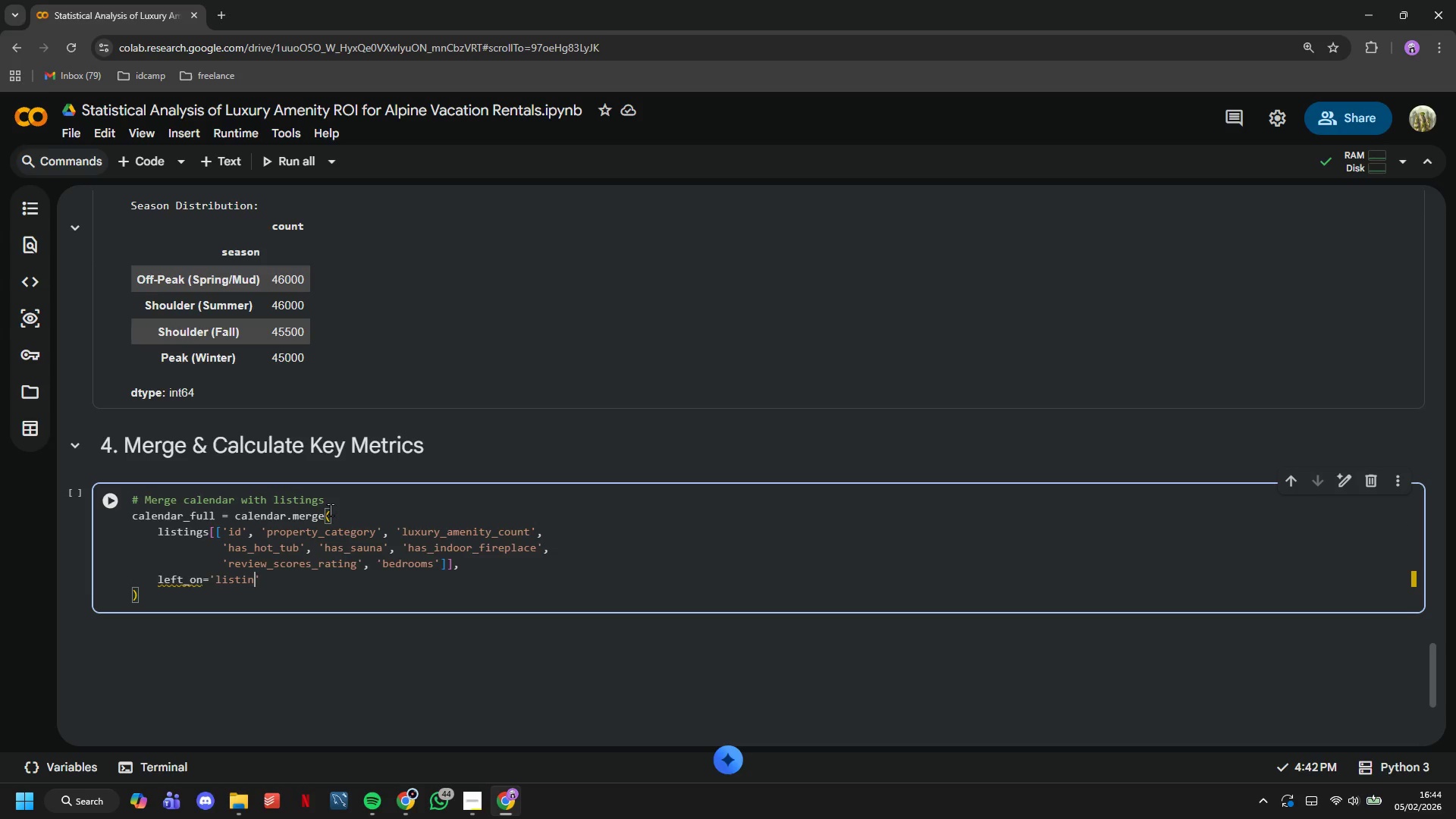 
key(ArrowRight)
 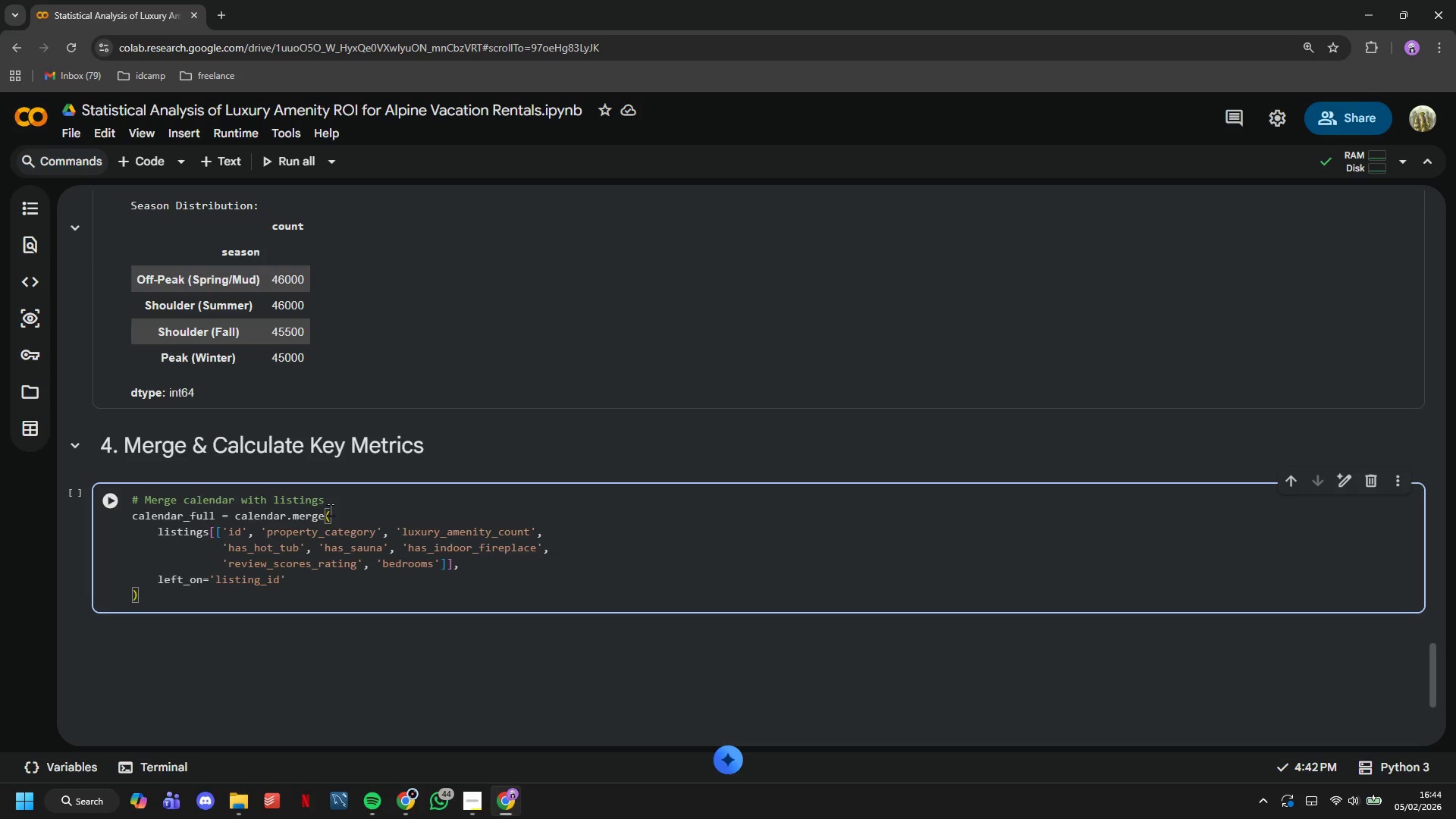 
key(Comma)
 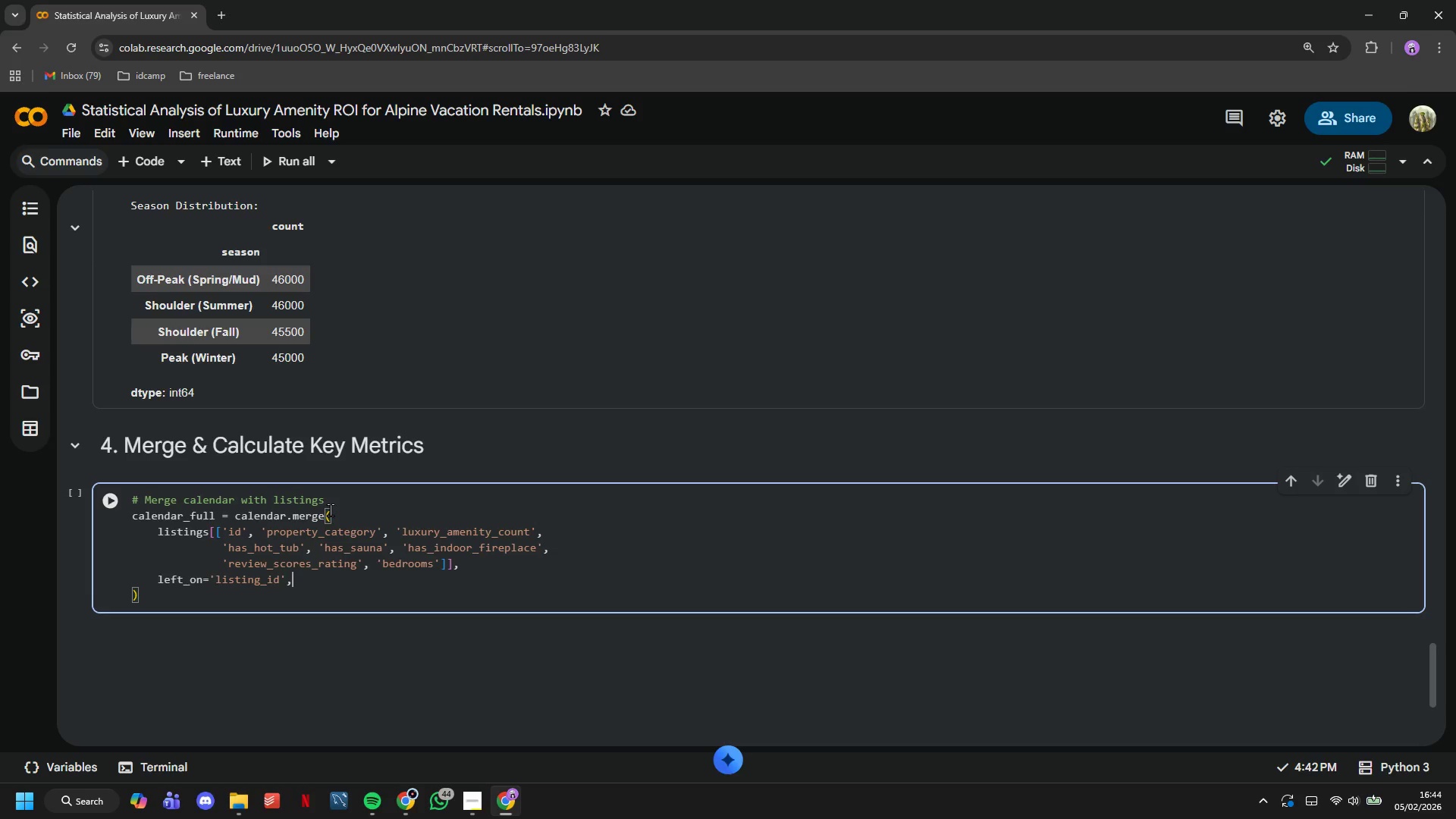 
key(Enter)
 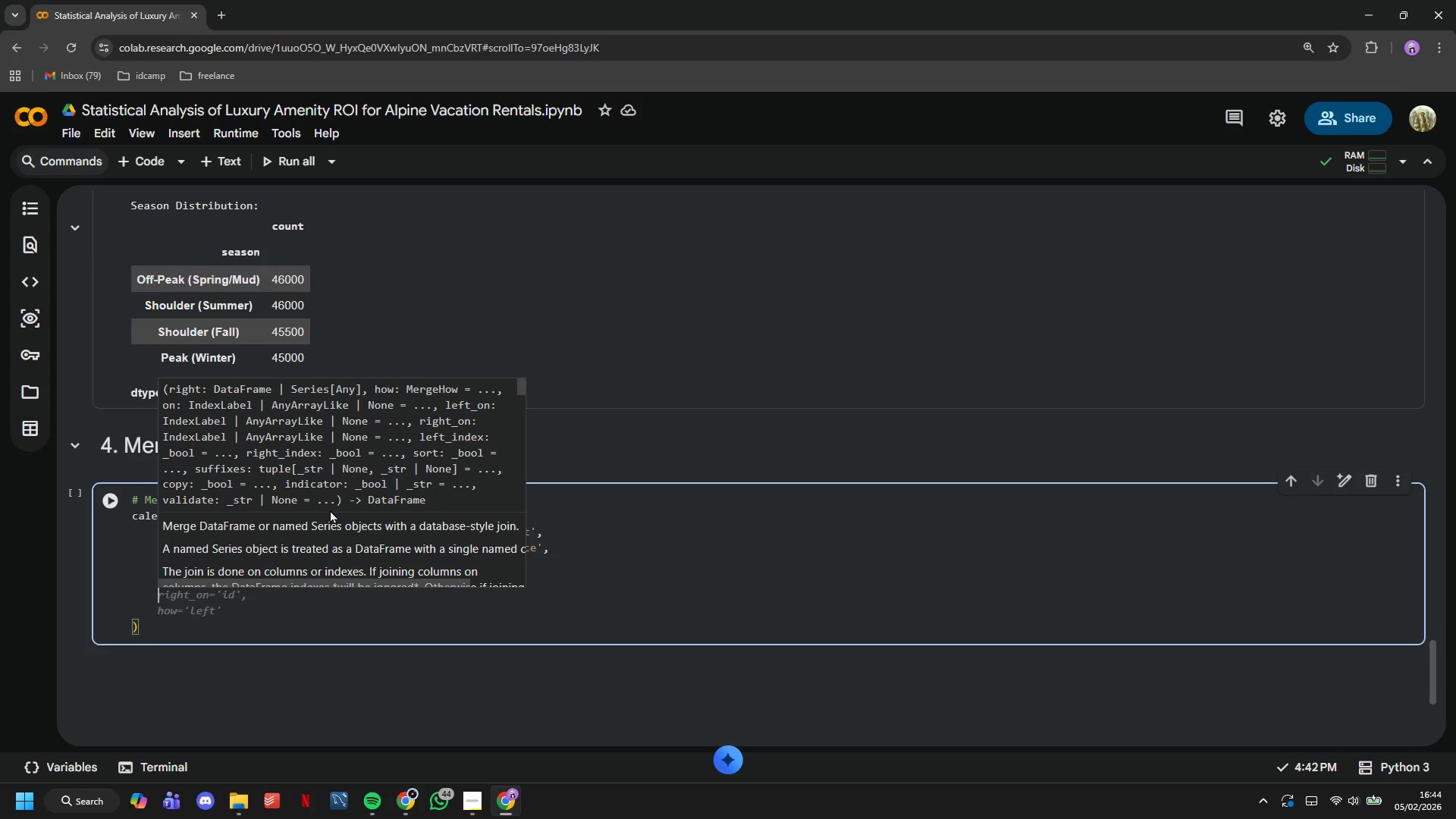 
key(Tab)
 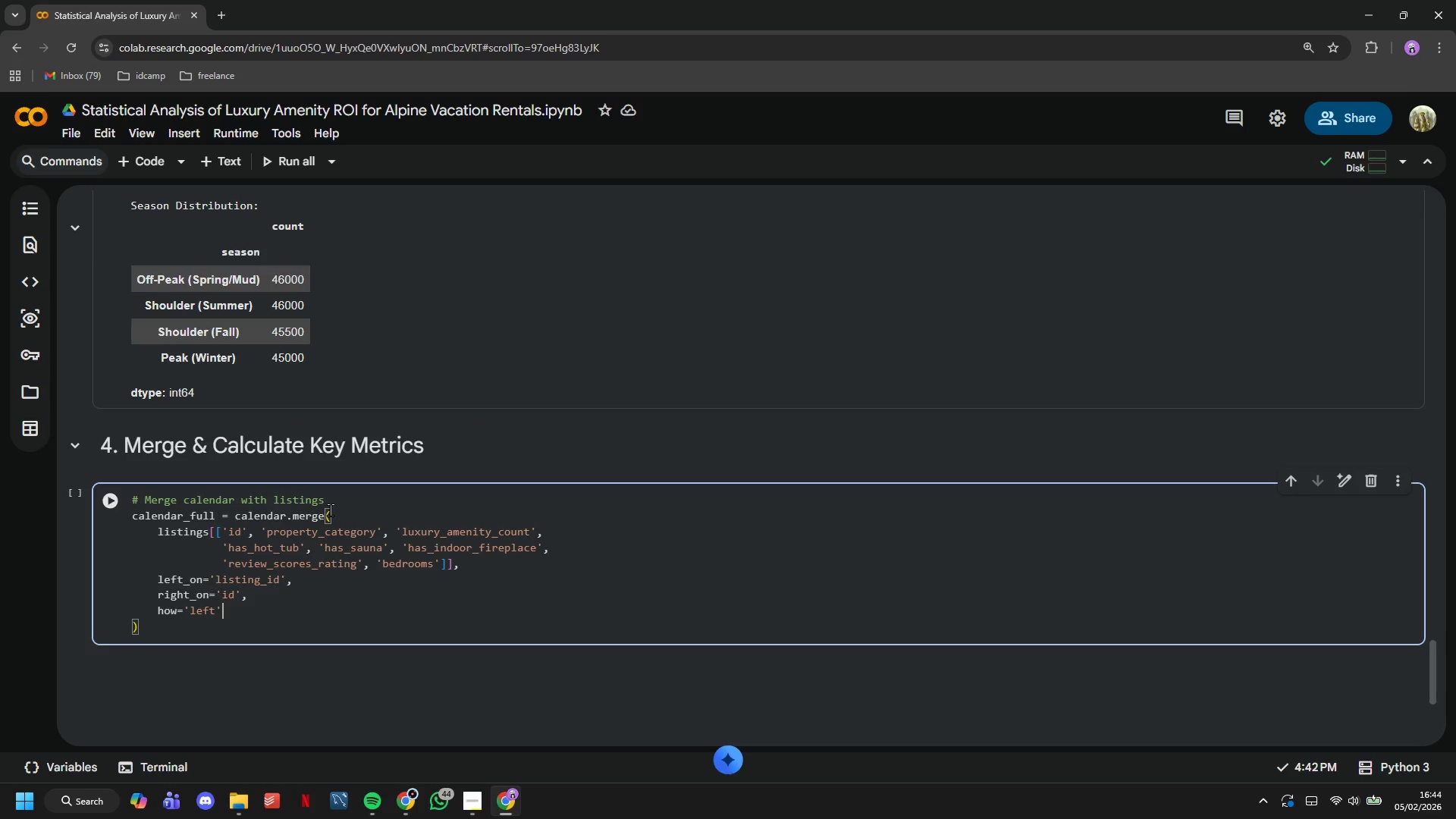 
key(ArrowDown)
 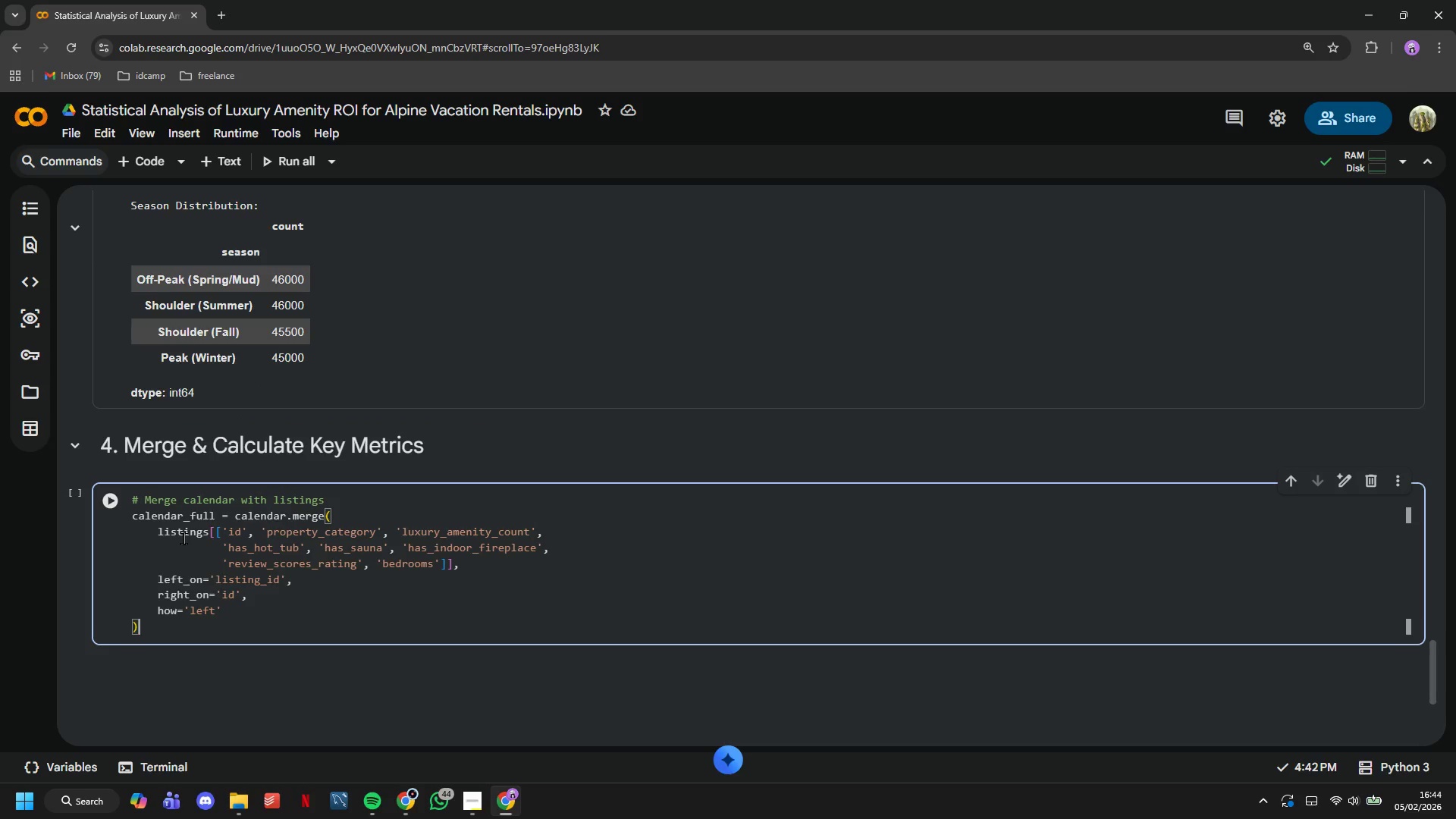 
left_click([106, 504])
 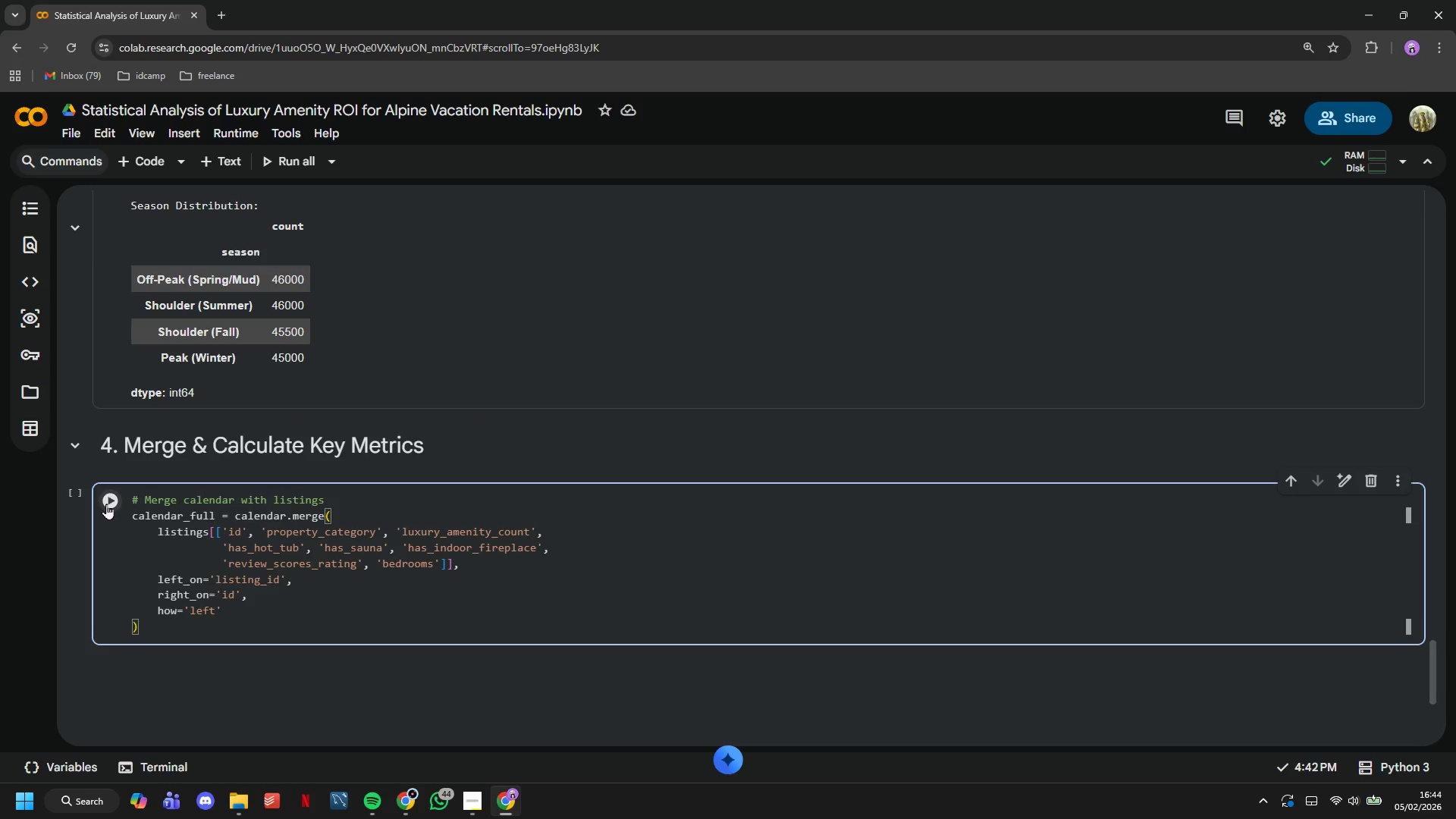 
left_click([215, 403])
 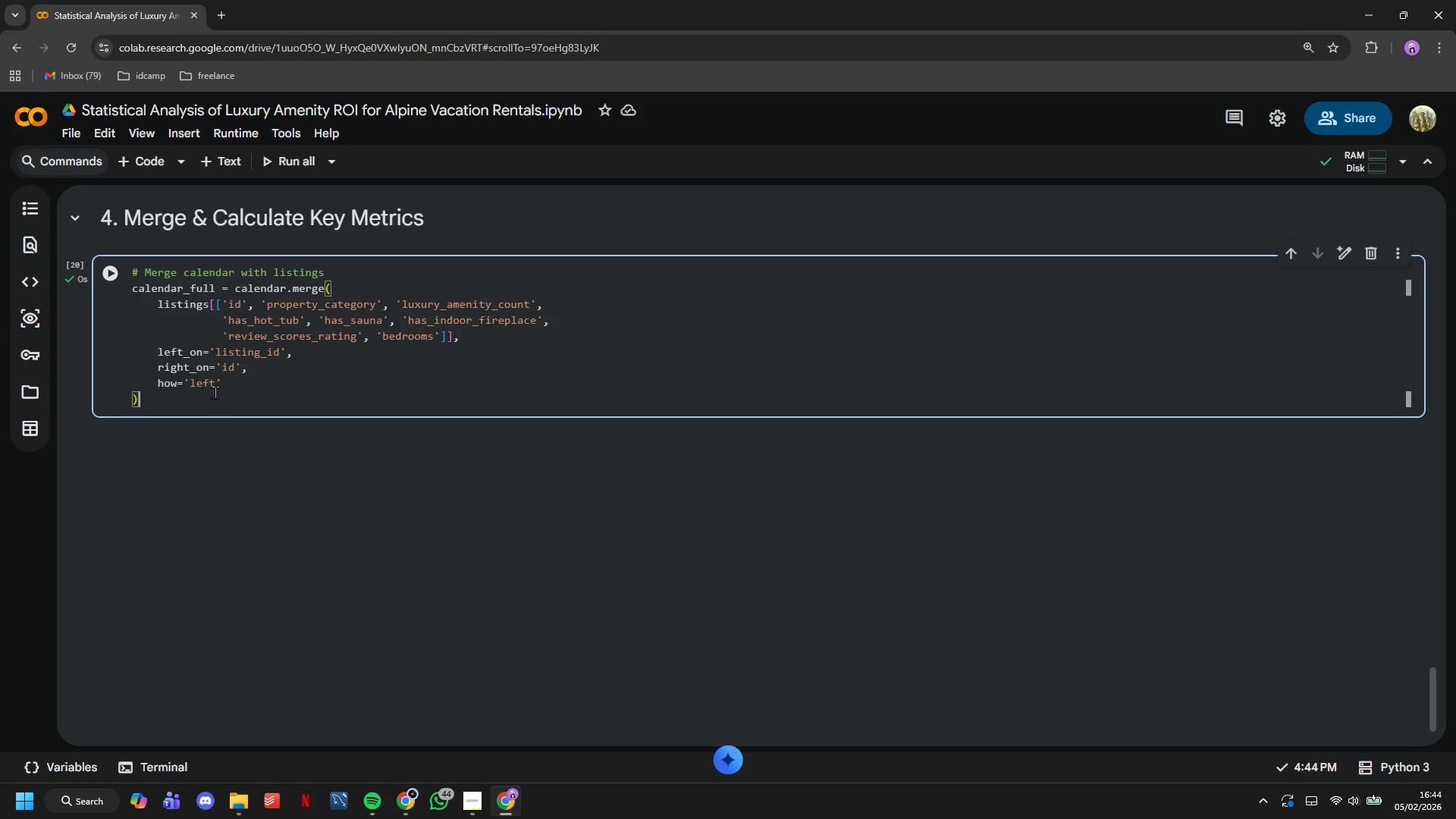 
scroll: coordinate [283, 399], scroll_direction: down, amount: 3.0
 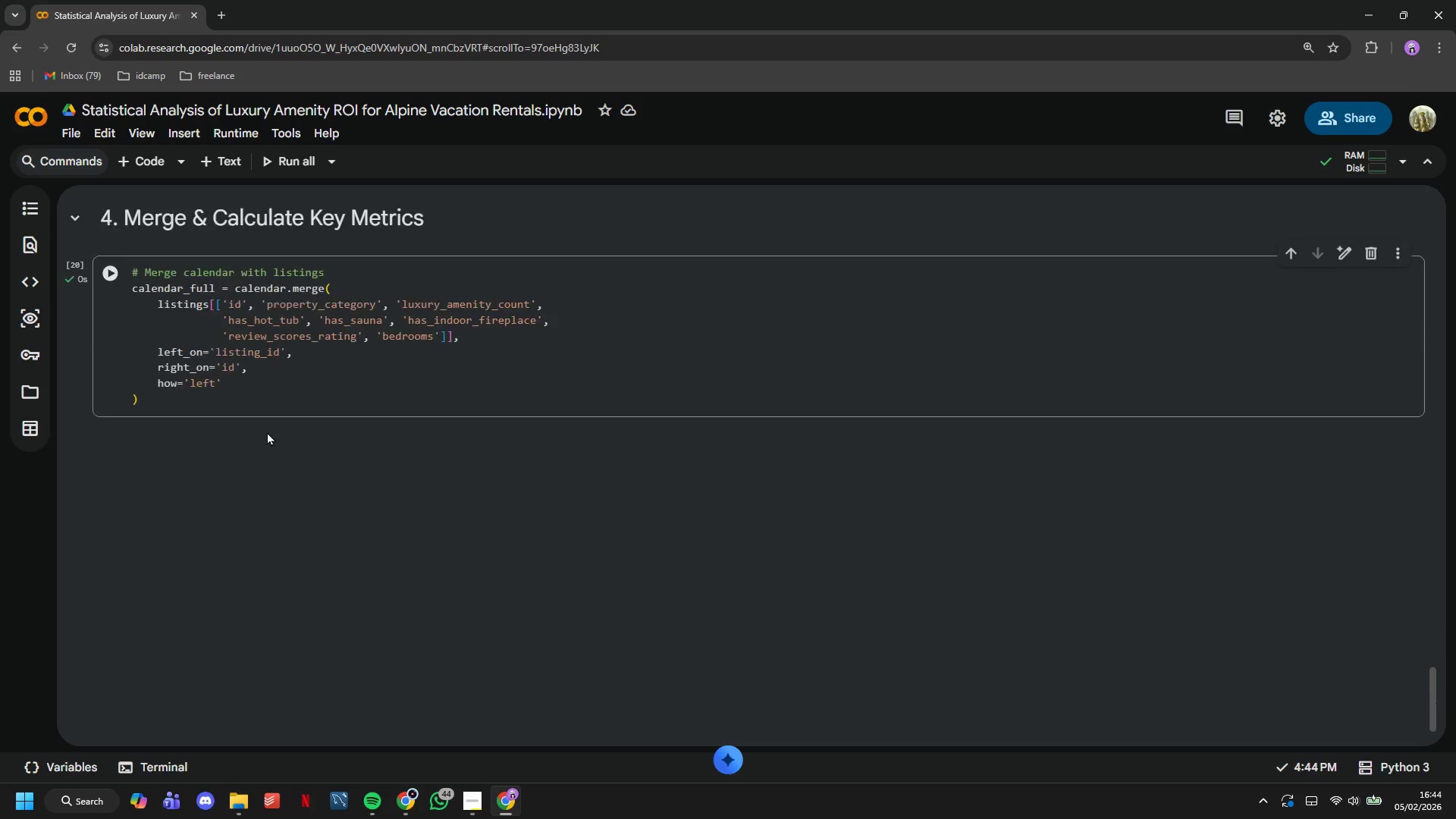 
key(Enter)
 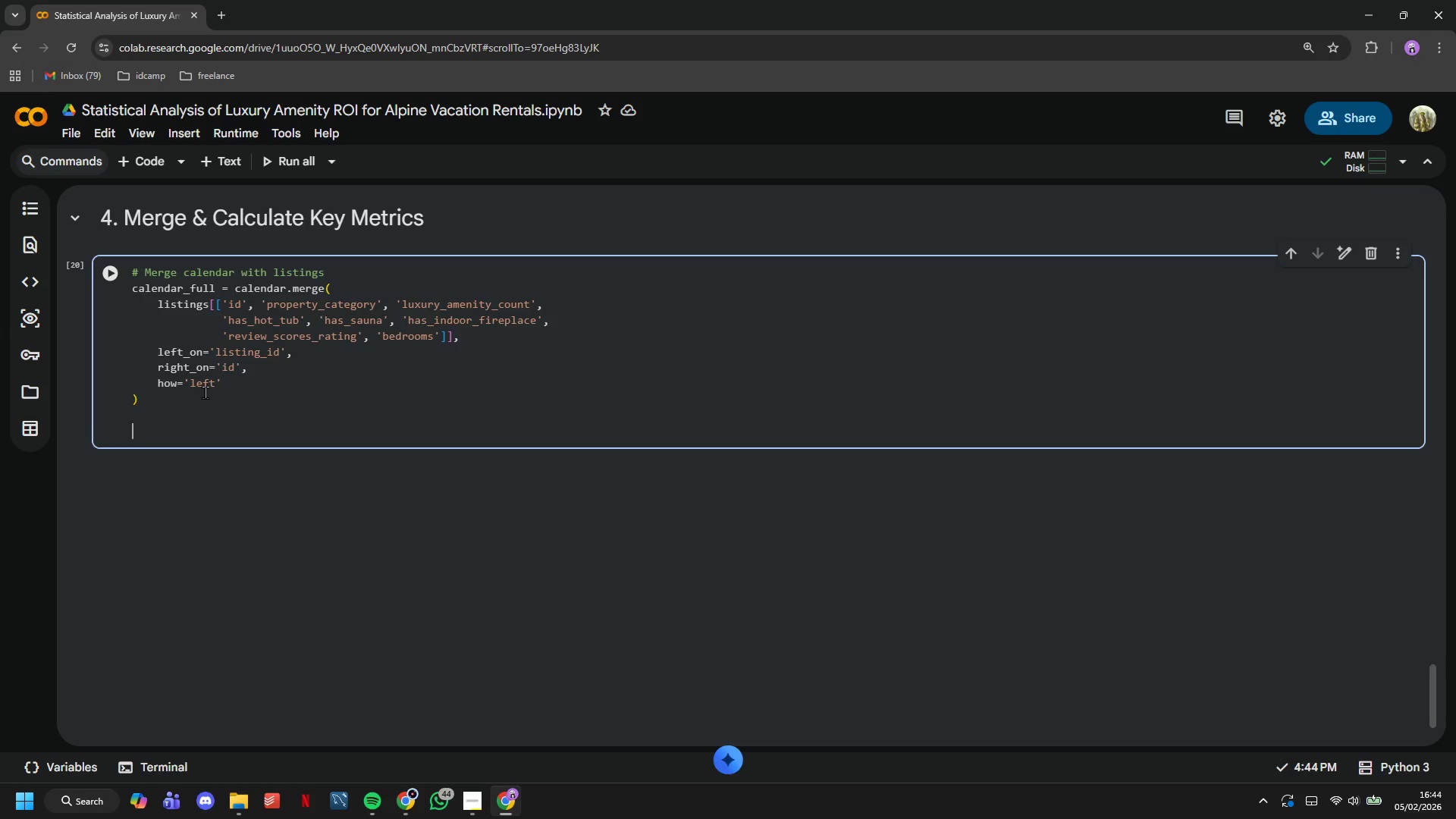 
key(Enter)
 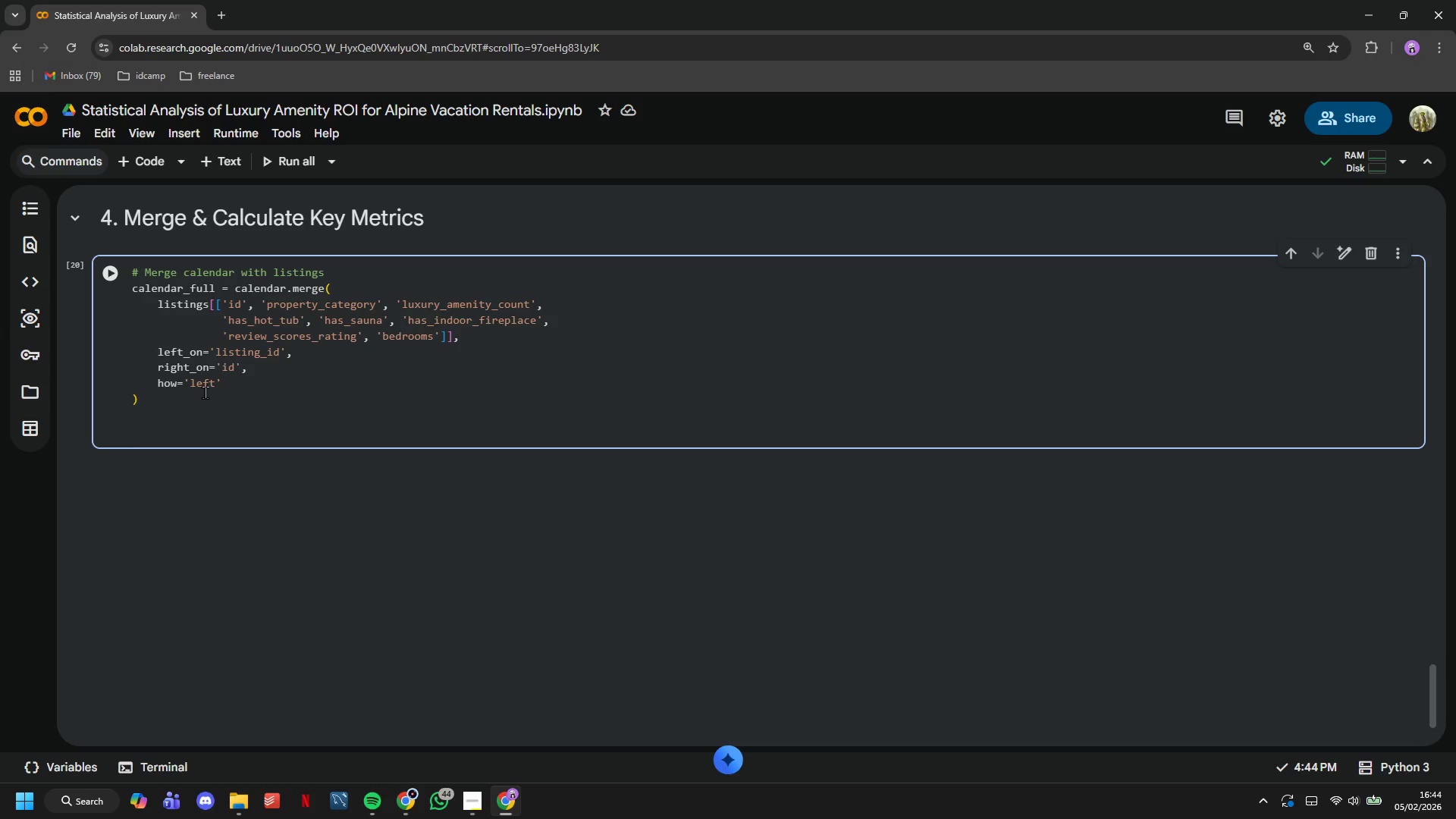 
wait(5.31)
 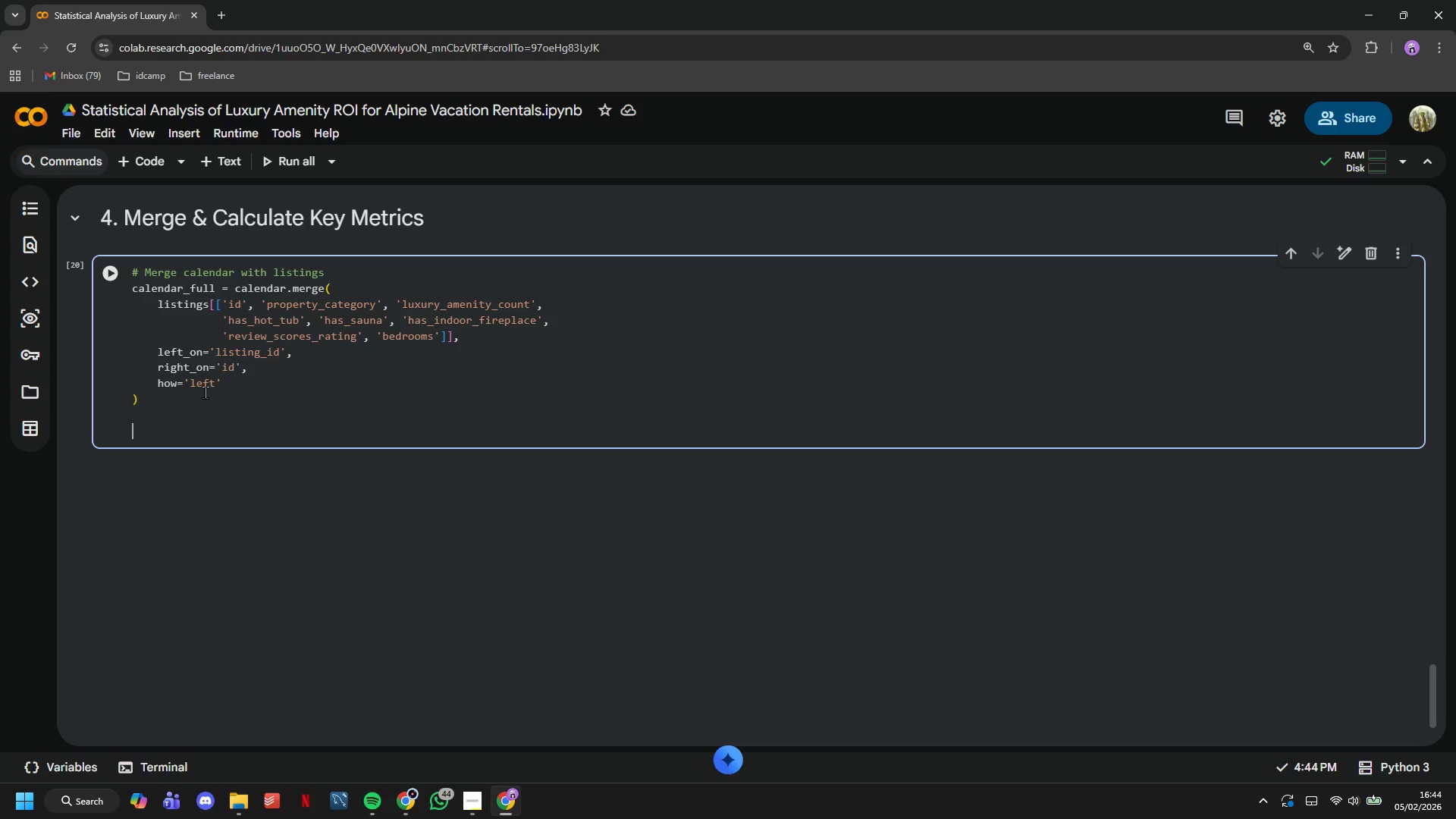 
type(## )
key(Backspace)
key(Backspace)
type( Calculate RevPAR (Revenue Per Available Room)
 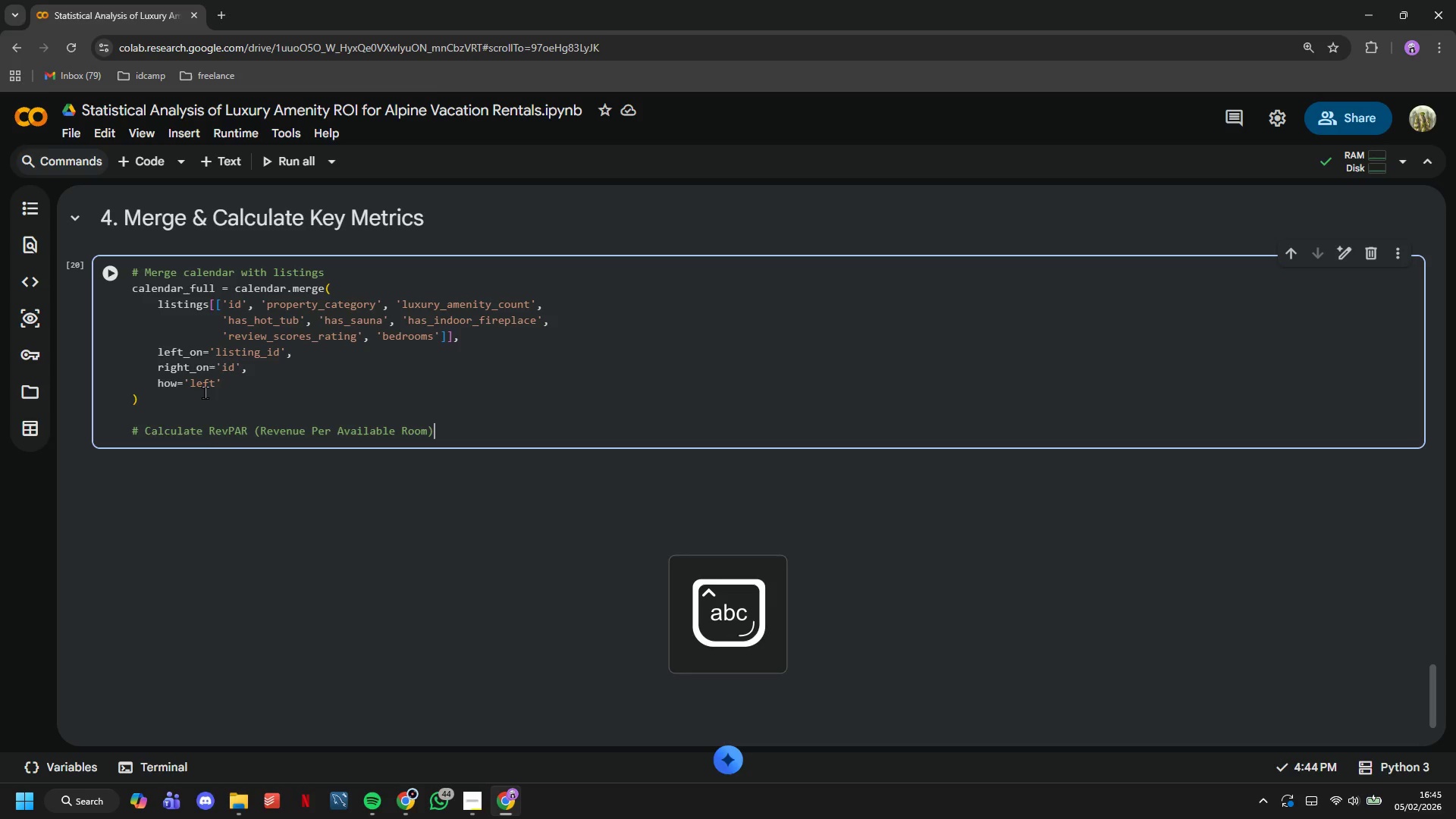 
 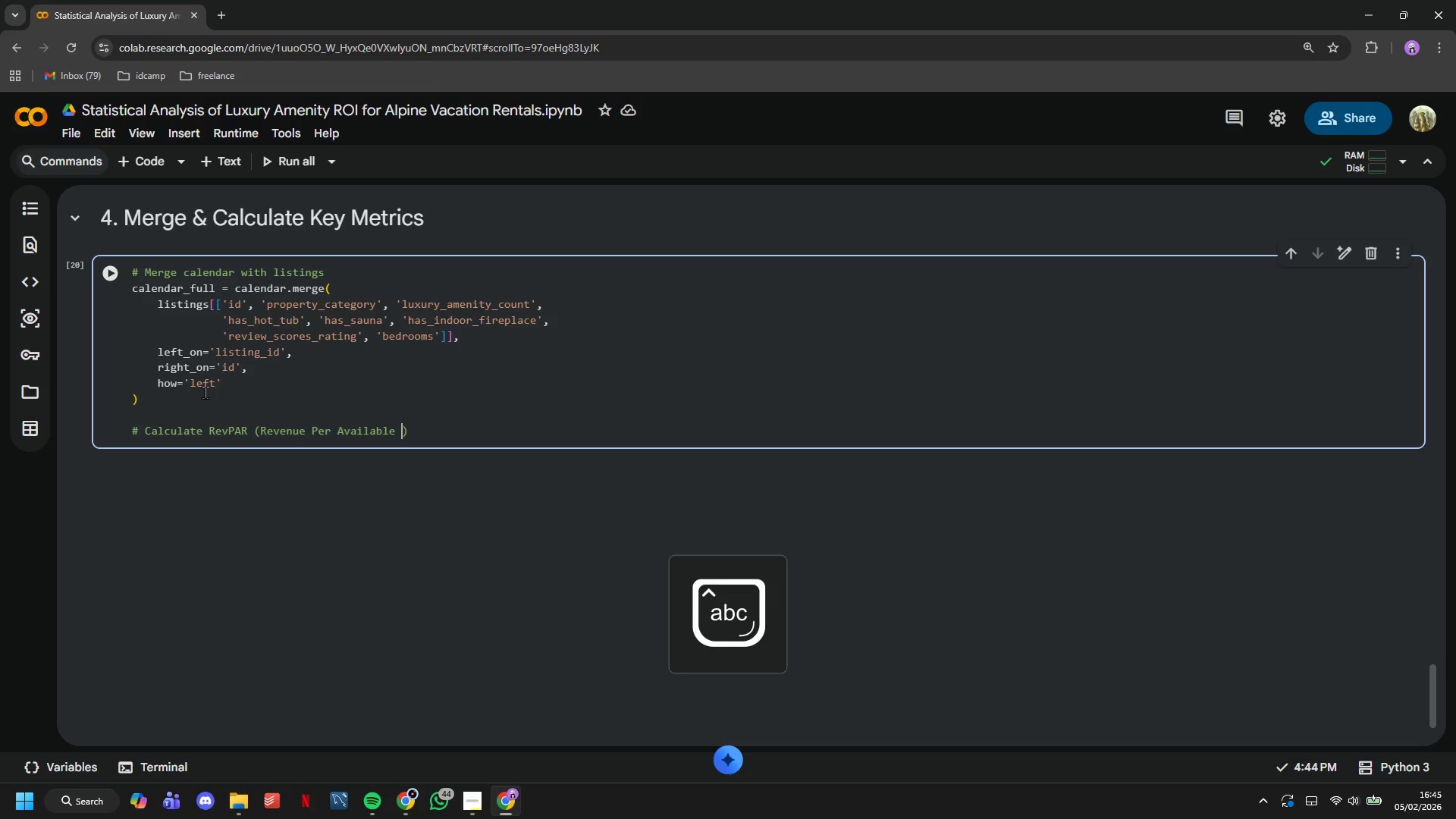 
key(ArrowRight)
 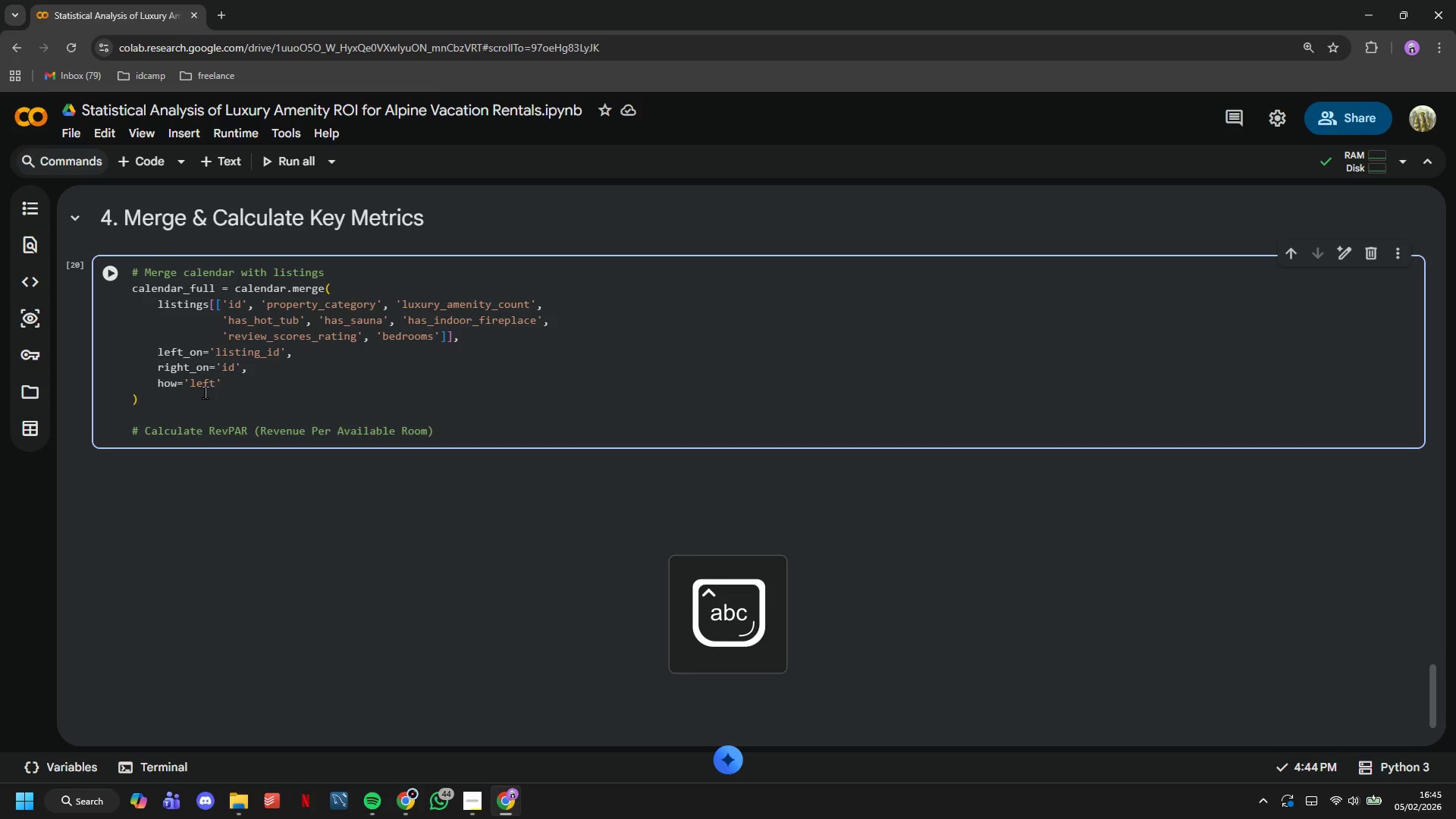 
key(Enter)
 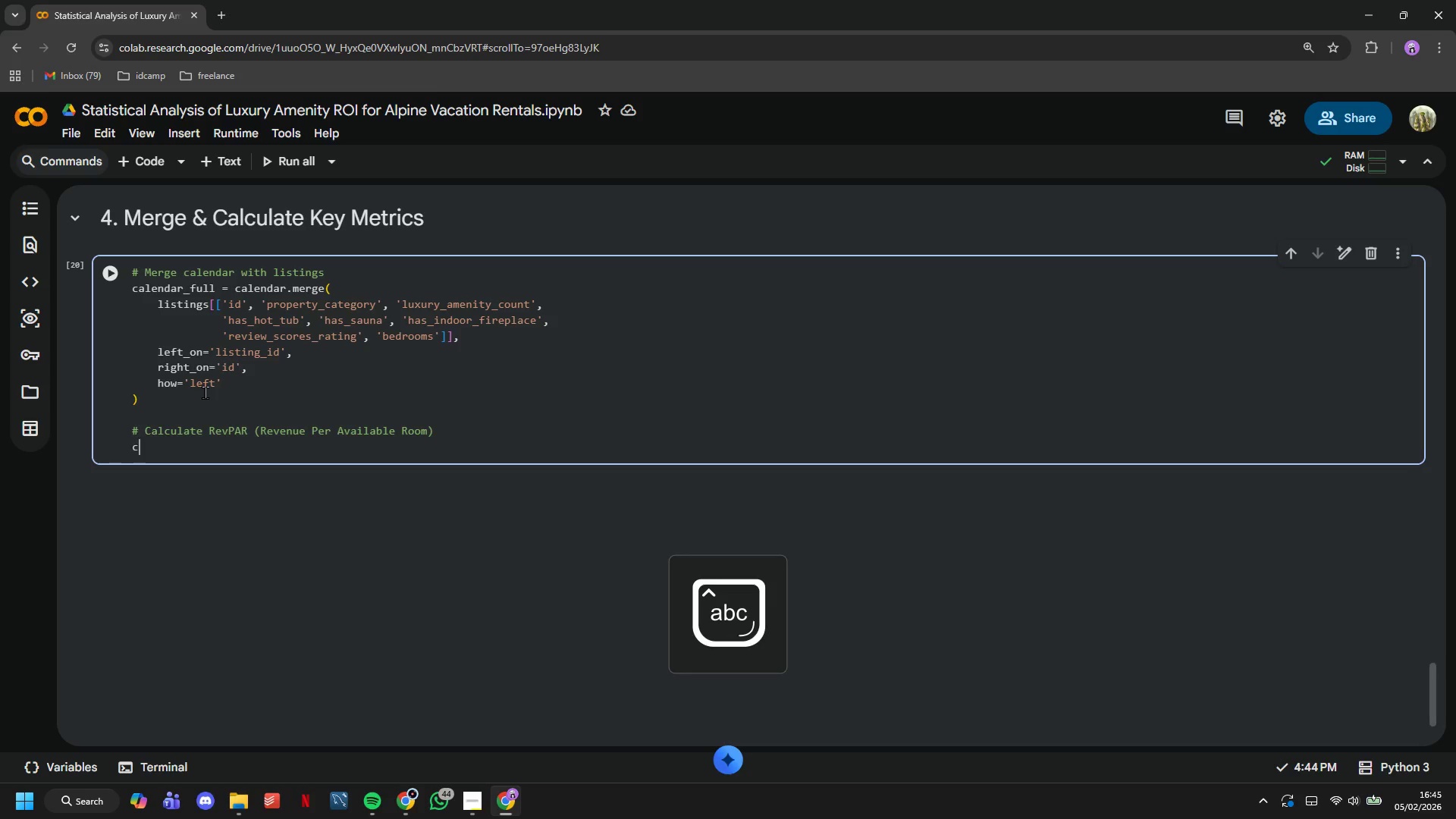 
type(calendar_full['revenue)
 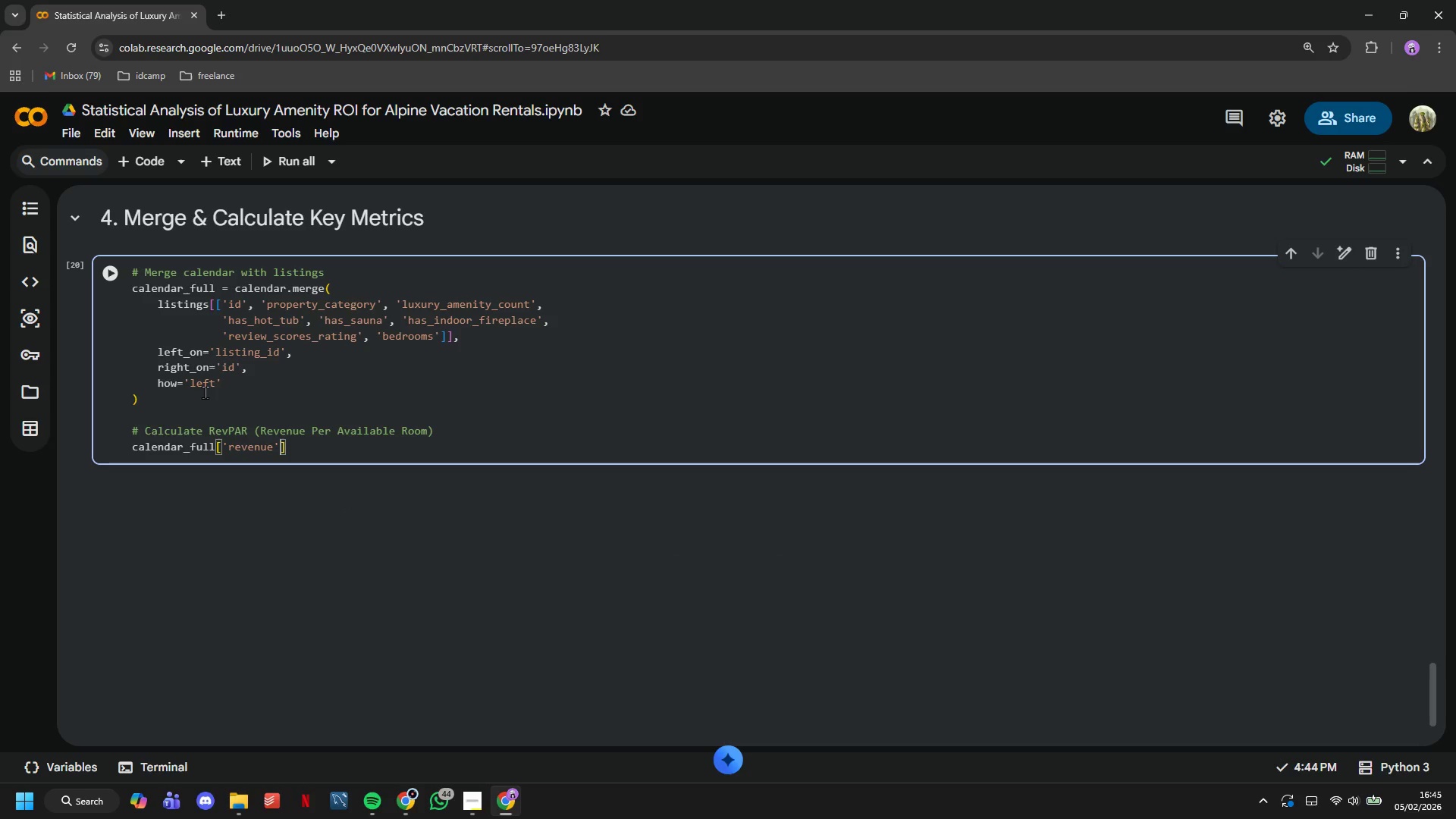 
key(ArrowRight)
 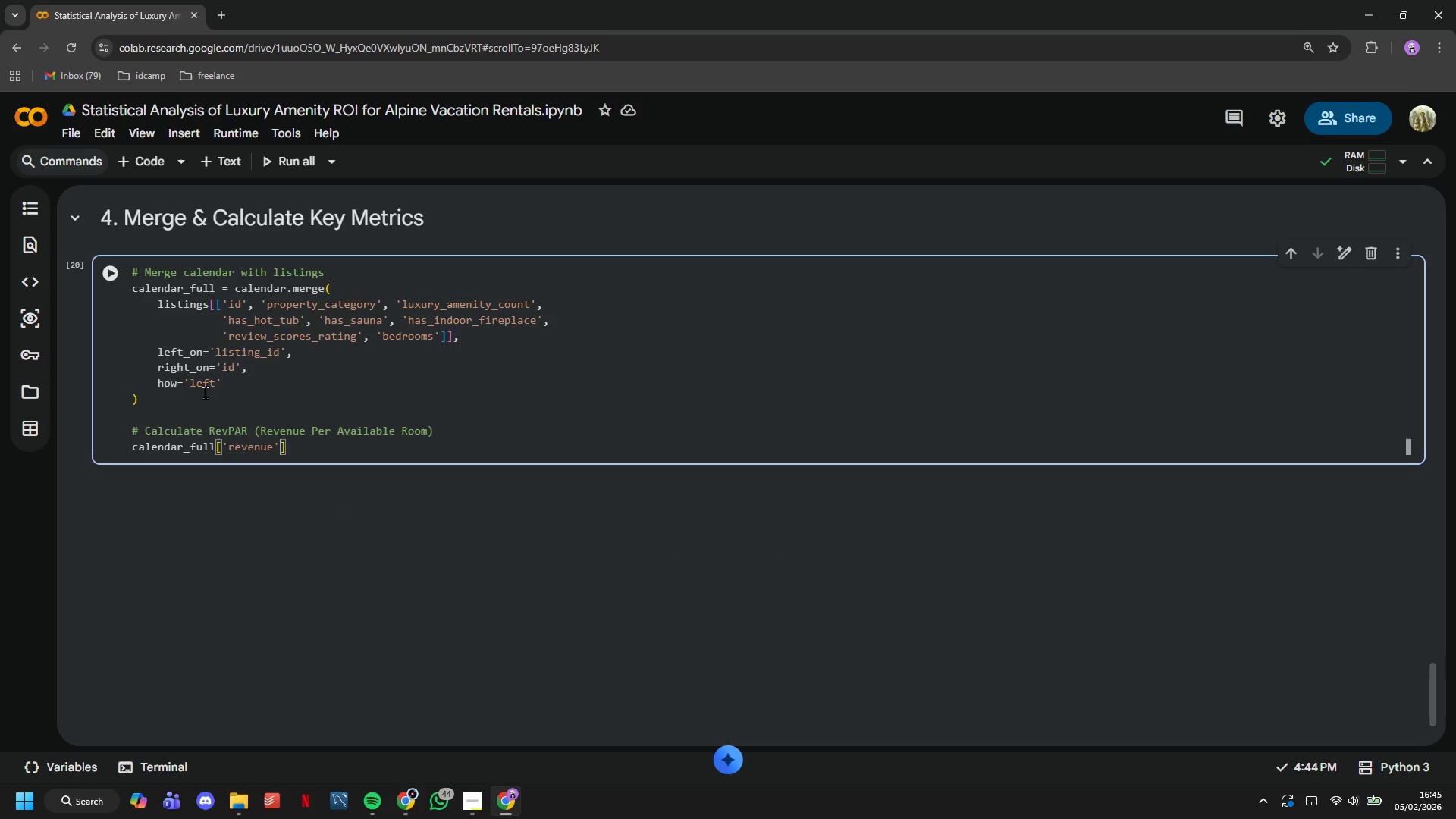 
key(ArrowRight)
 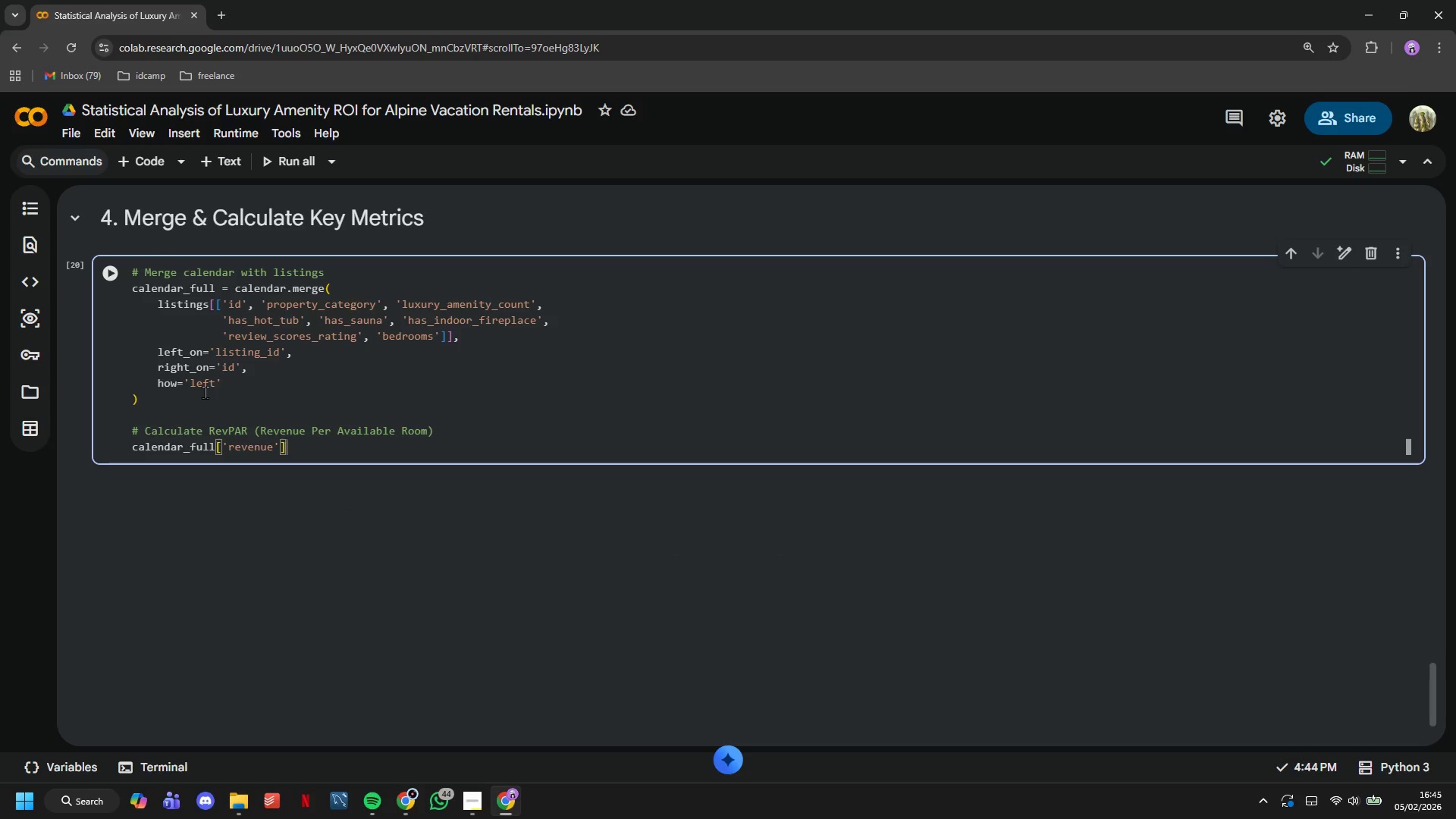 
type( = calendar_full['is_booked)
 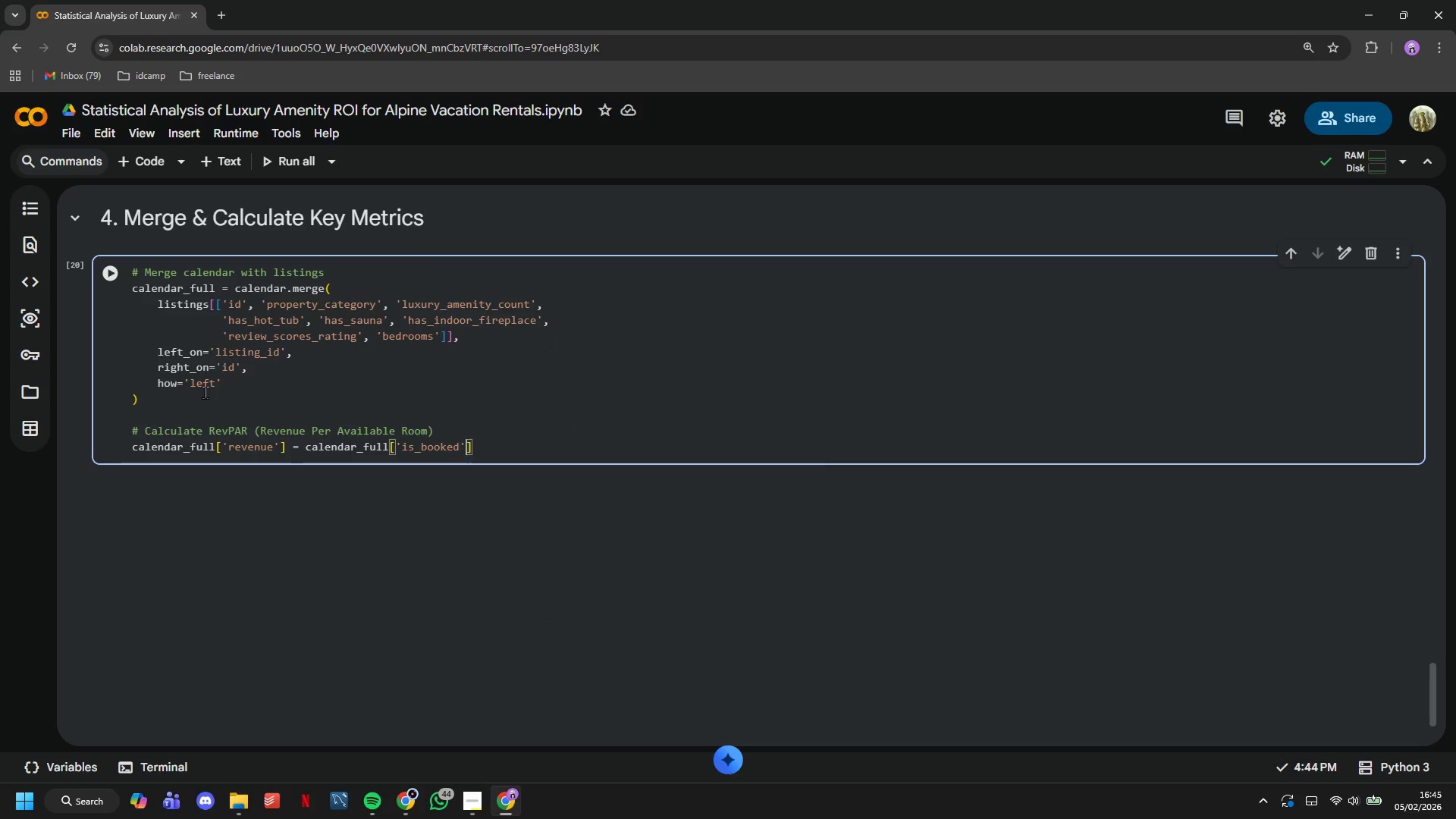 
key(ArrowRight)
 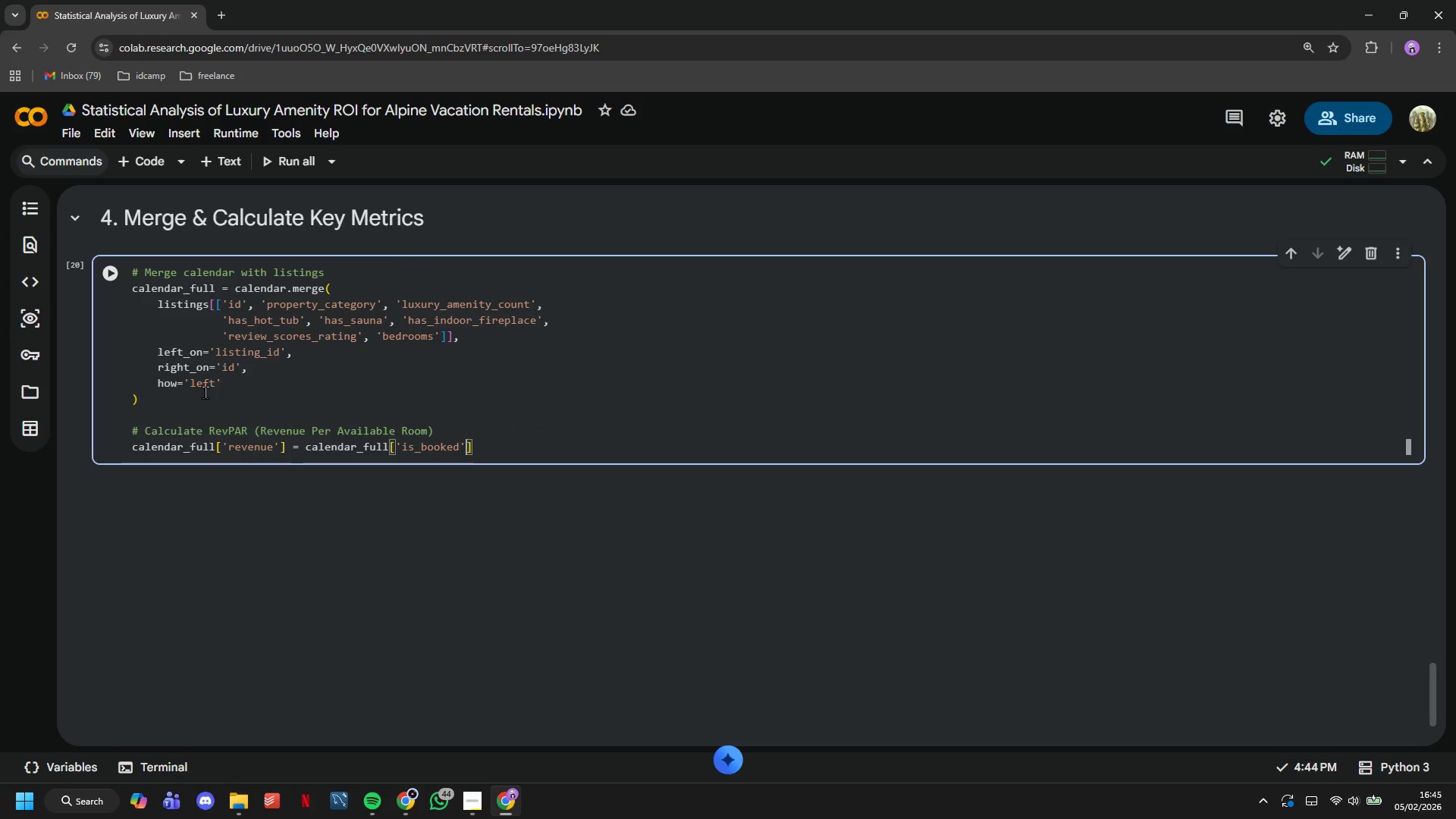 
key(ArrowRight)
 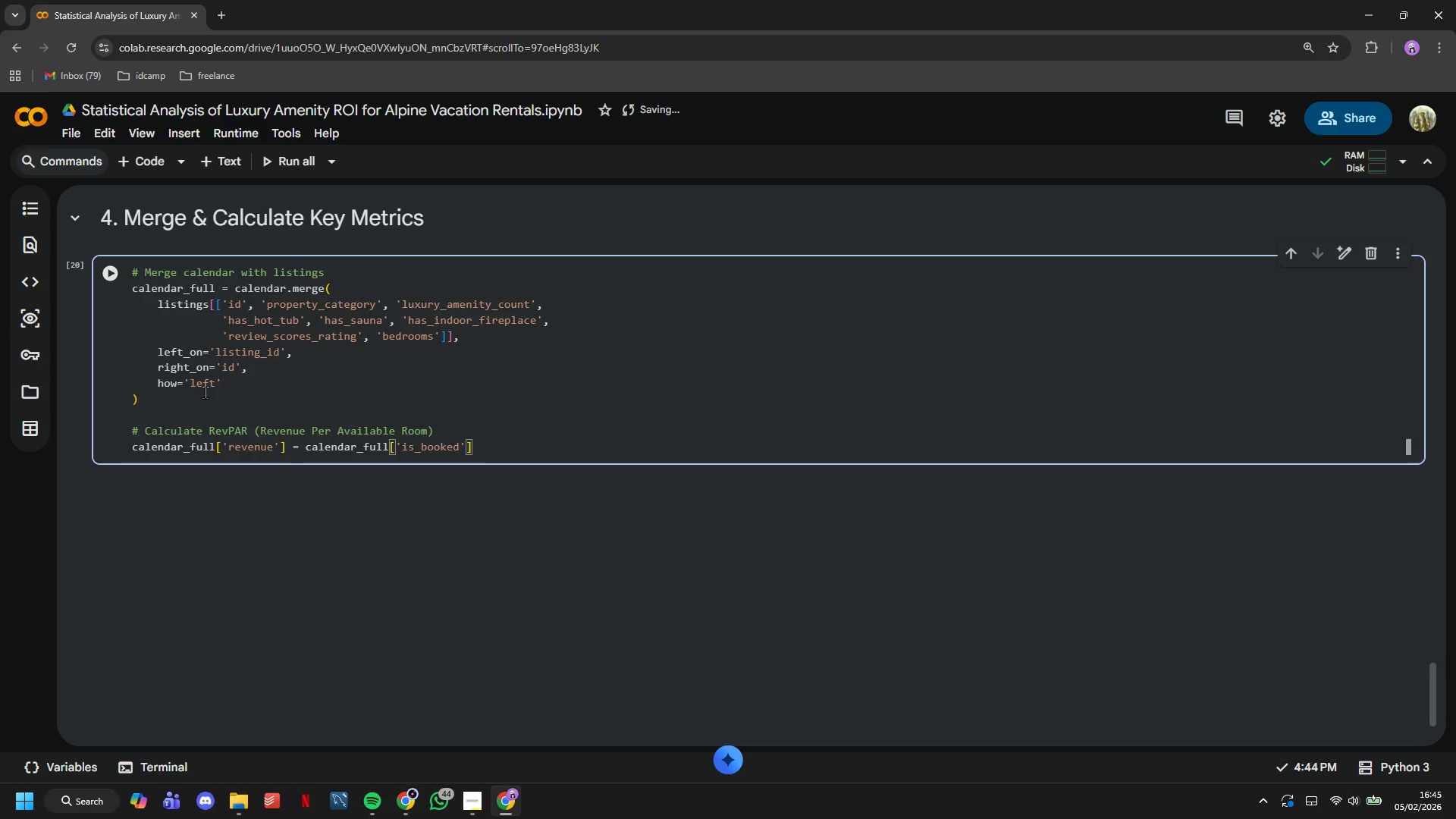 
type(.astype(int)
 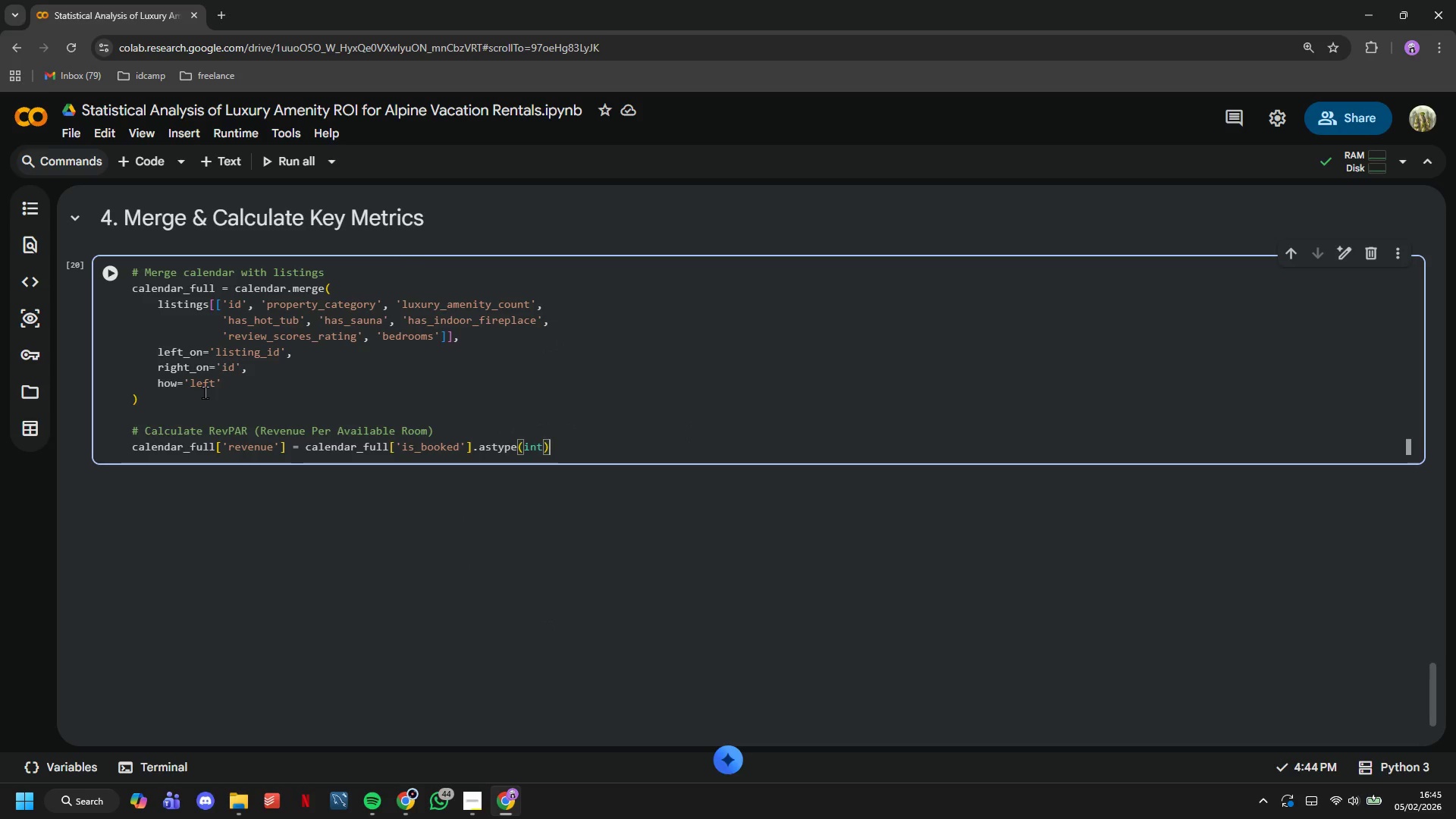 
key(ArrowRight)
 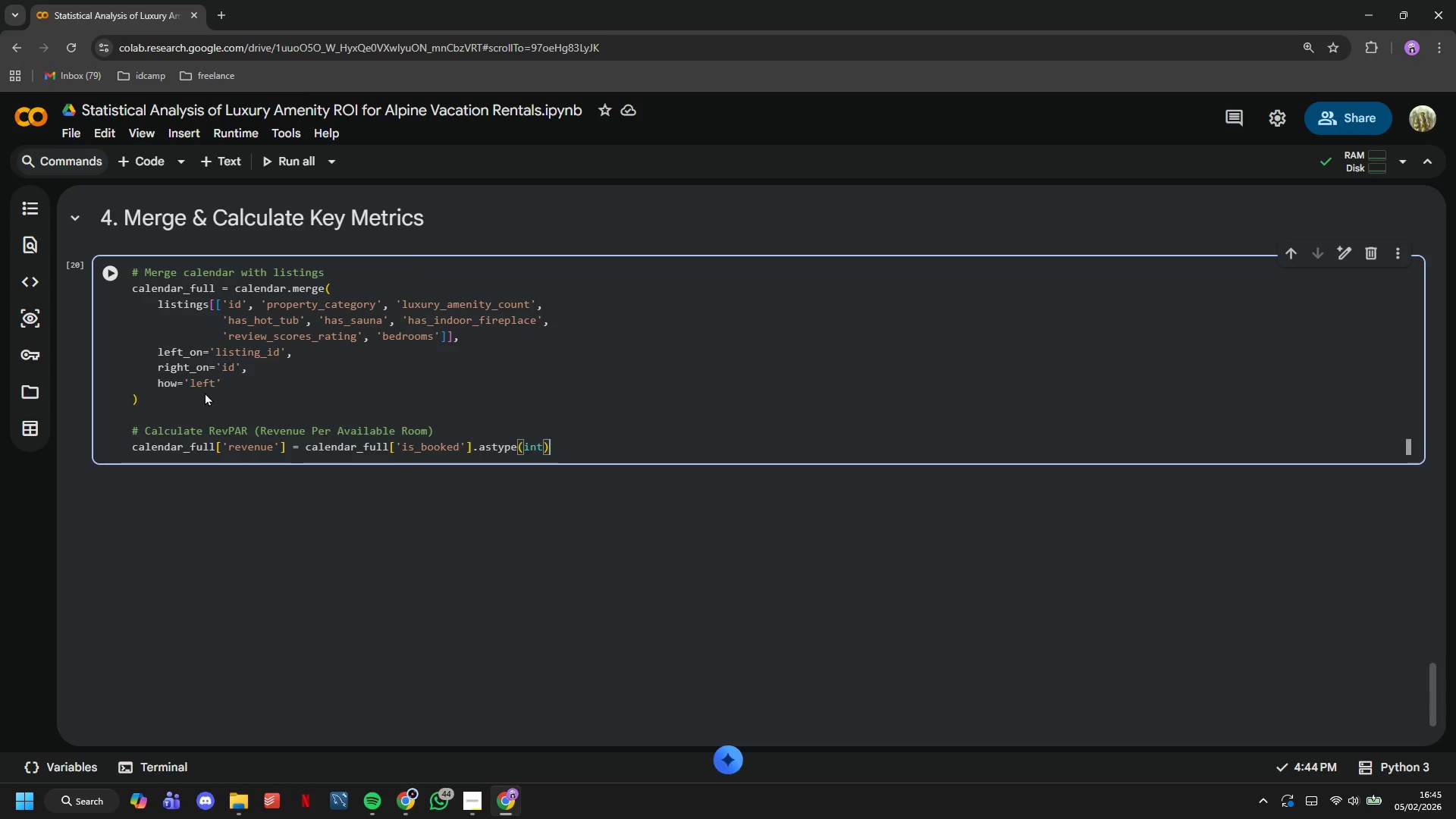 
type( * calendar_full)
 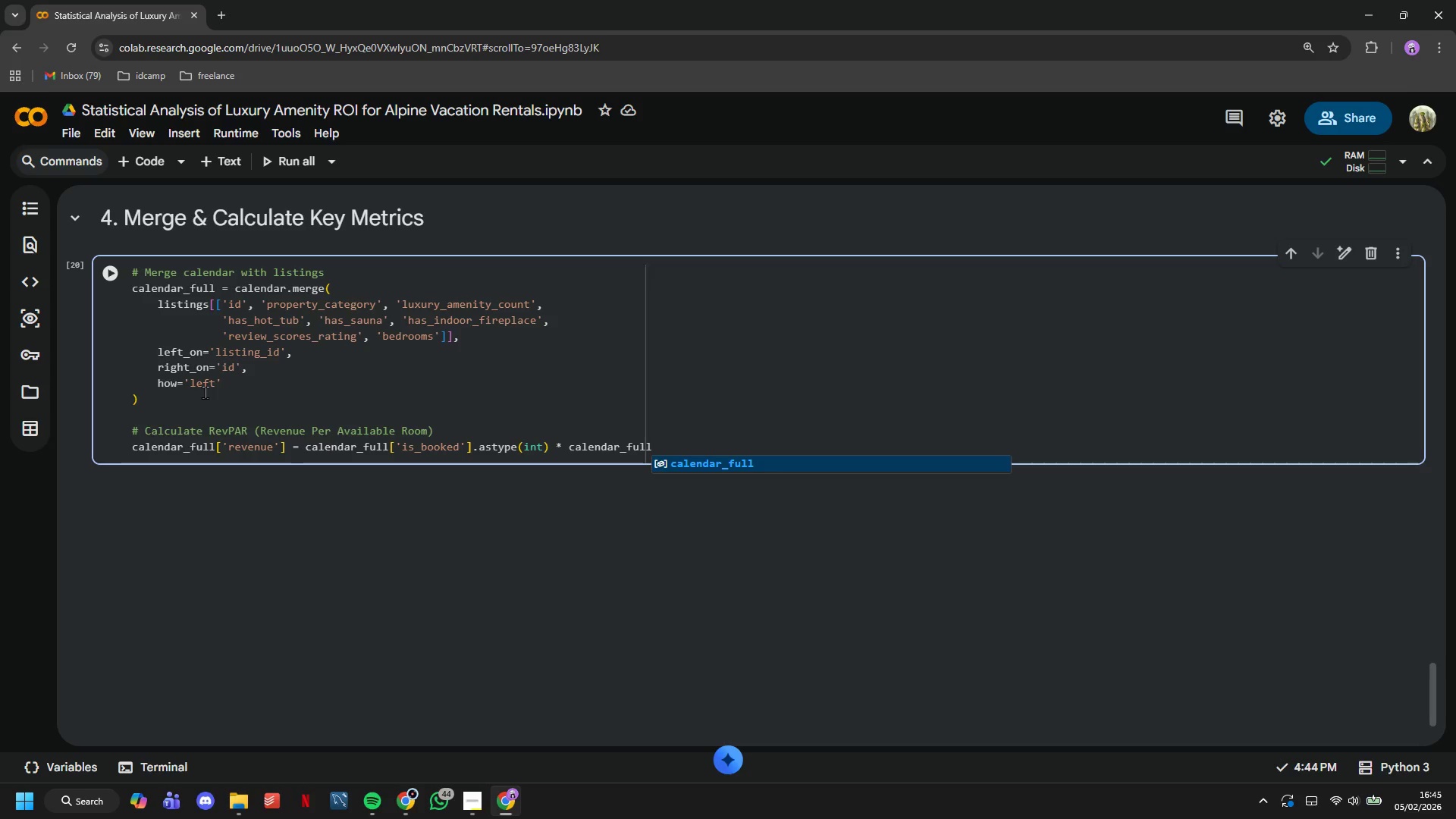 
wait(10.5)
 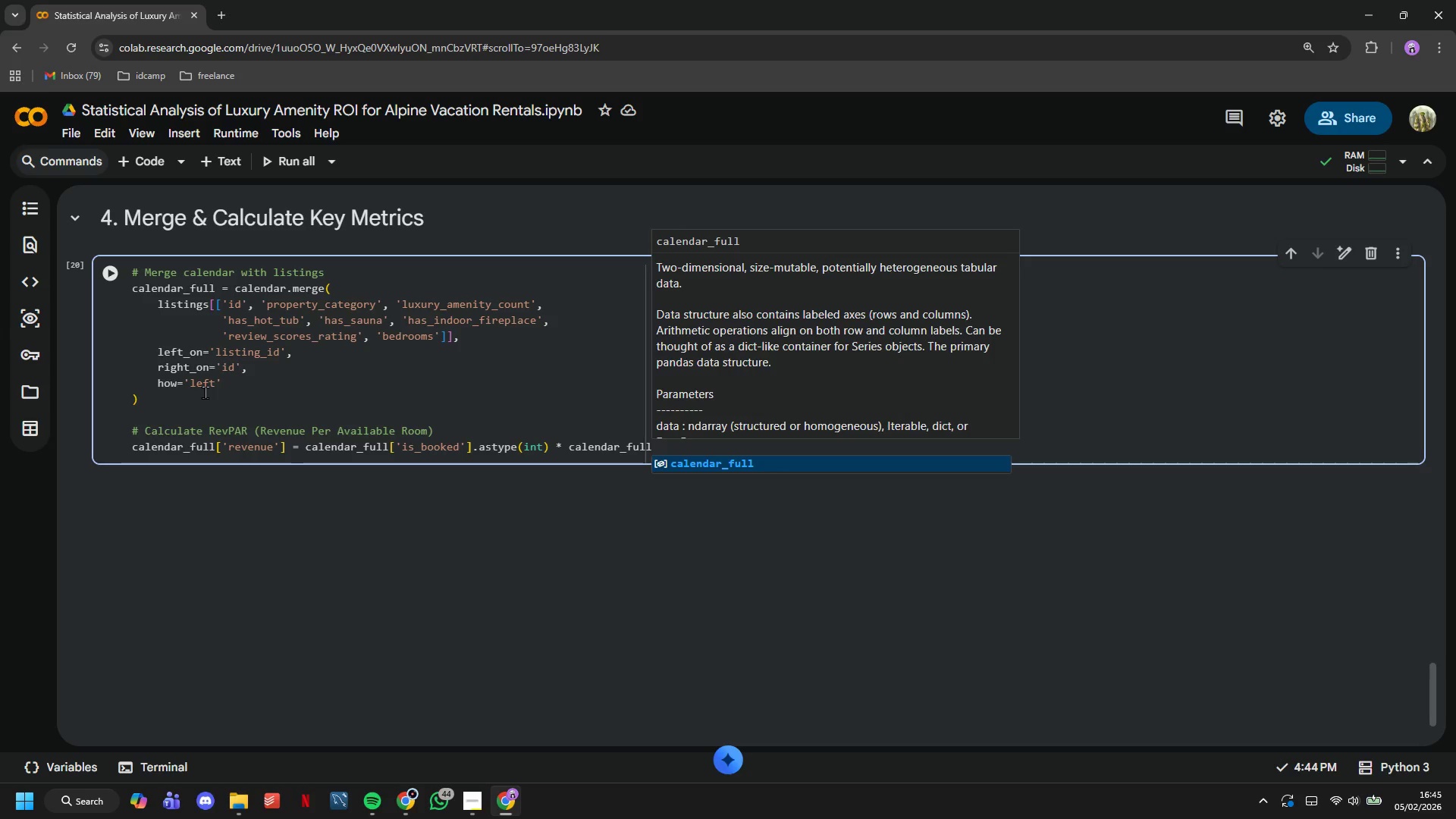 
type(['price-)
 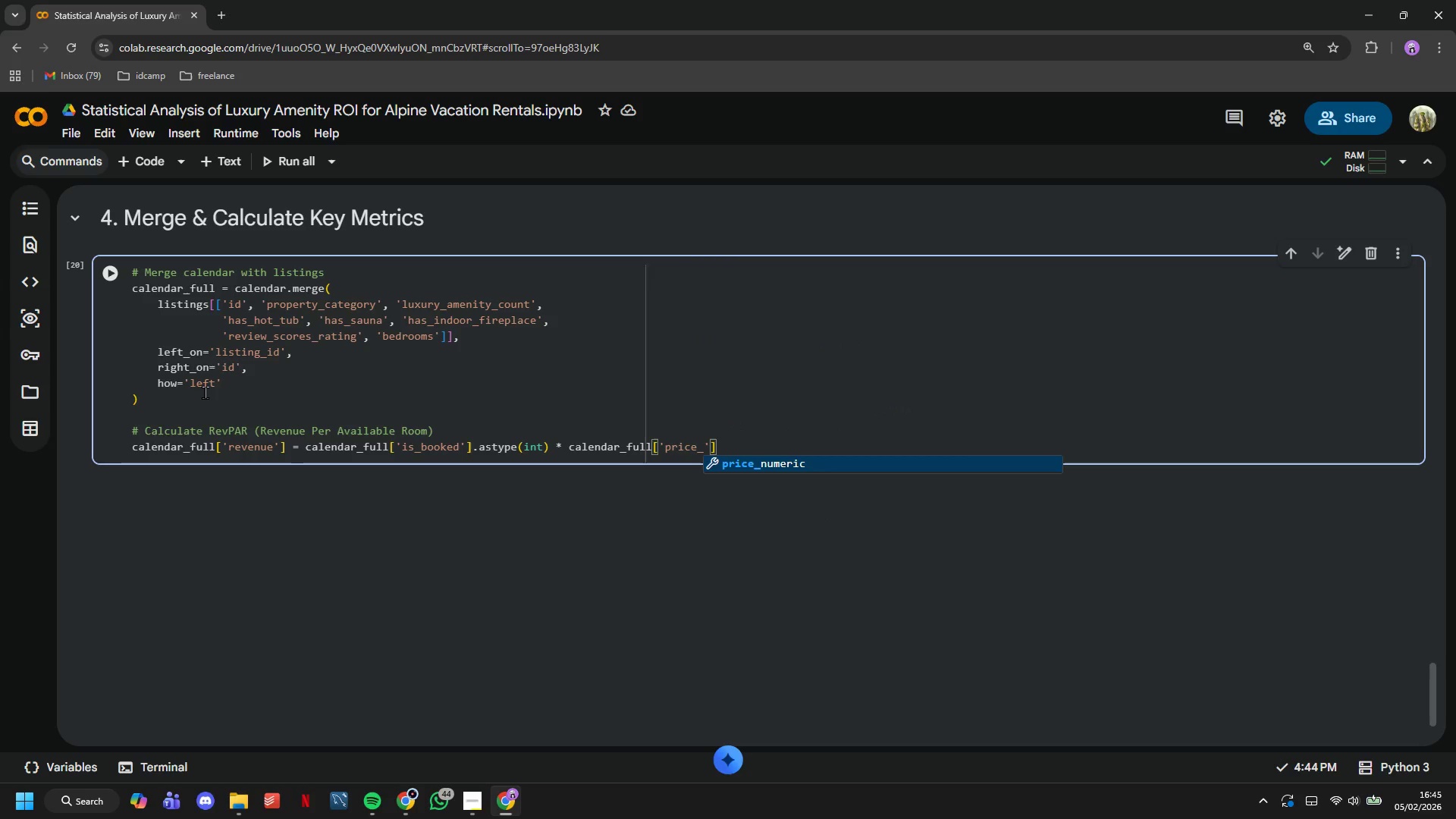 
wait(5.89)
 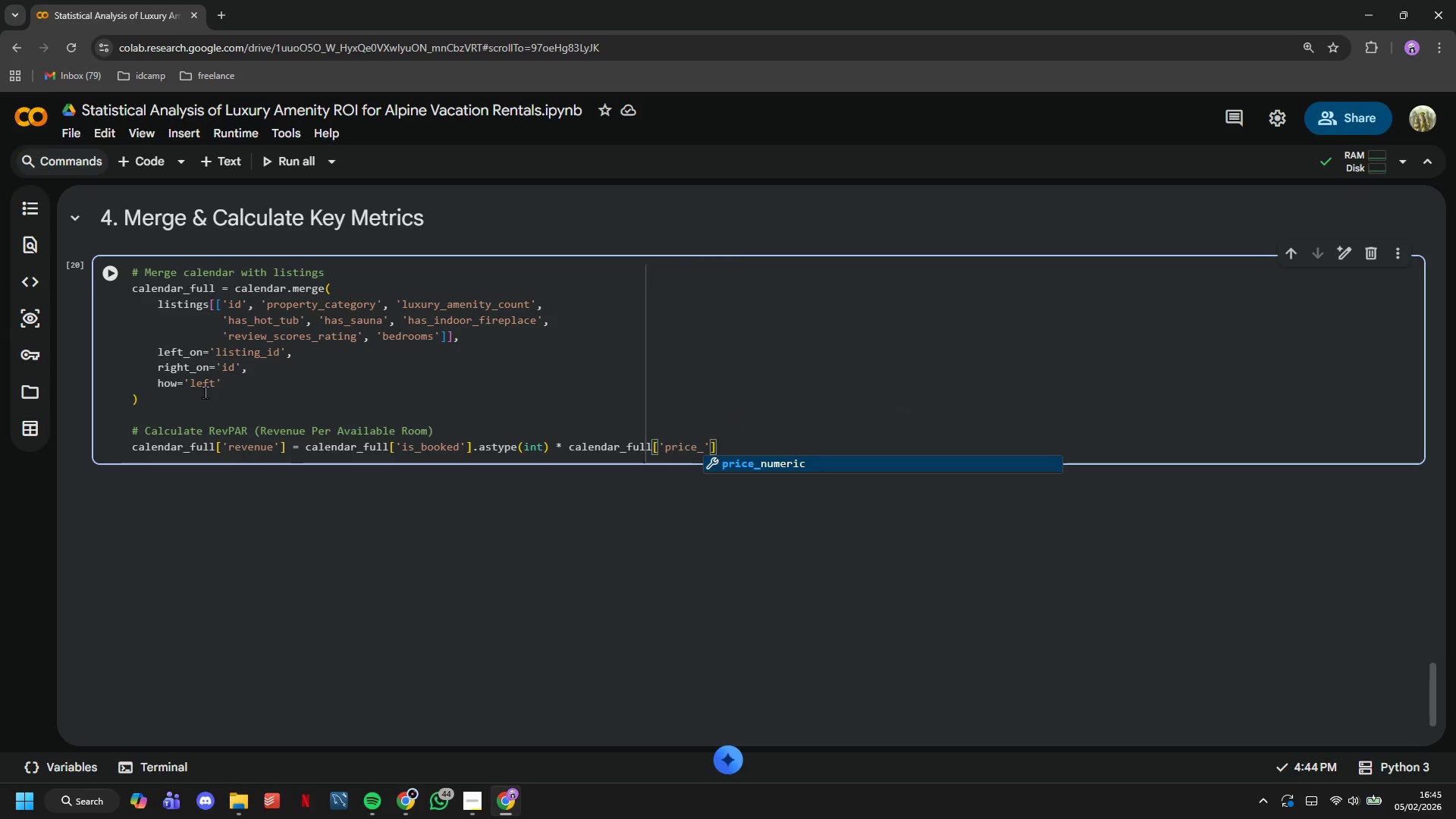 
key(Tab)
 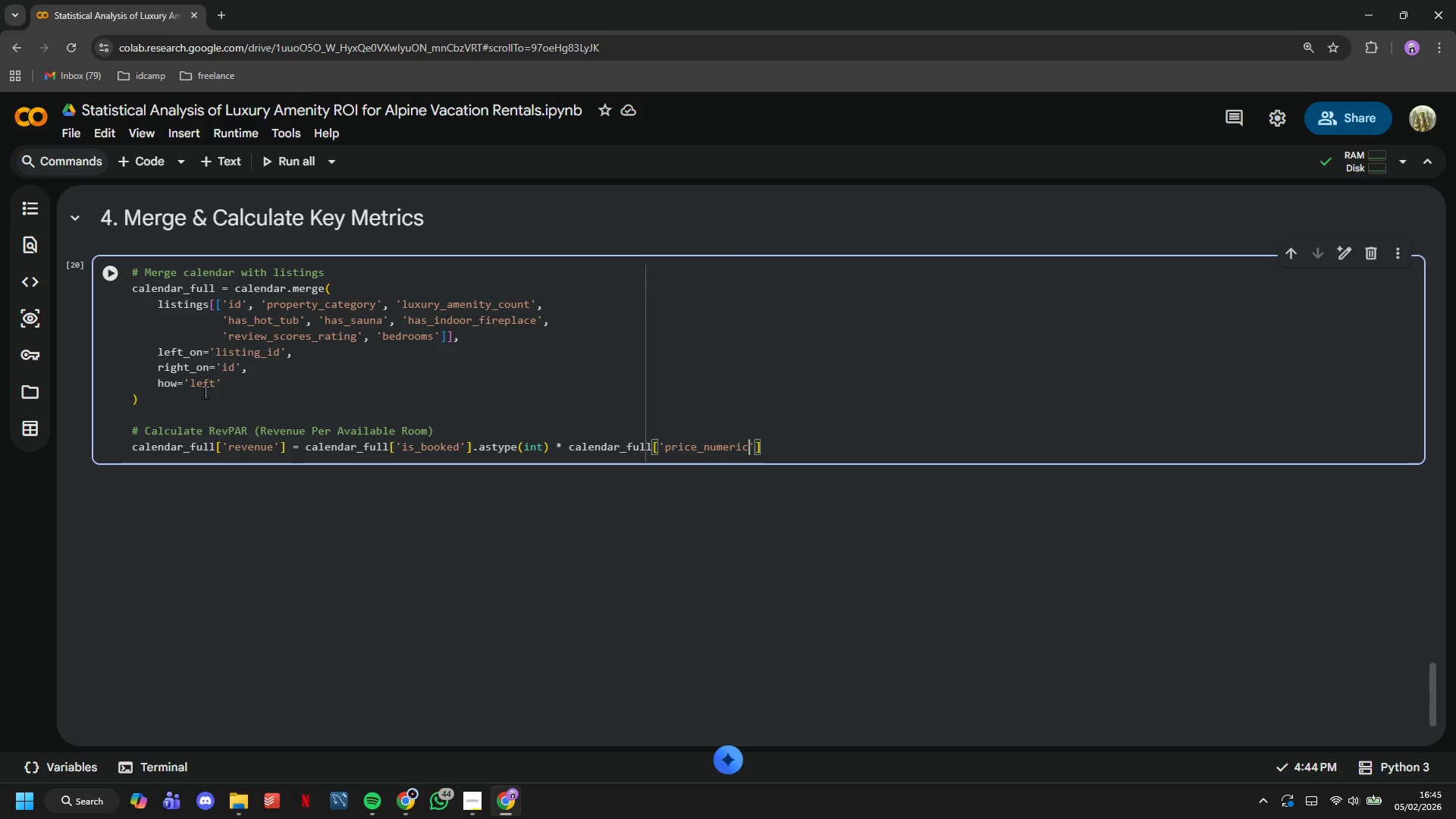 
key(ArrowRight)
 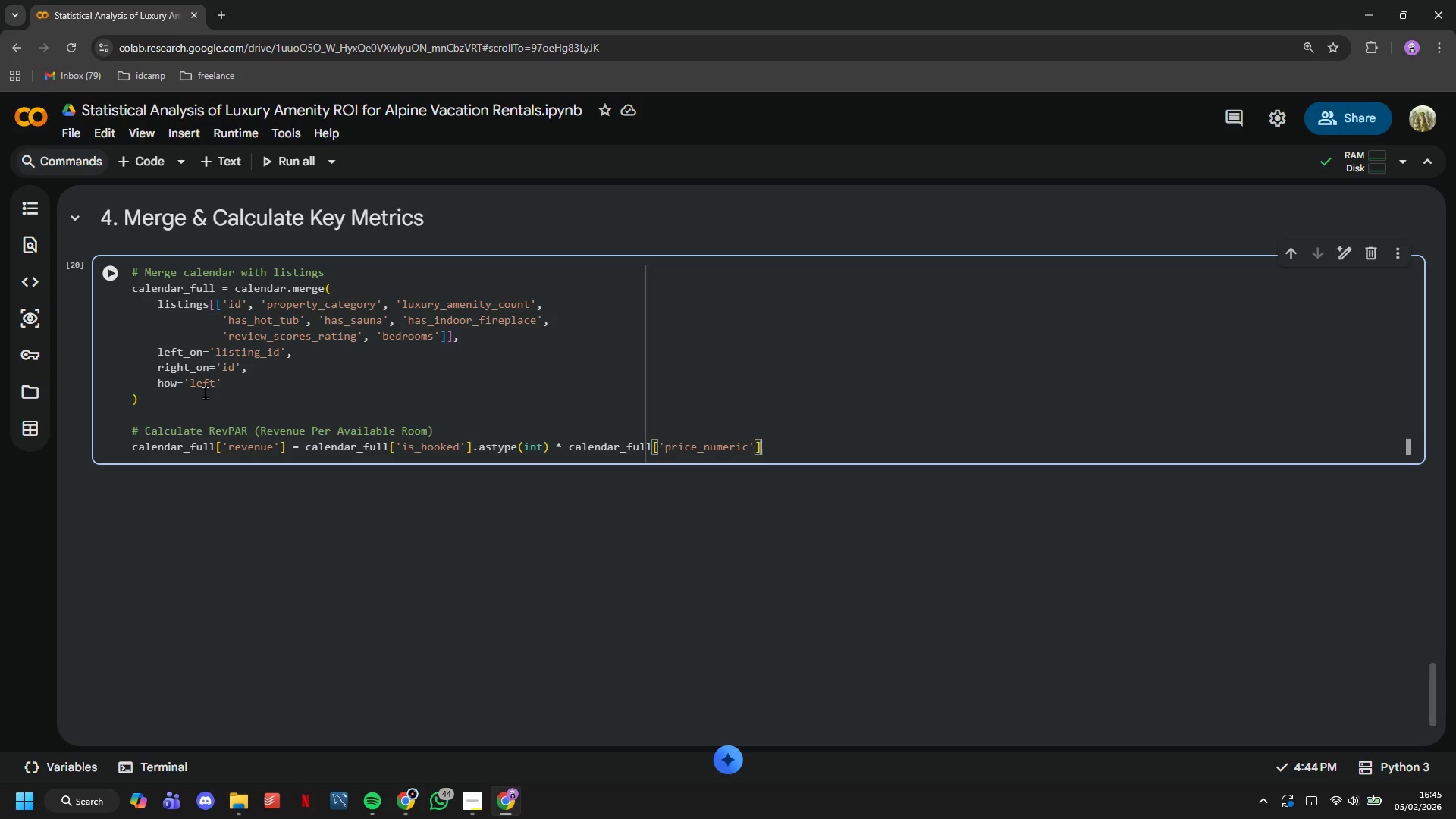 
key(ArrowRight)
 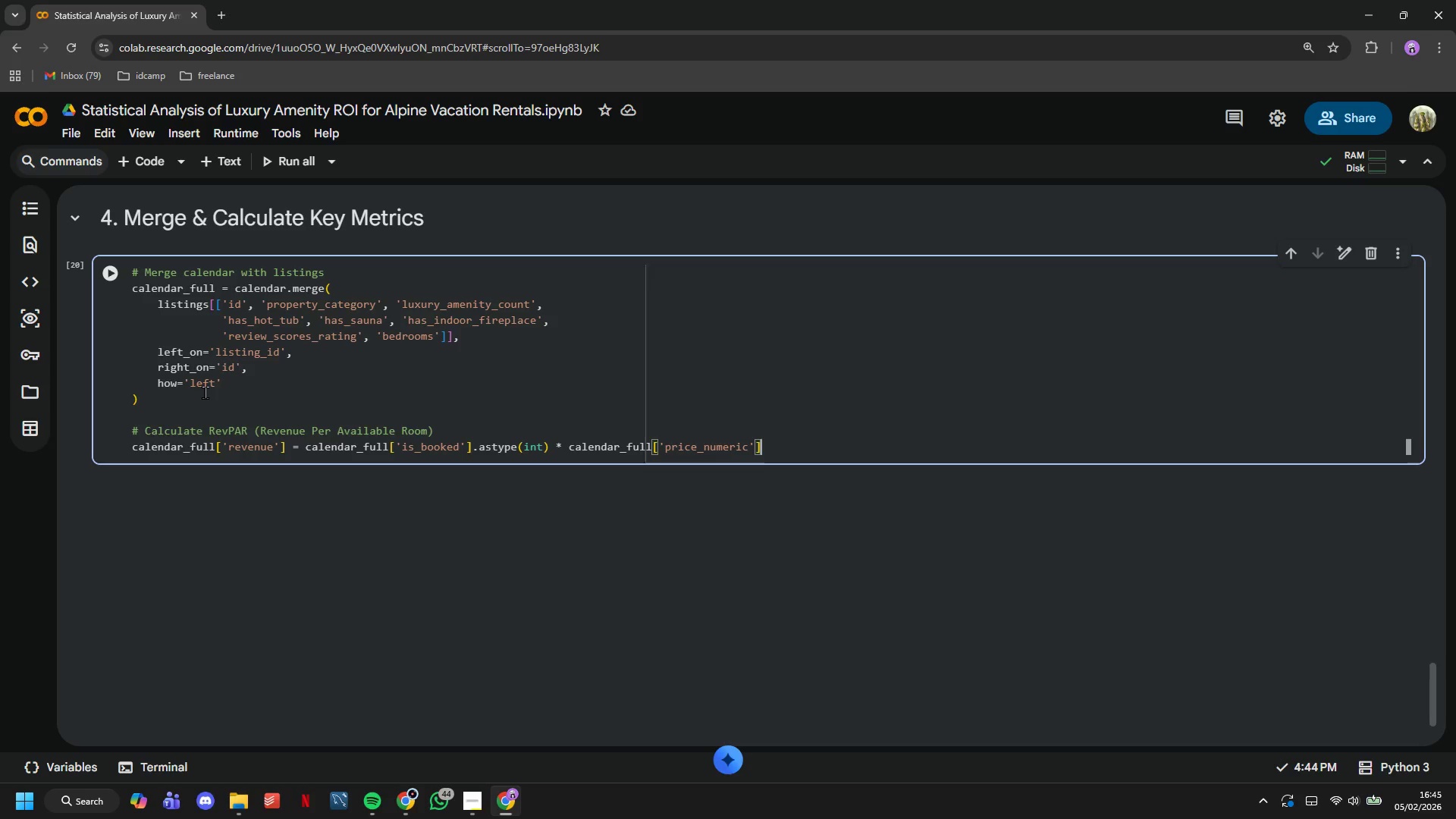 
key(Enter)
 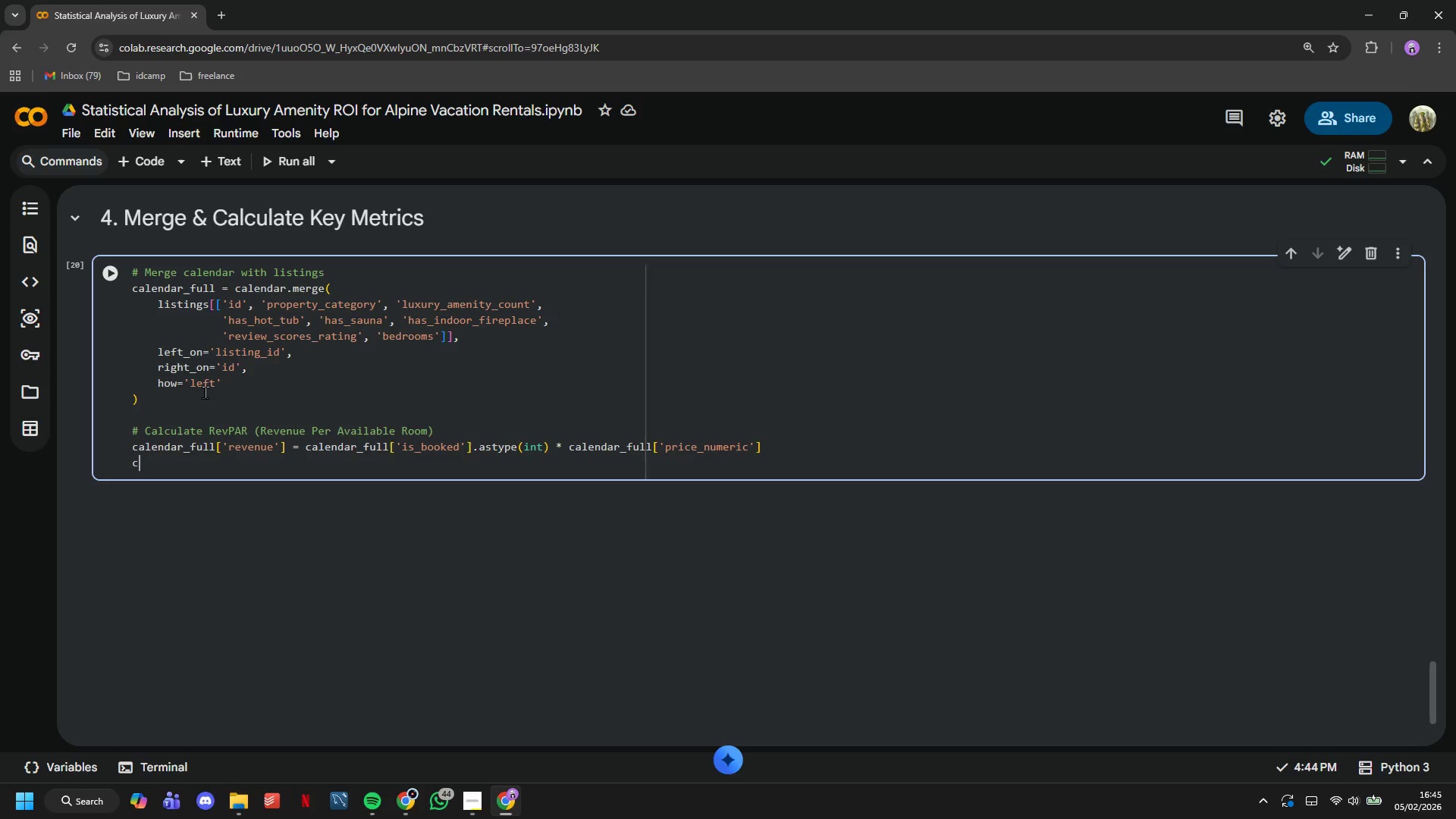 
type(calendar_full['revpar)
 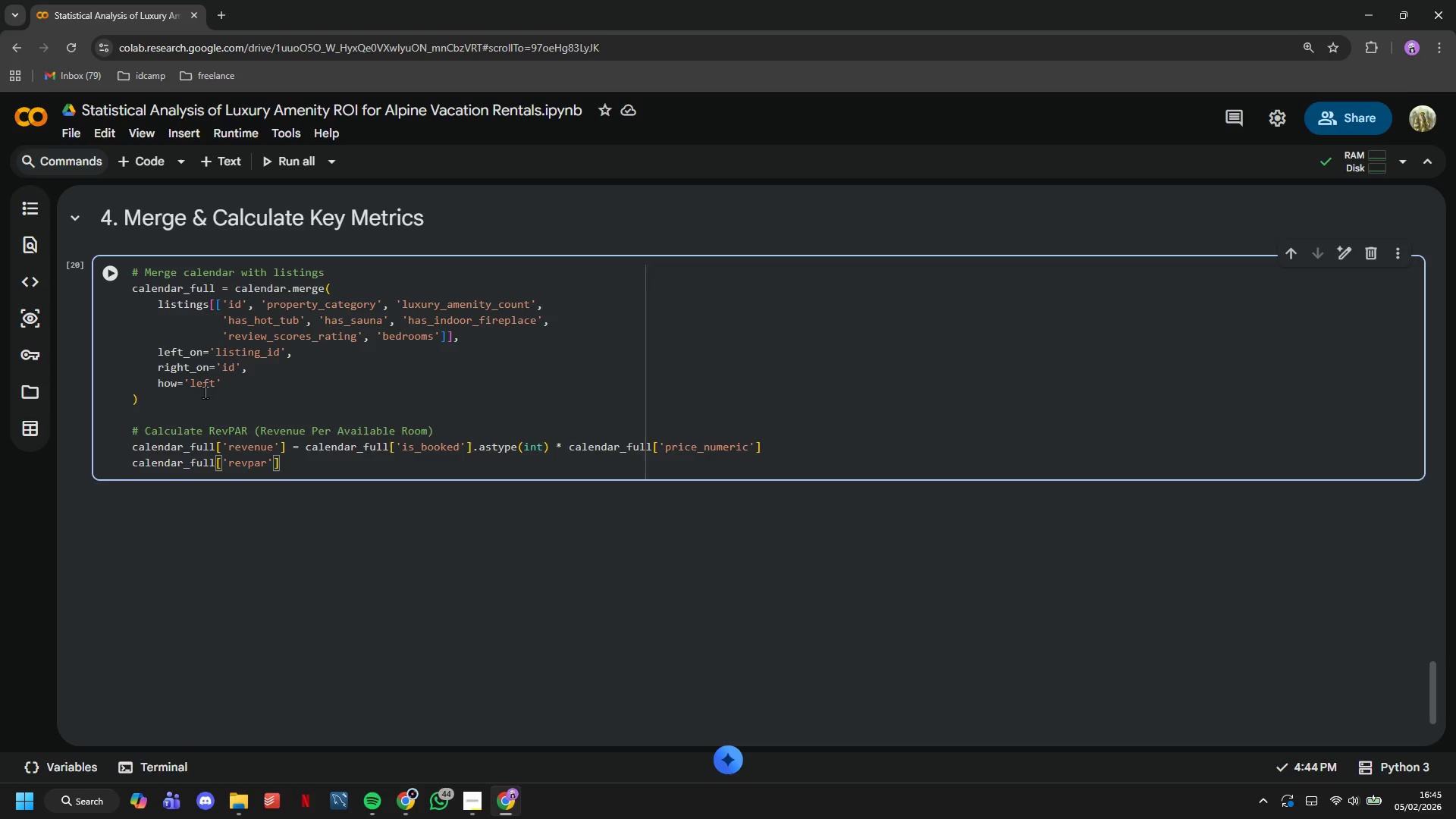 
key(ArrowRight)
 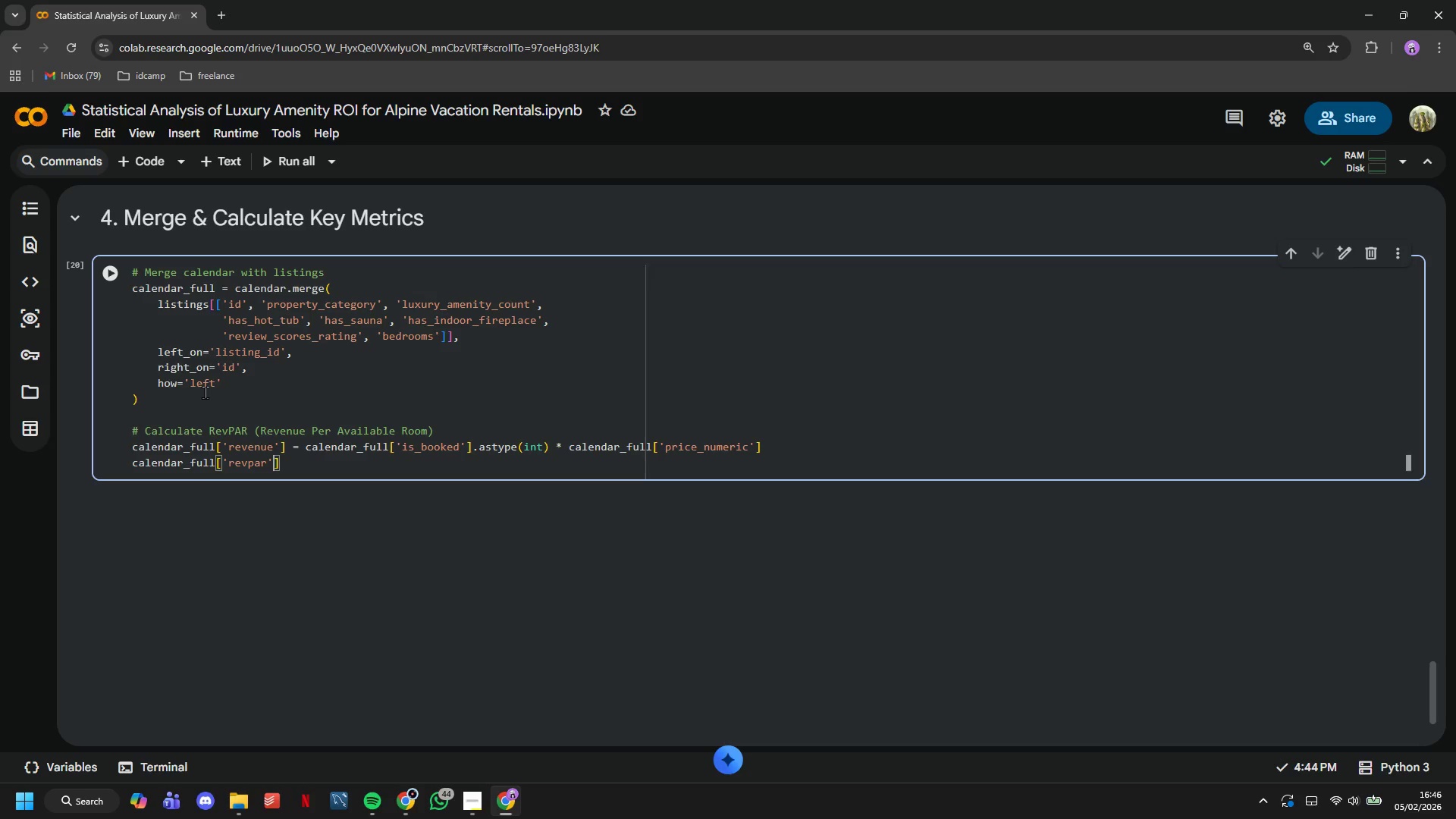 
key(ArrowRight)
 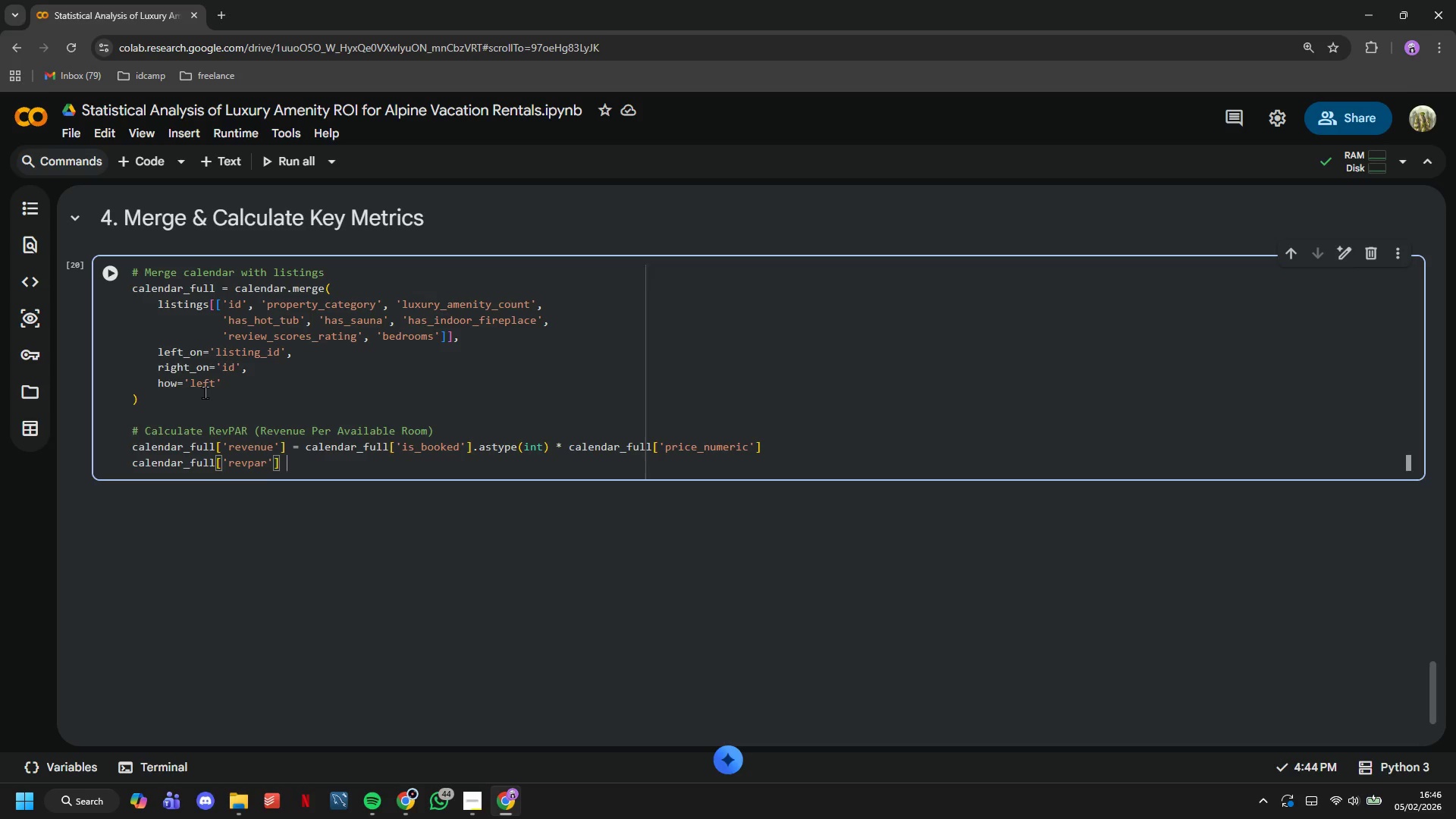 
type( = calendar_full['revenue)
 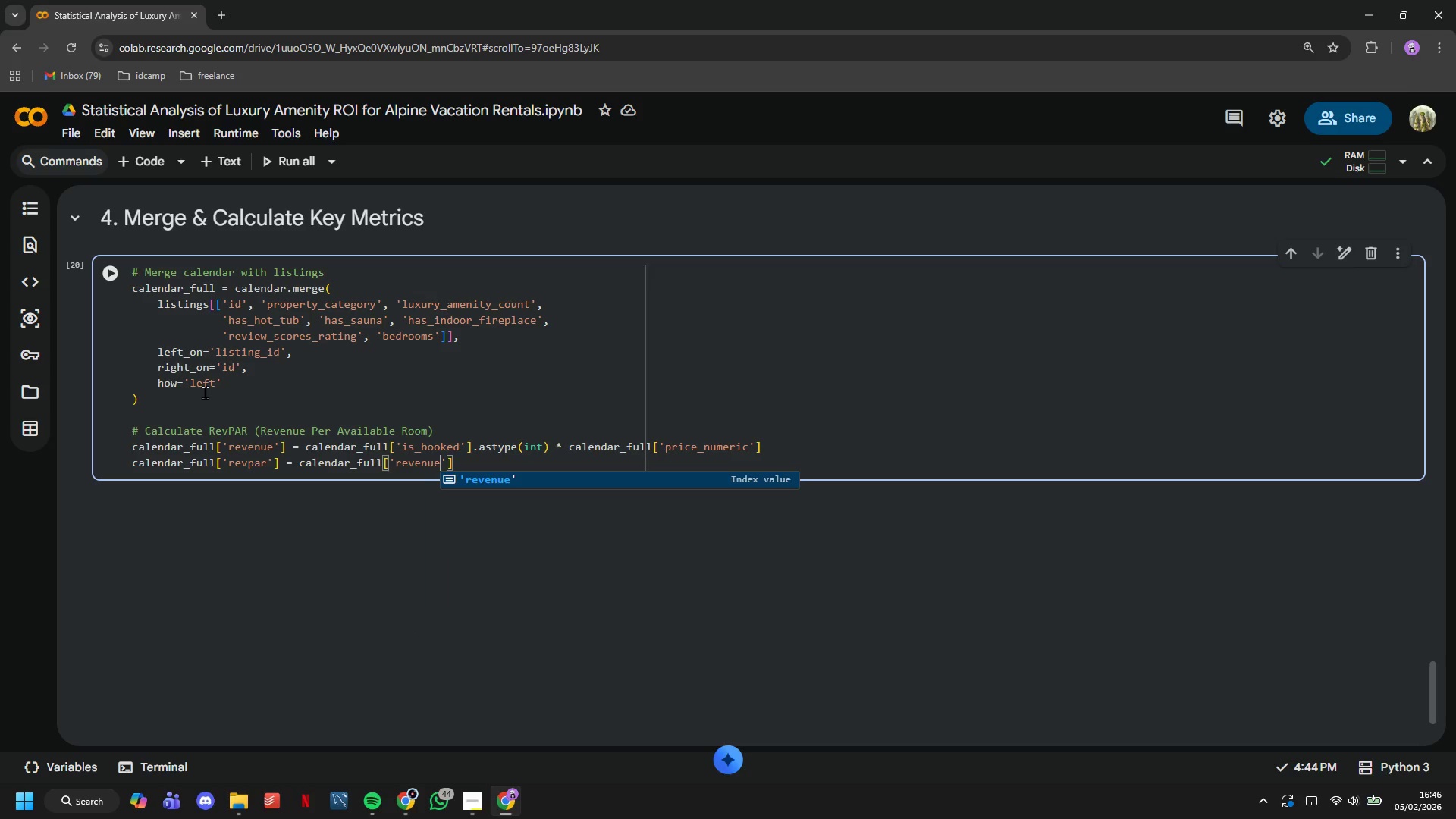 
key(ArrowRight)
 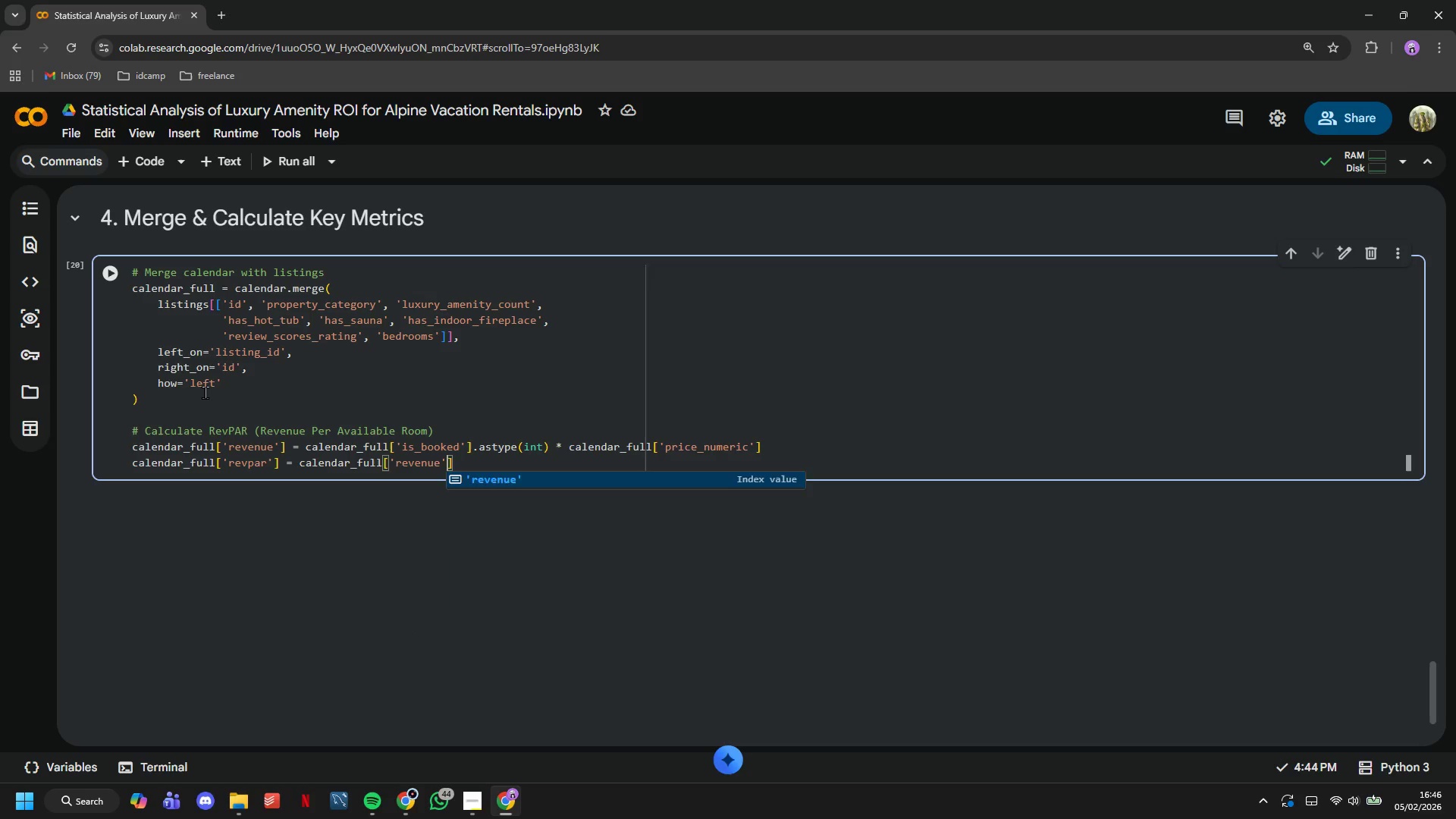 
key(ArrowRight)
 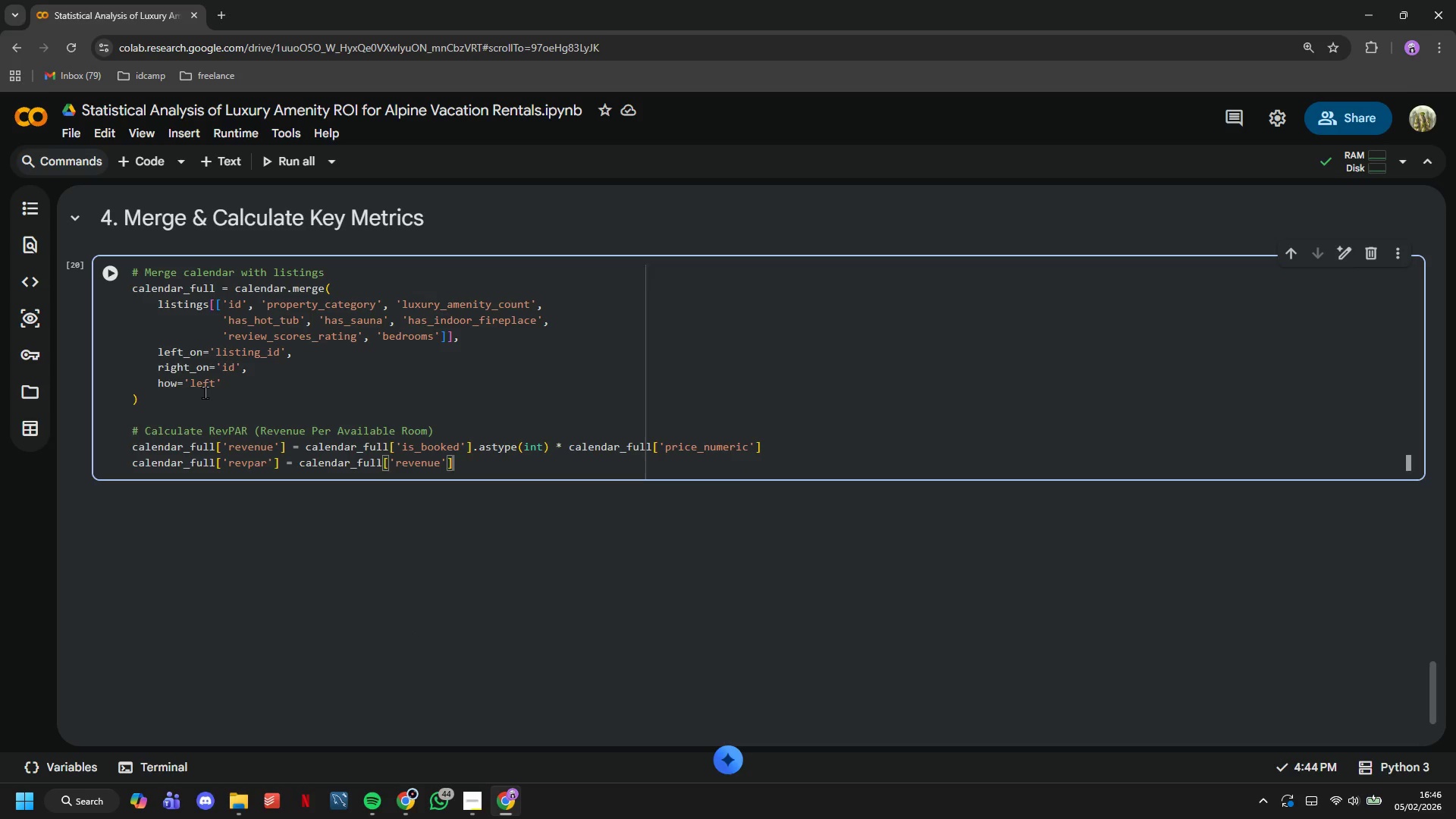 
type( # Per room per night)
 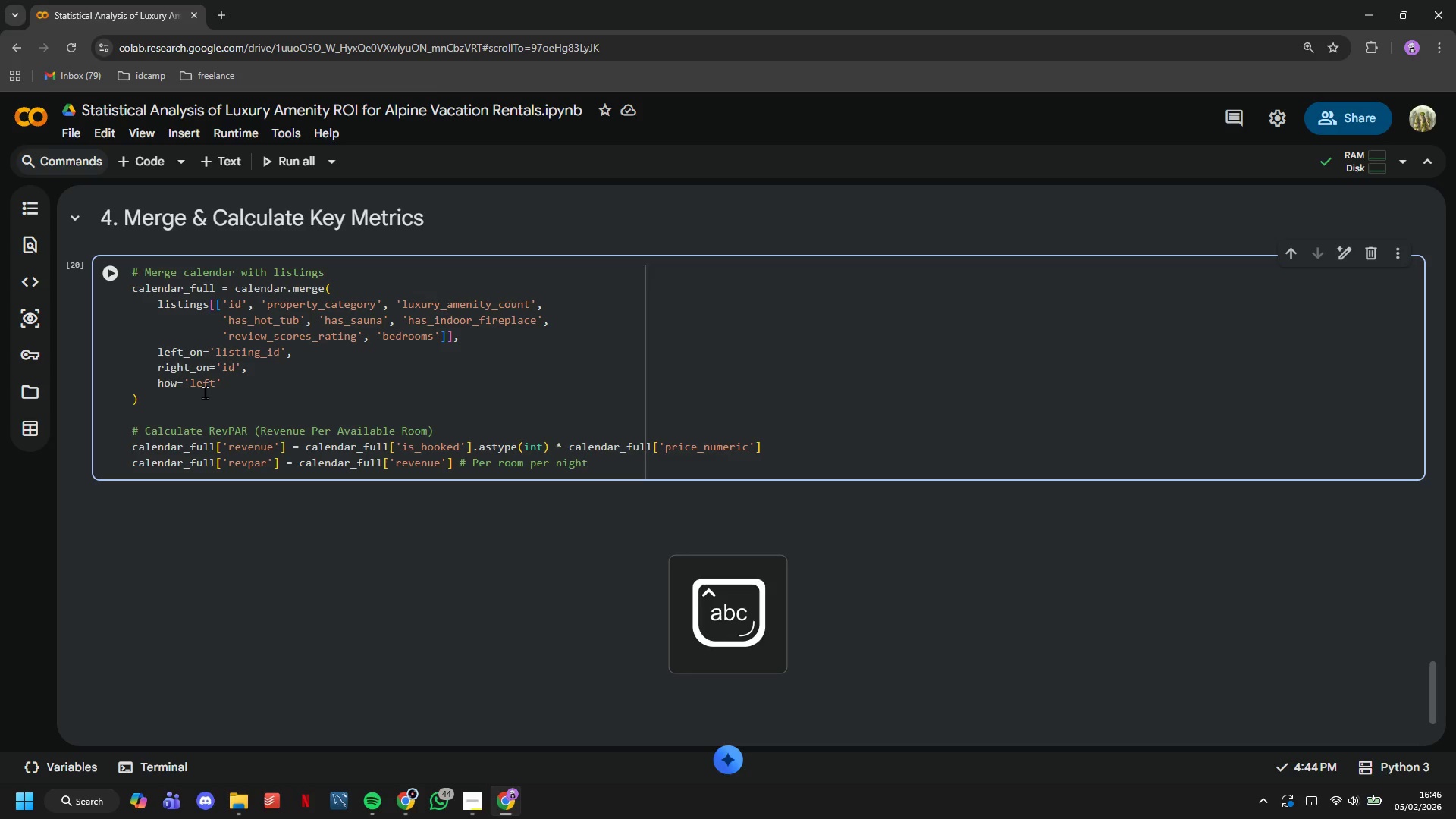 
key(Enter)
 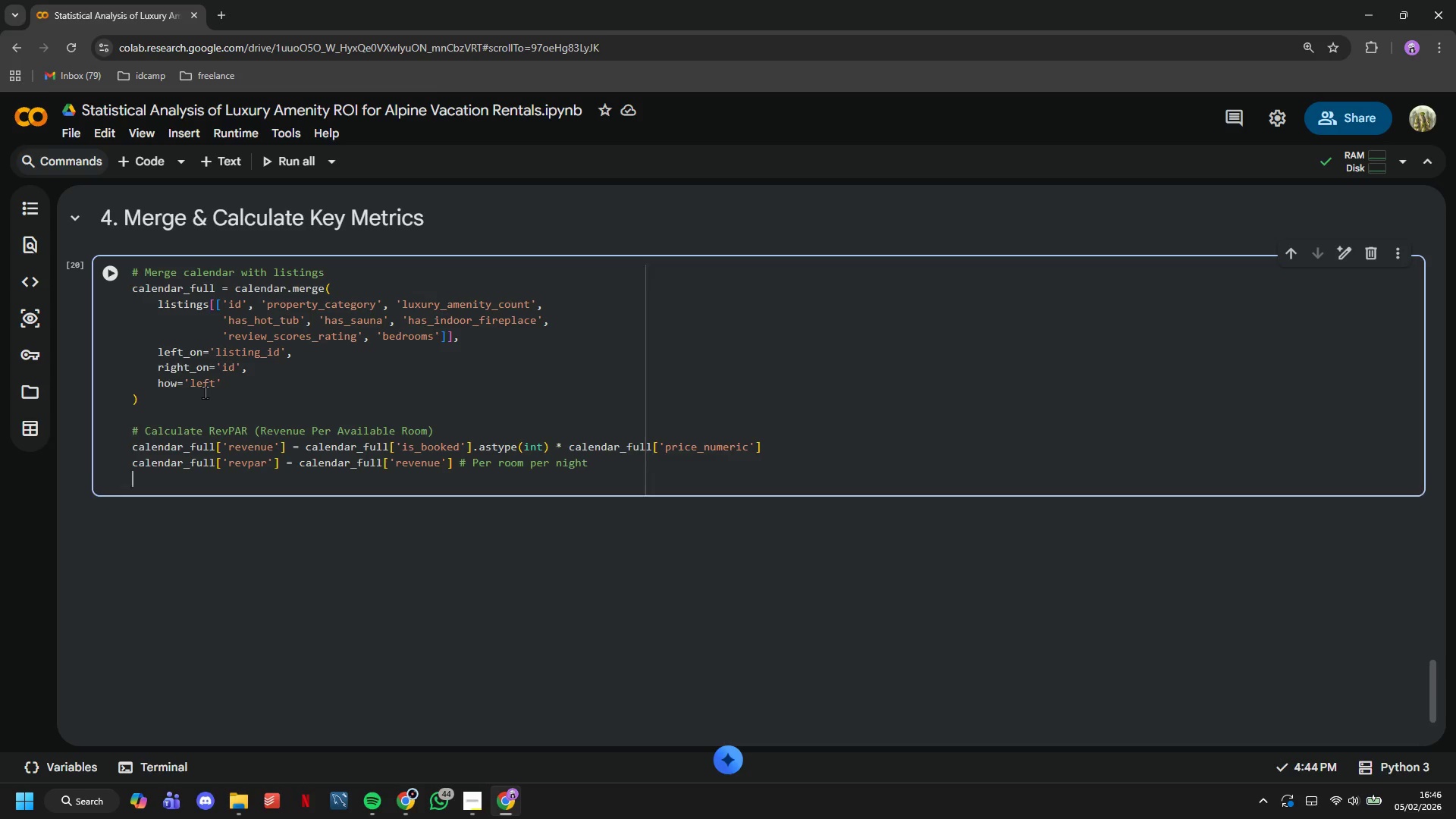 
key(Enter)
 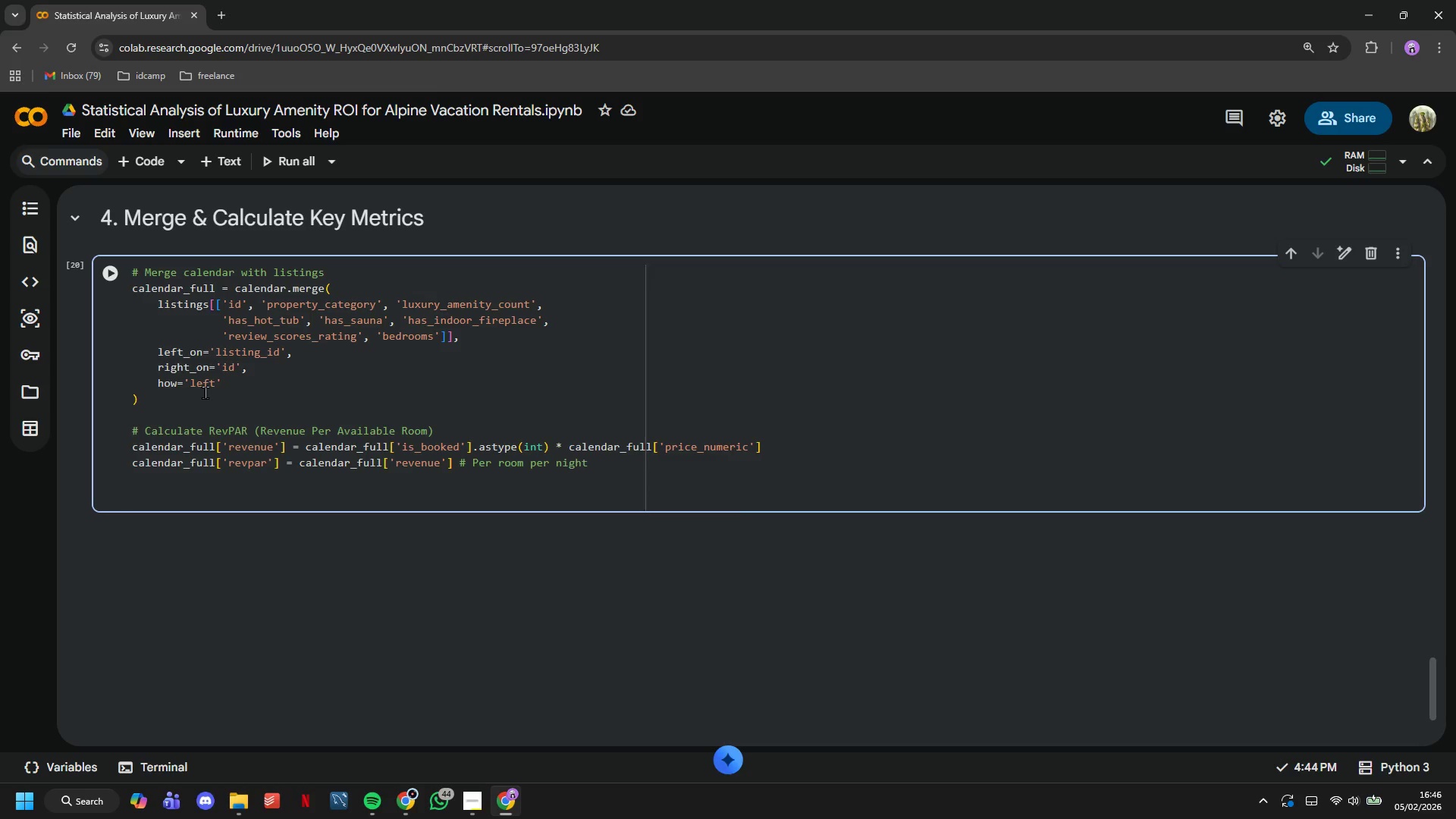 
type(calendar_fu;;;)
key(Backspace)
key(Backspace)
key(Backspace)
type(ll)
 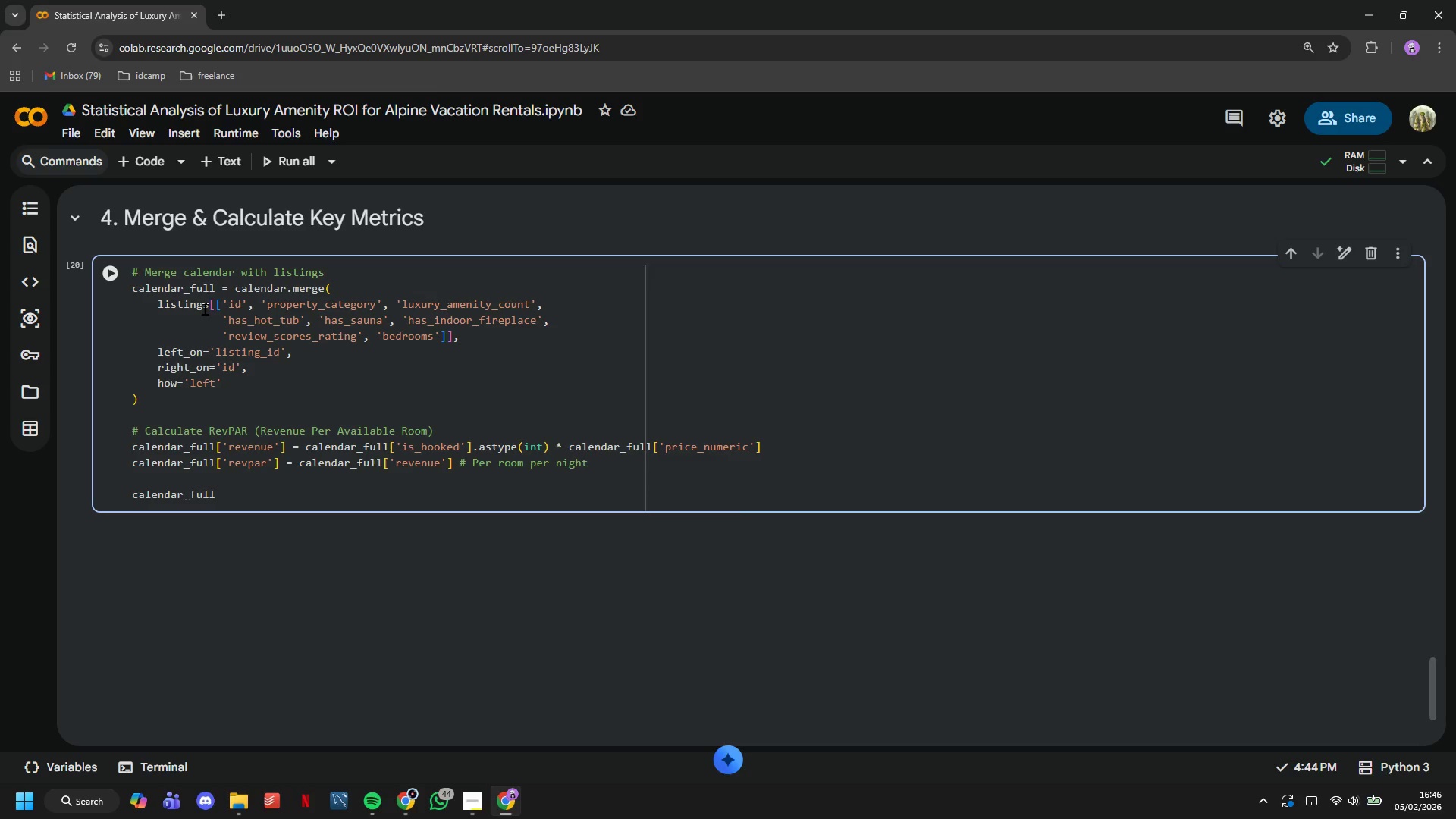 
left_click([122, 281])
 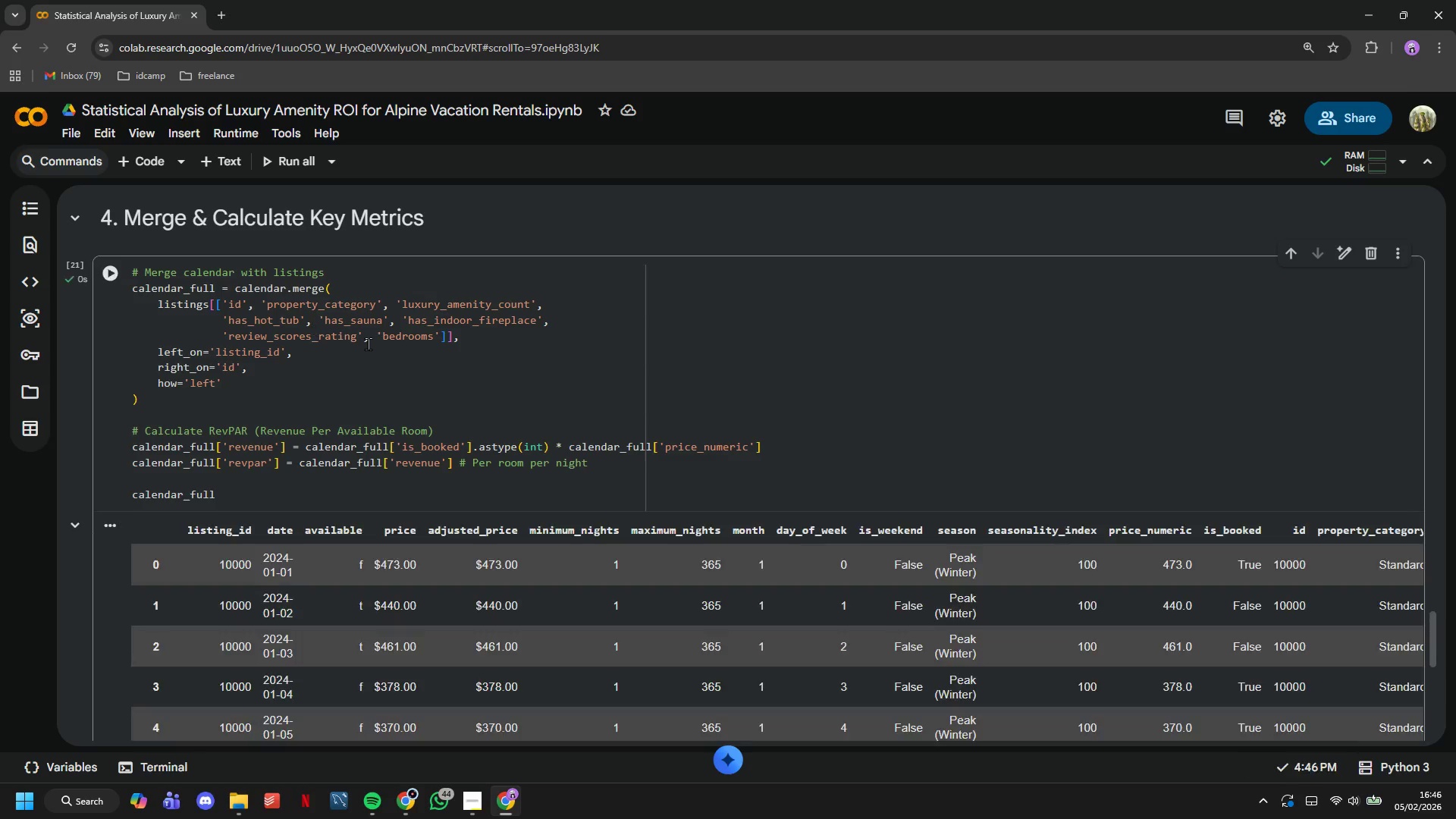 
scroll: coordinate [368, 345], scroll_direction: down, amount: 3.0
 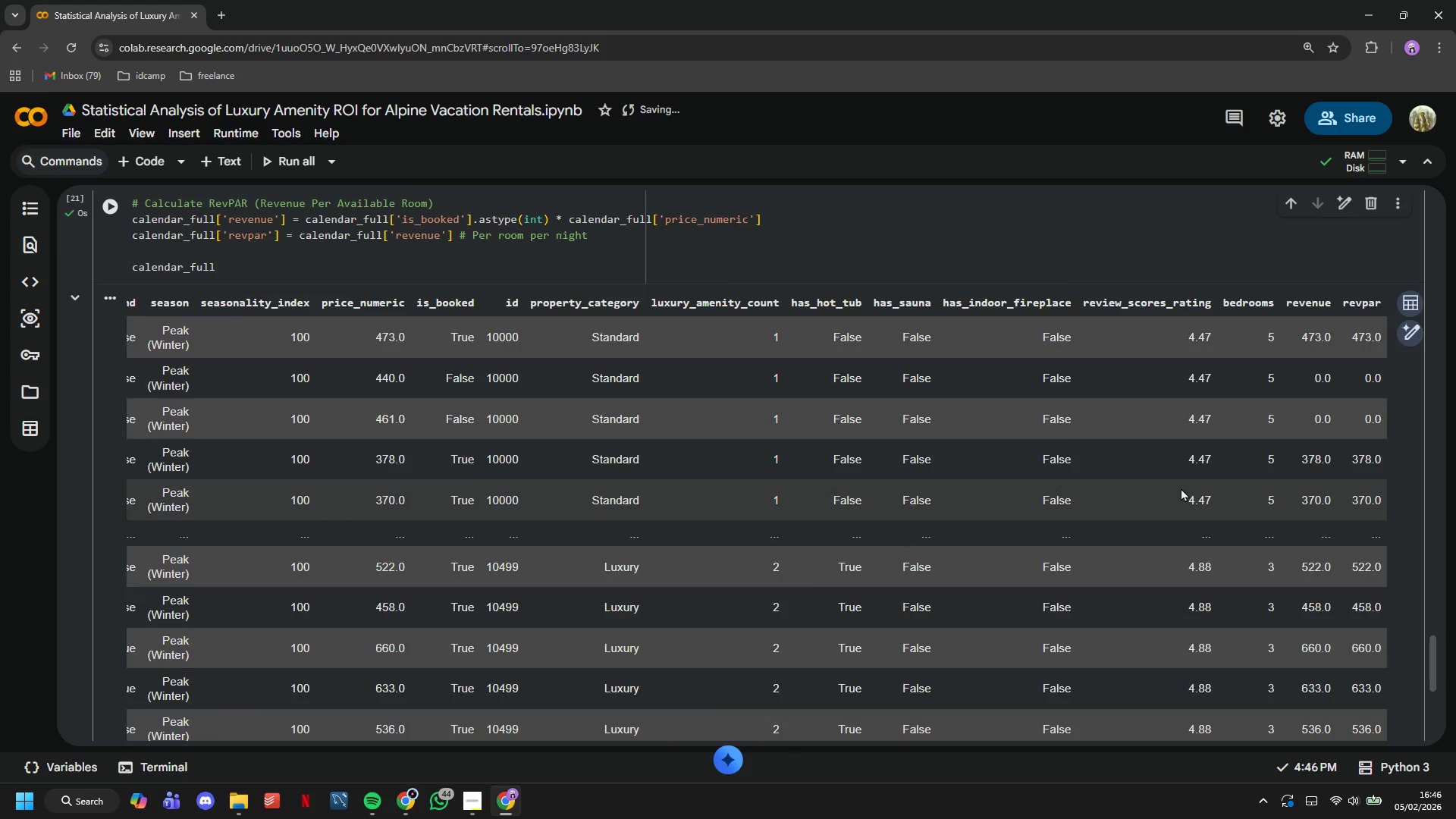 
left_click_drag(start_coordinate=[1289, 300], to_coordinate=[1373, 344])
 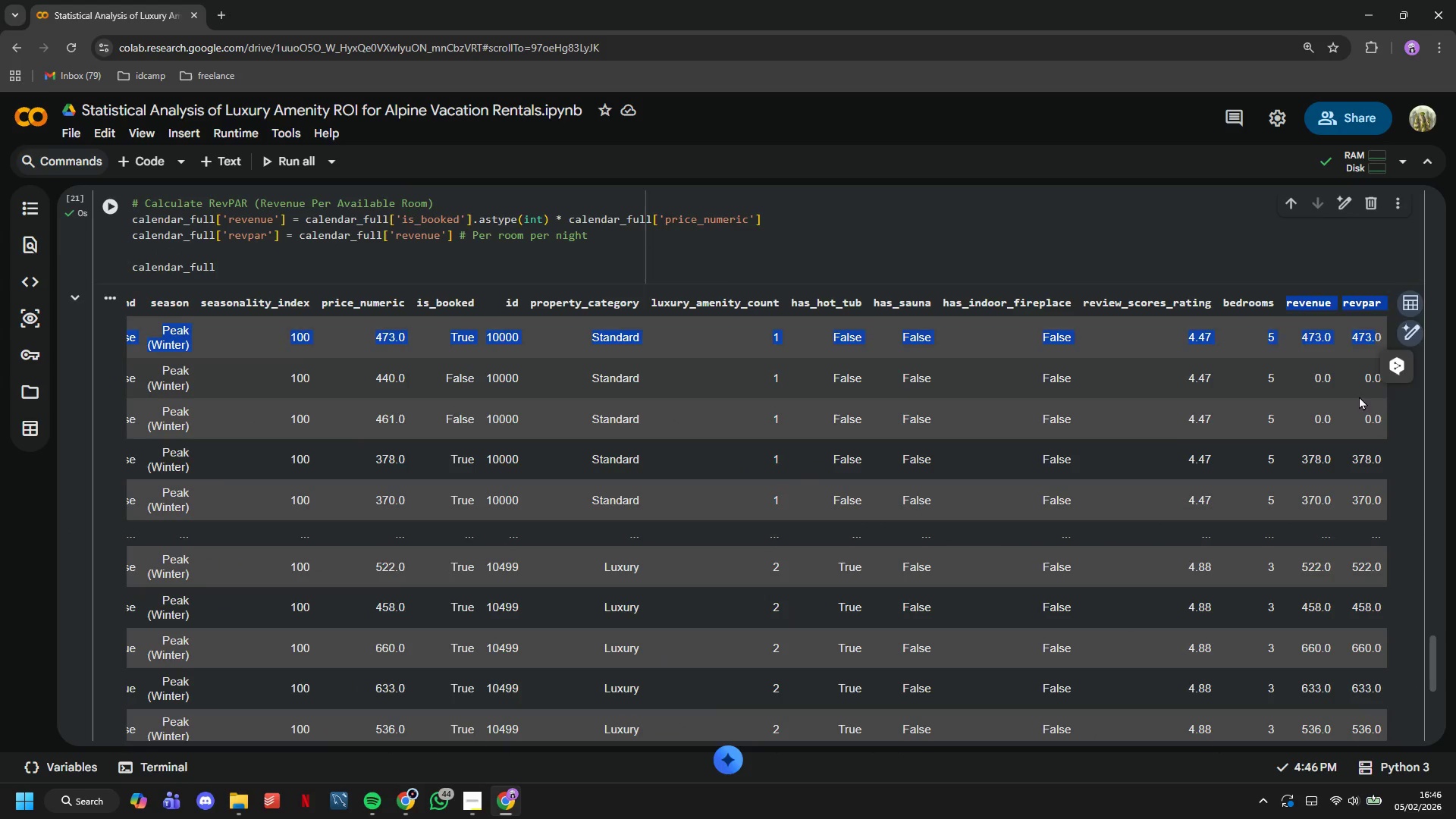 
left_click([1359, 396])
 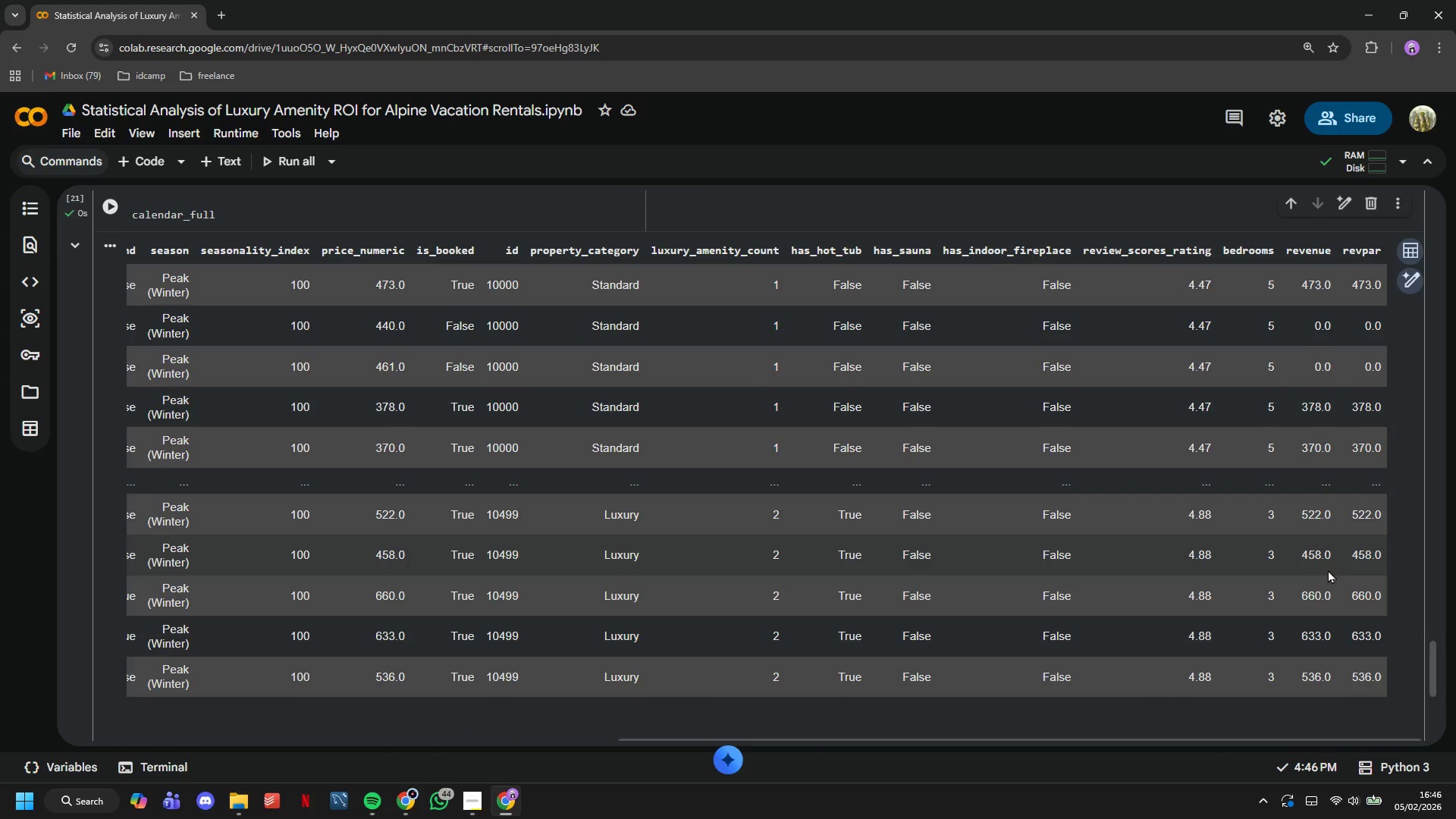 
scroll: coordinate [471, 455], scroll_direction: up, amount: 3.0
 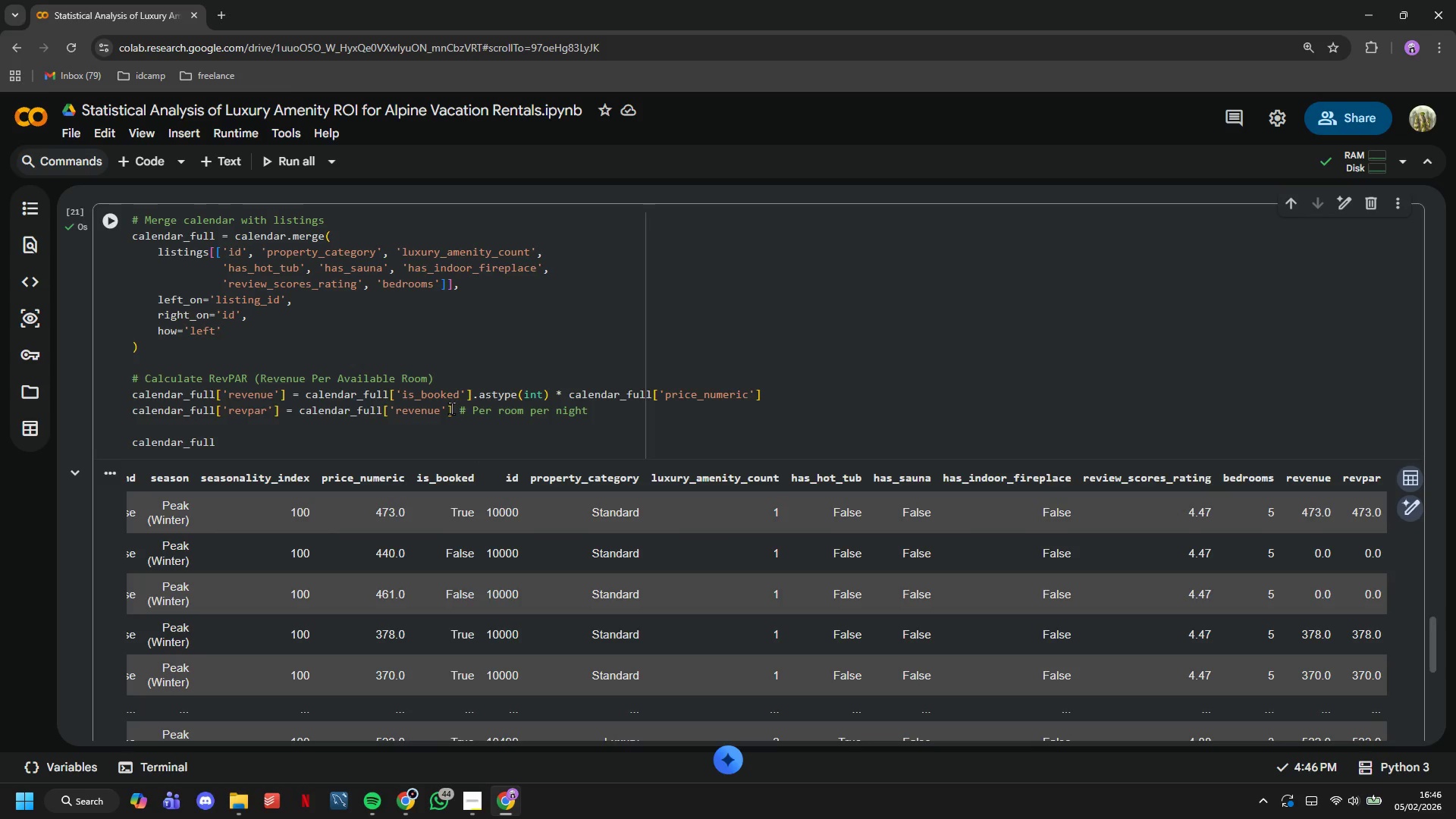 
wait(10.58)
 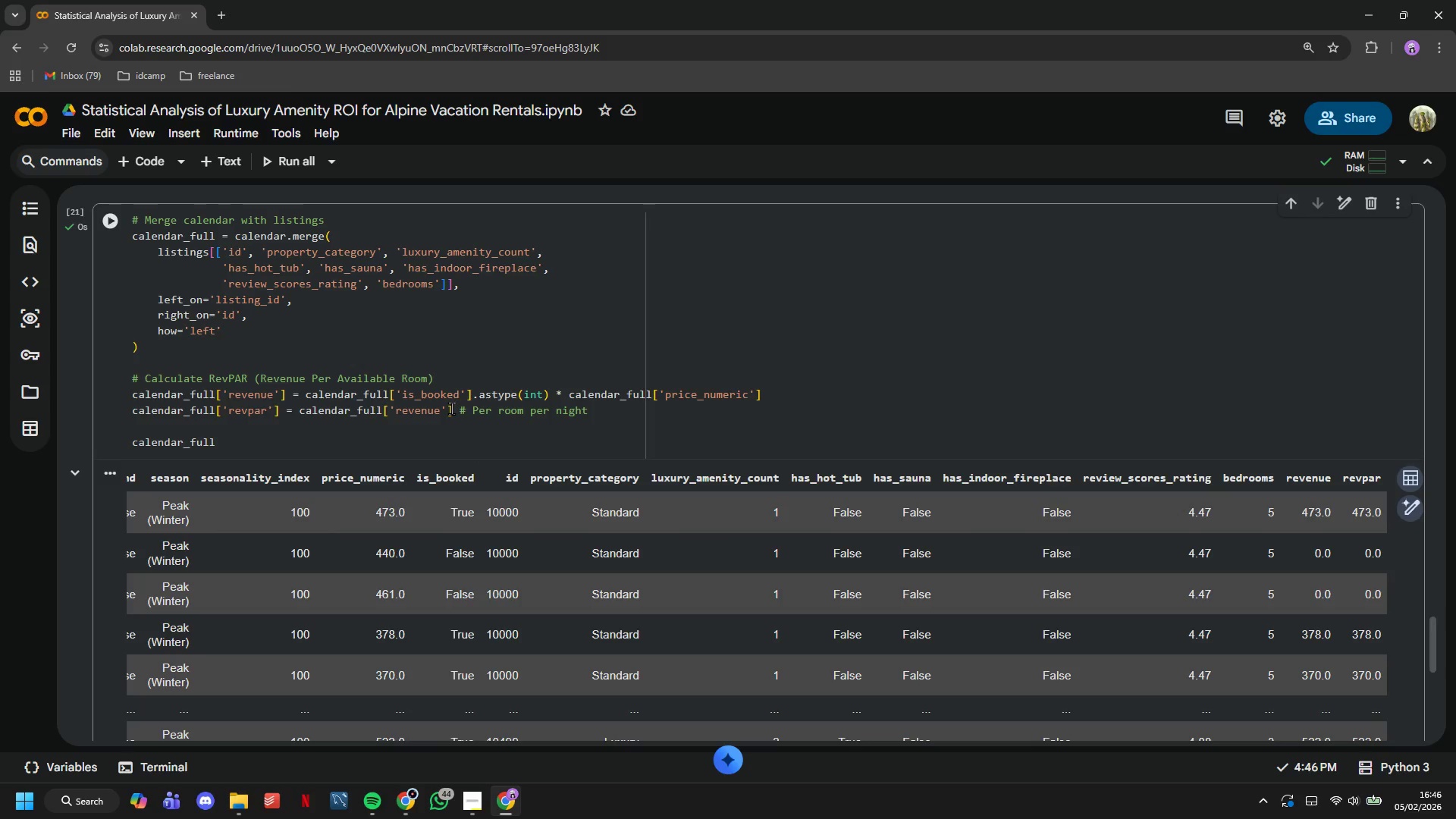 
left_click([681, 403])
 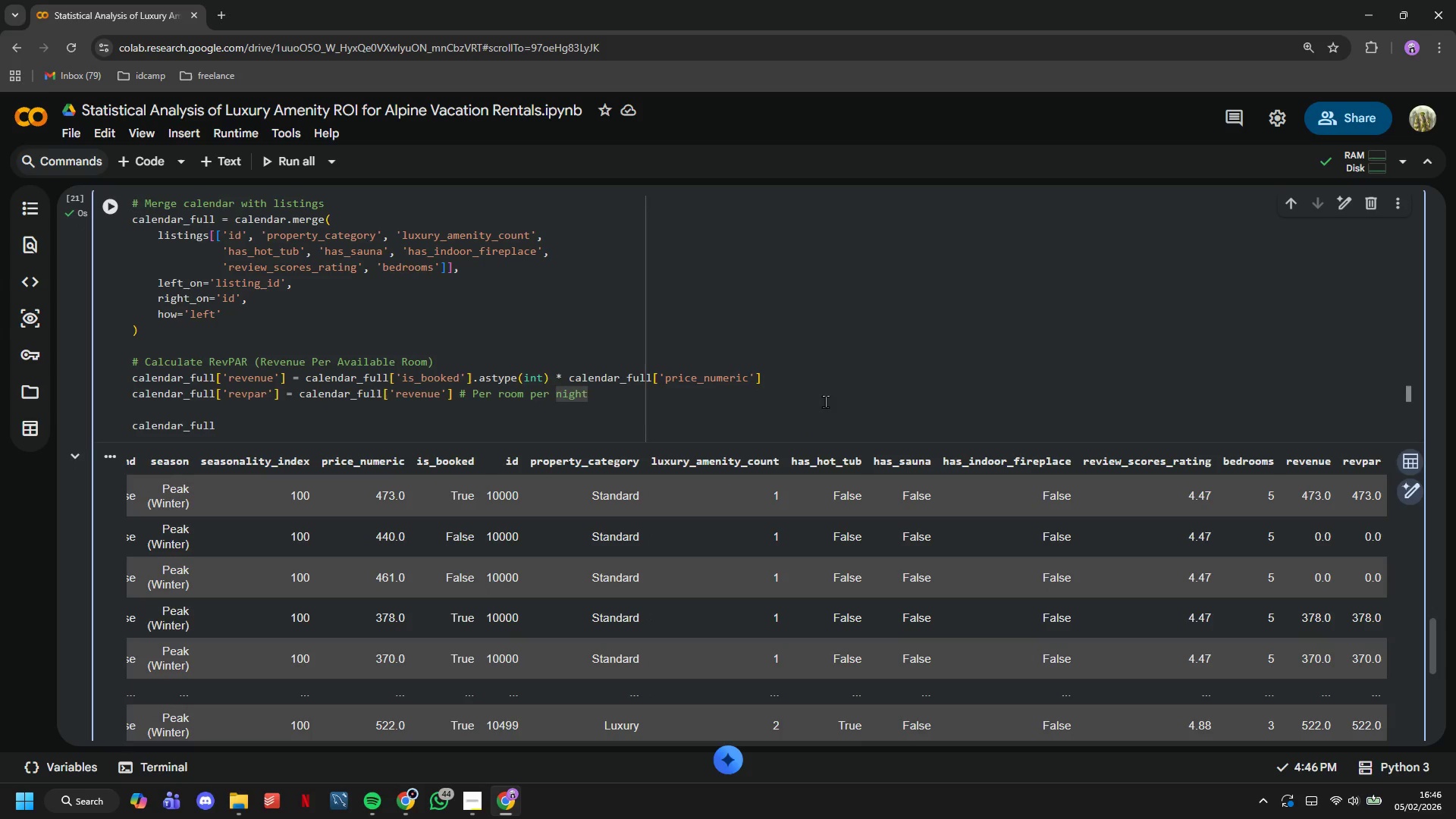 
wait(10.84)
 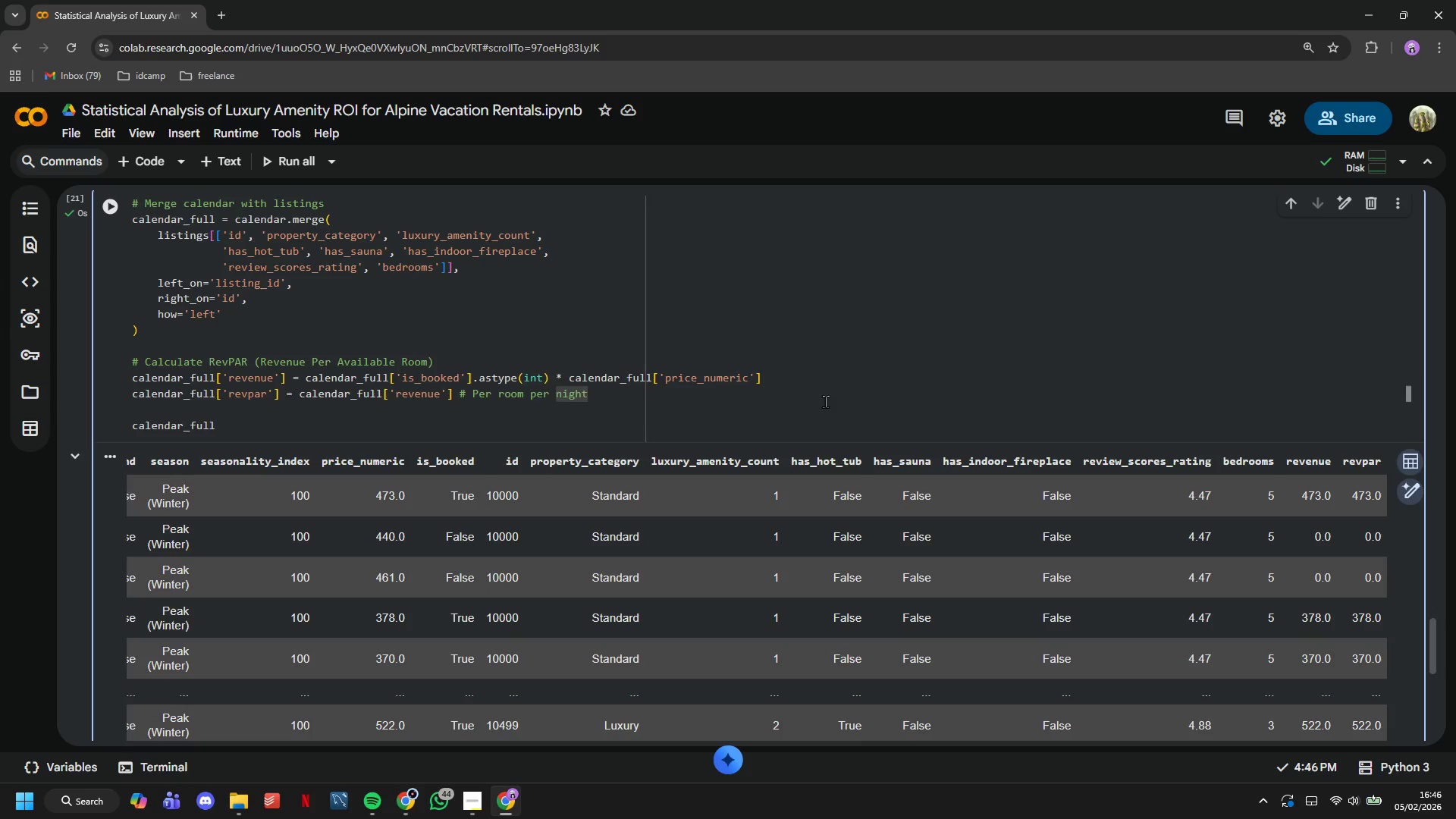 
hold_key(key=ArrowLeft, duration=1.19)
 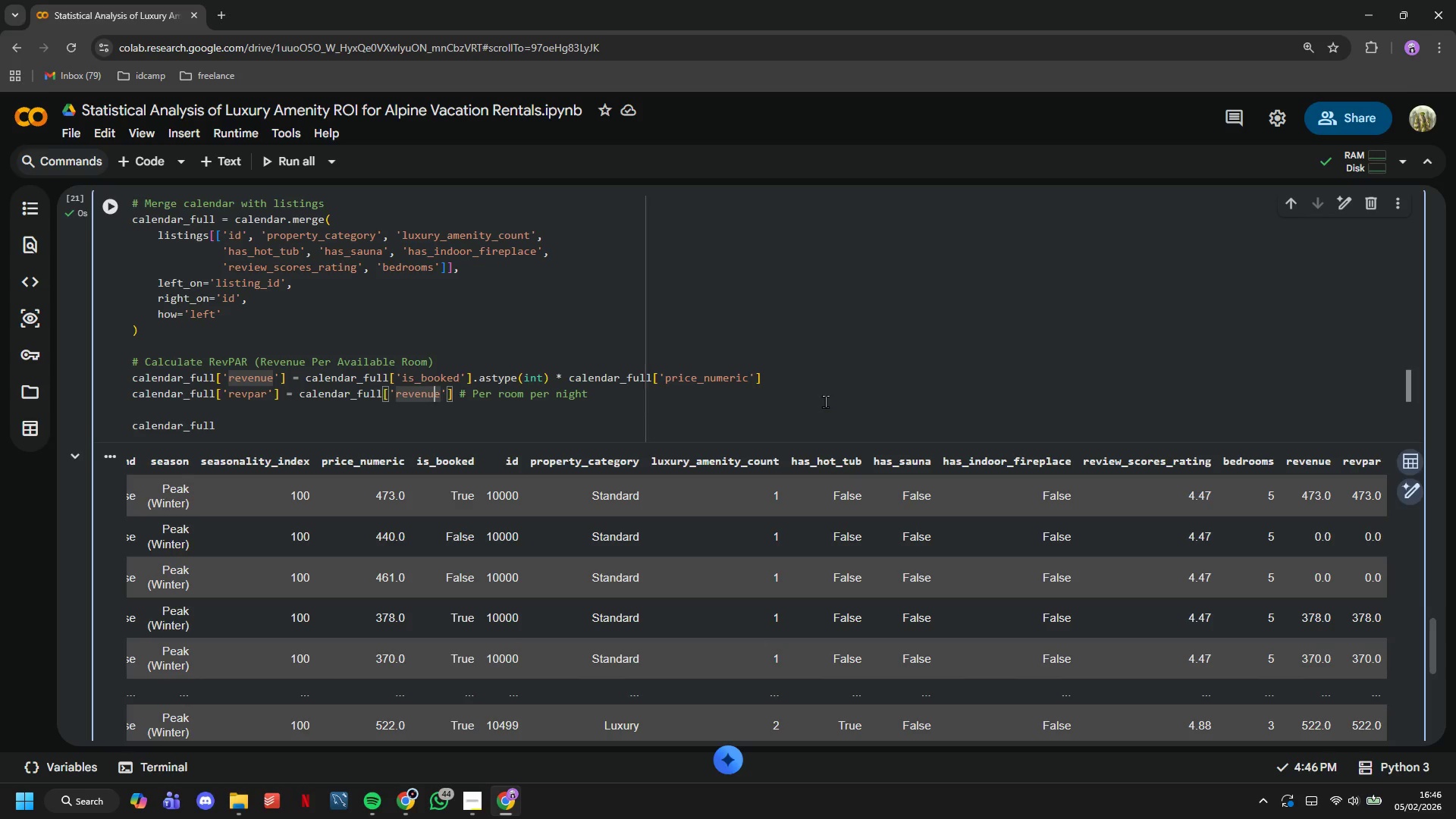 
key(ArrowRight)
 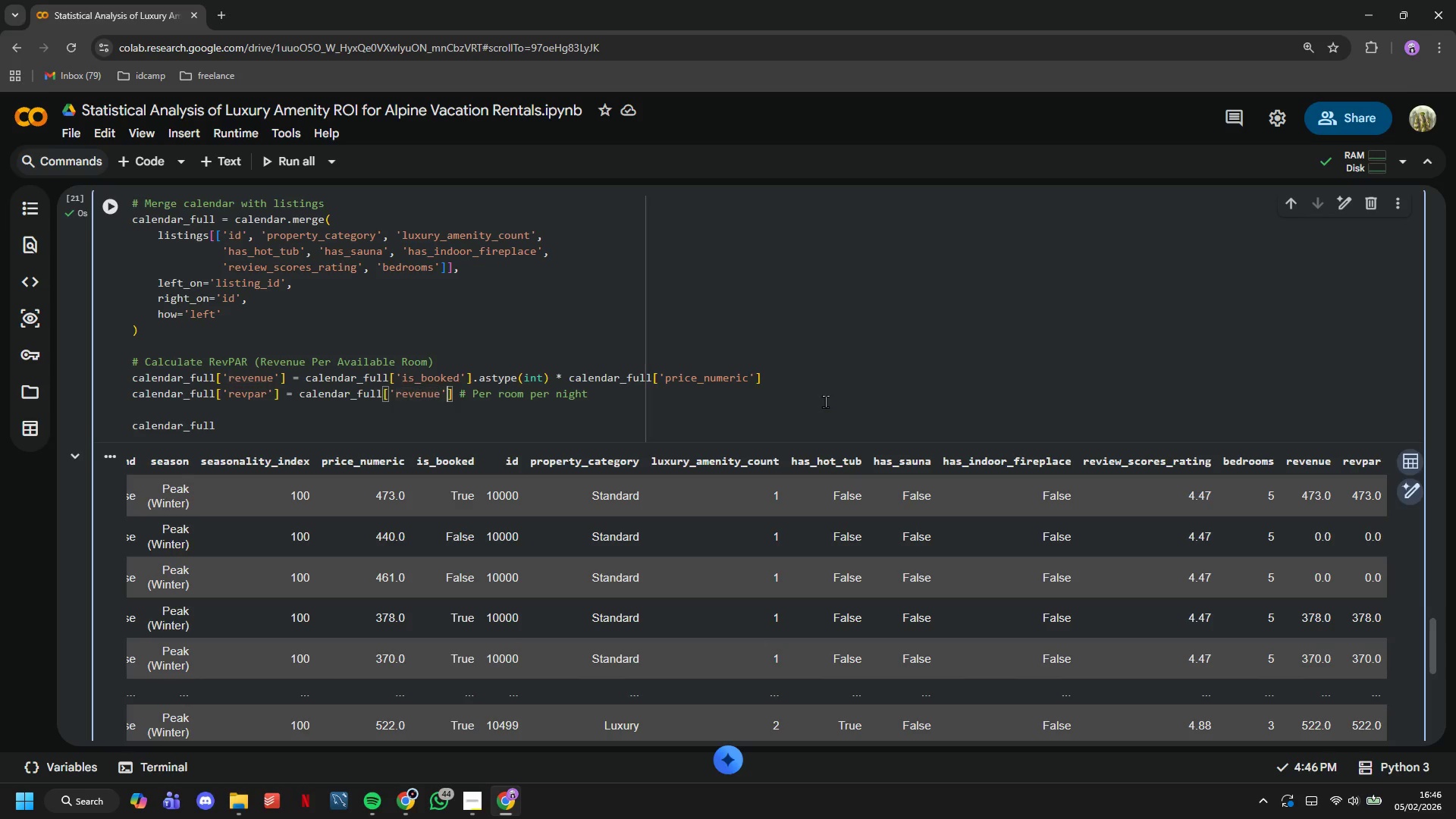 
key(ArrowRight)
 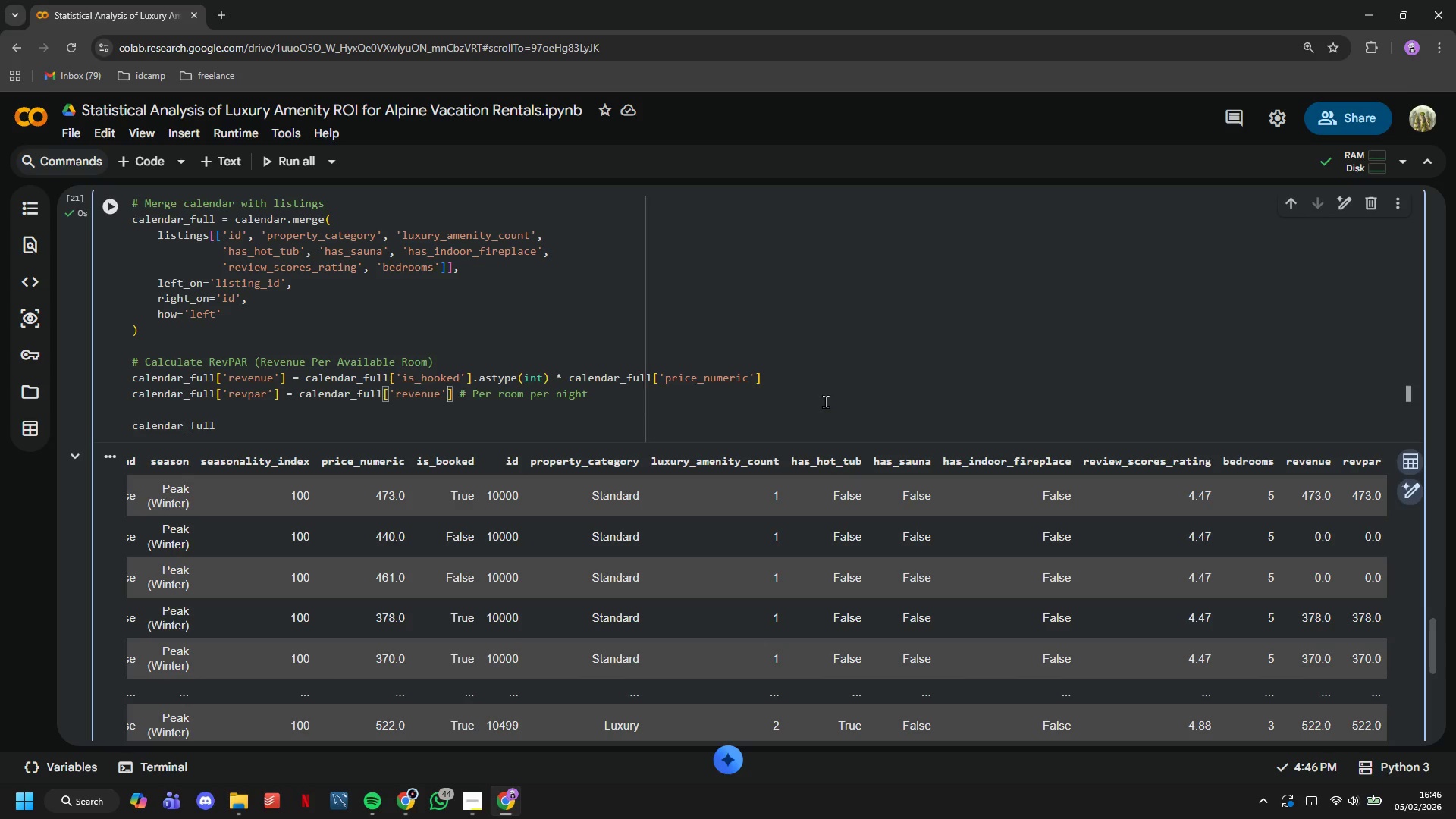 
key(ArrowRight)
 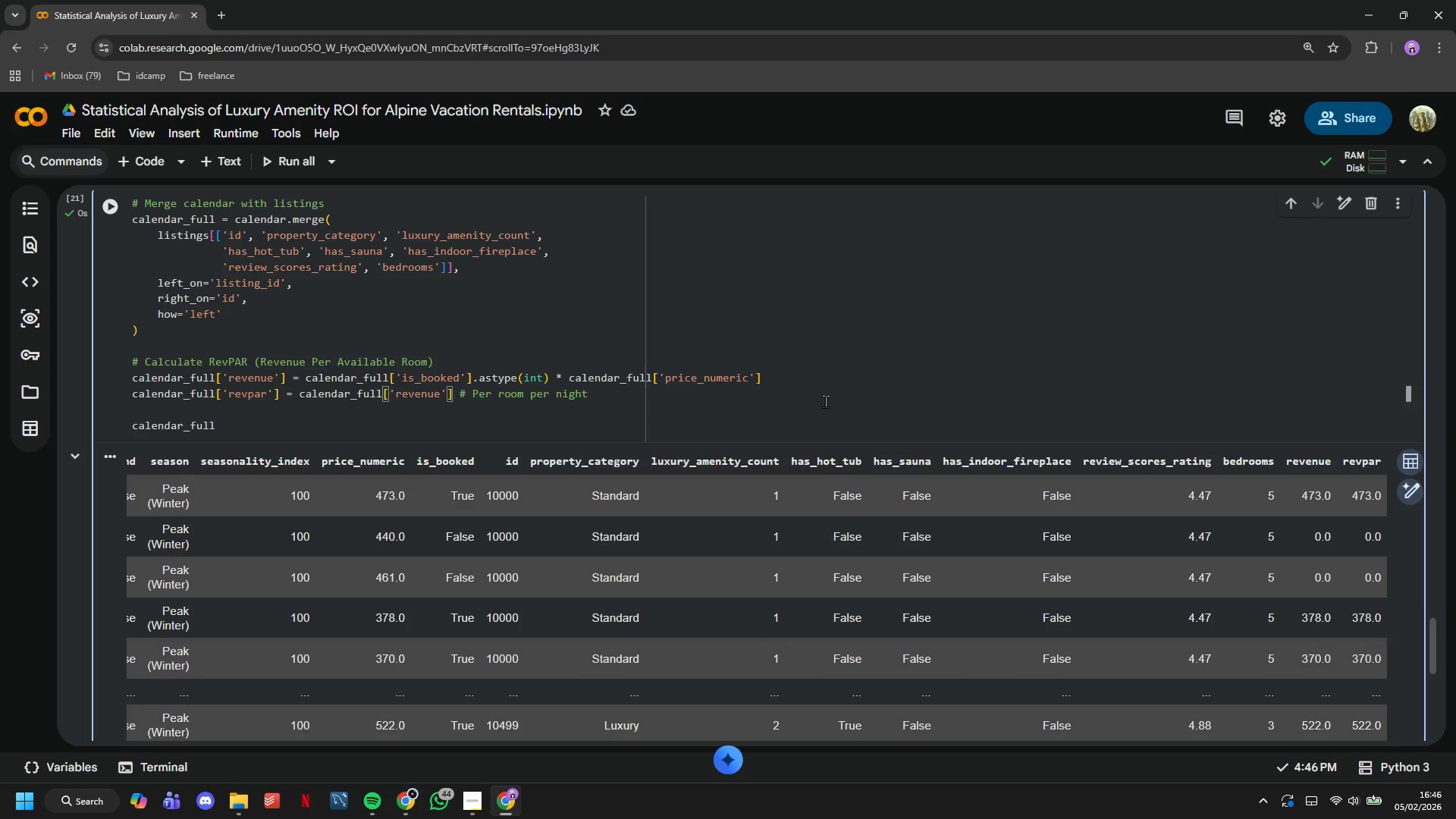 
key(Space)
 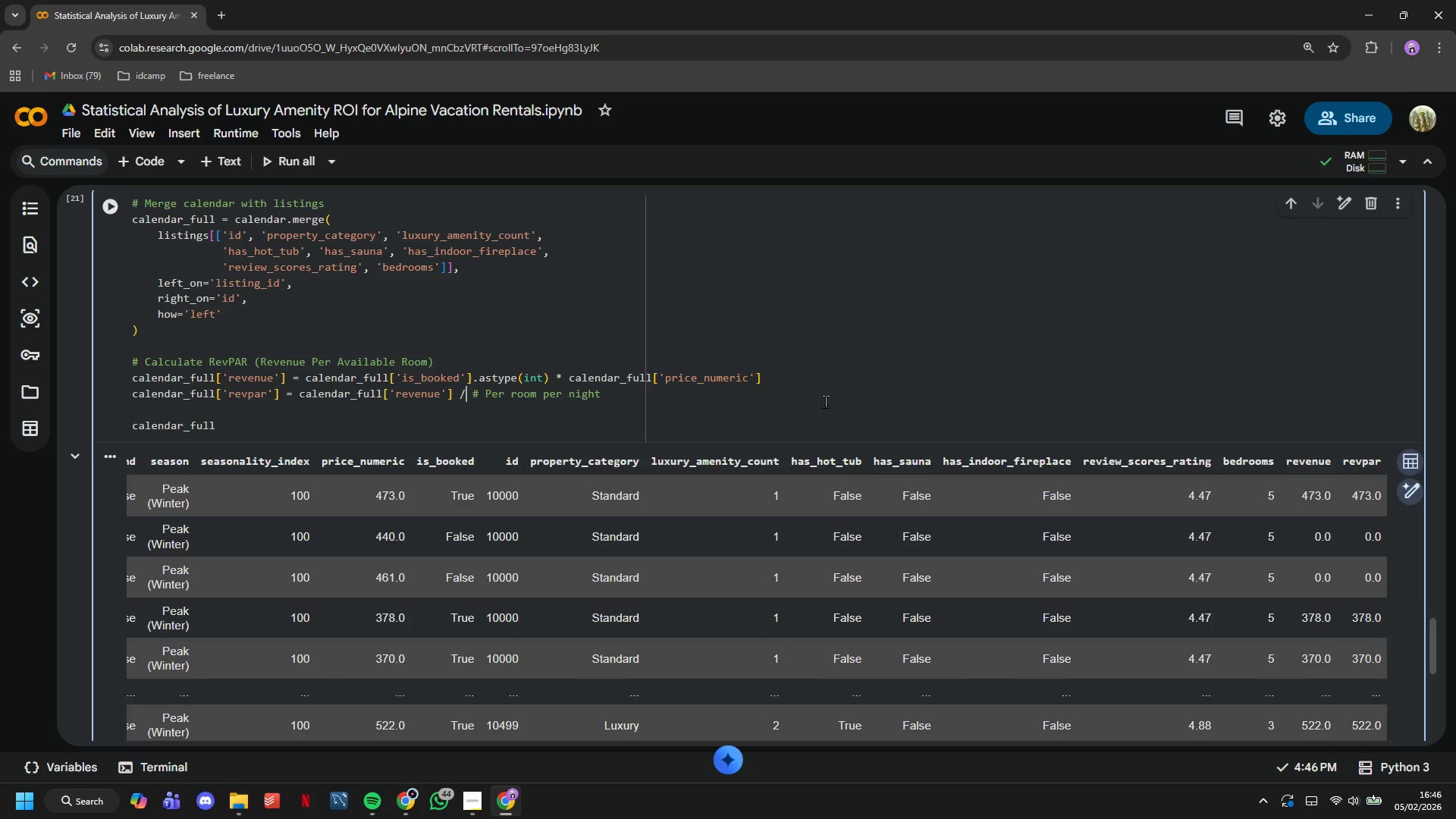 
key(Slash)
 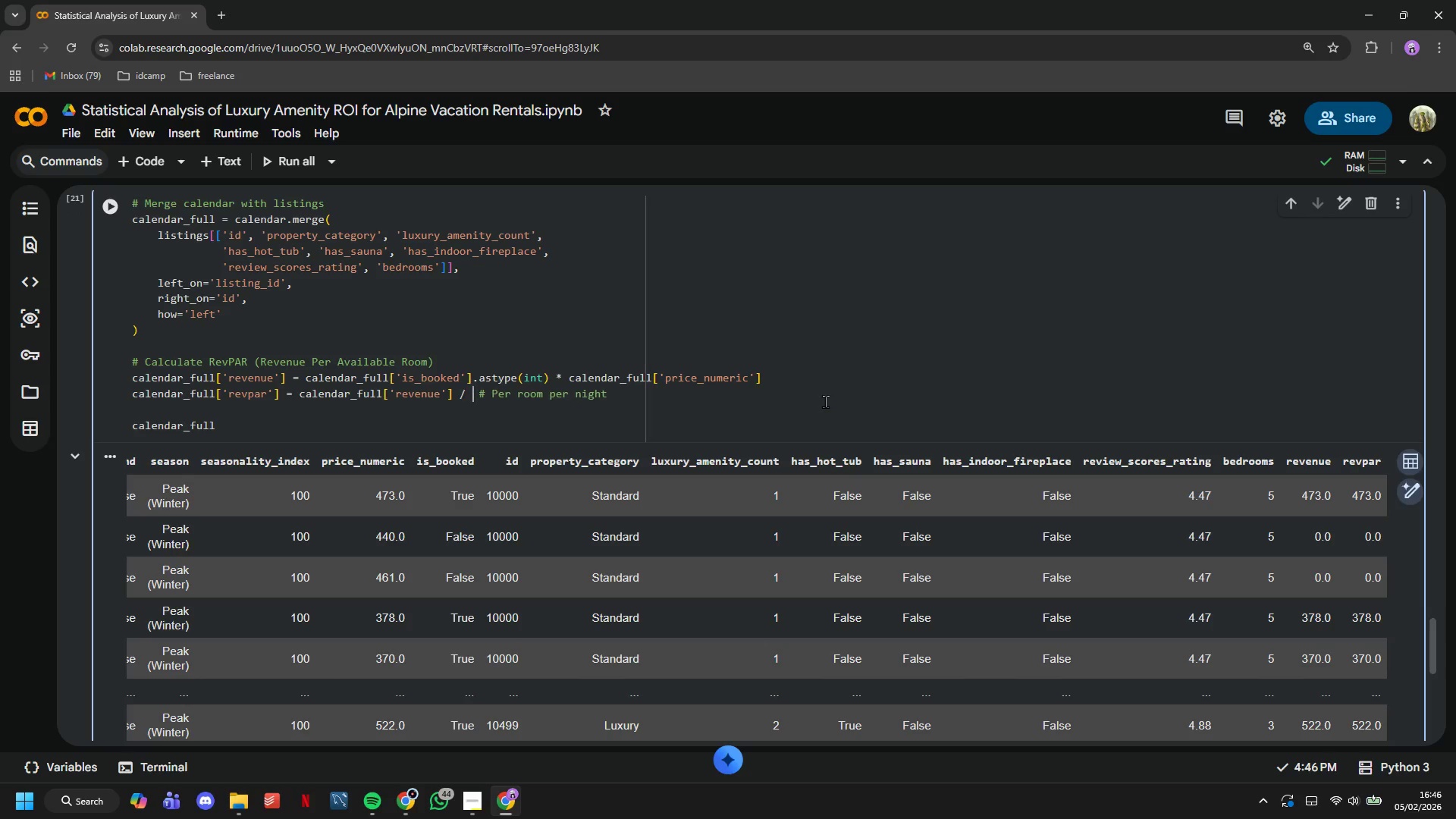 
key(Space)
 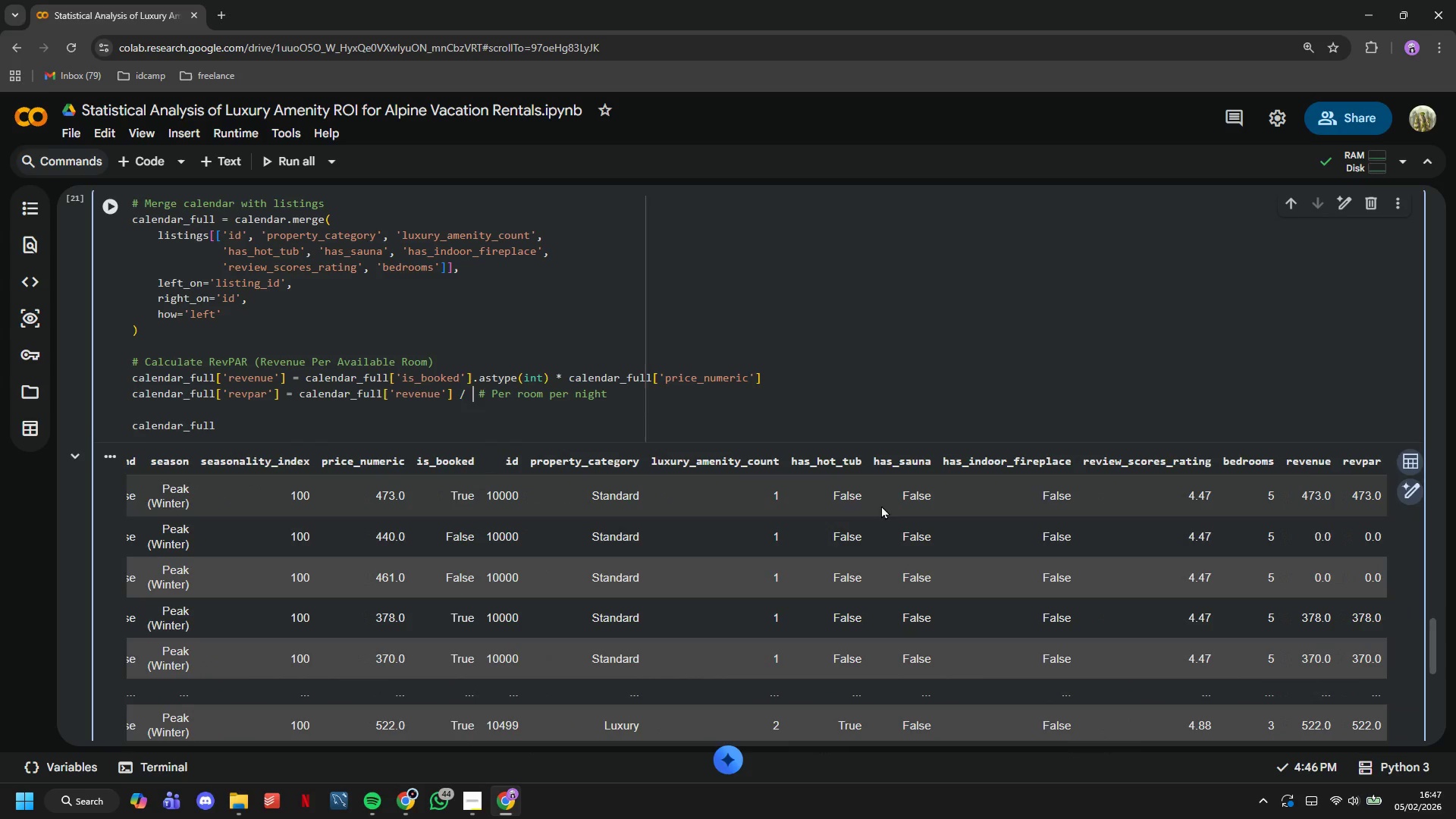 
wait(25.16)
 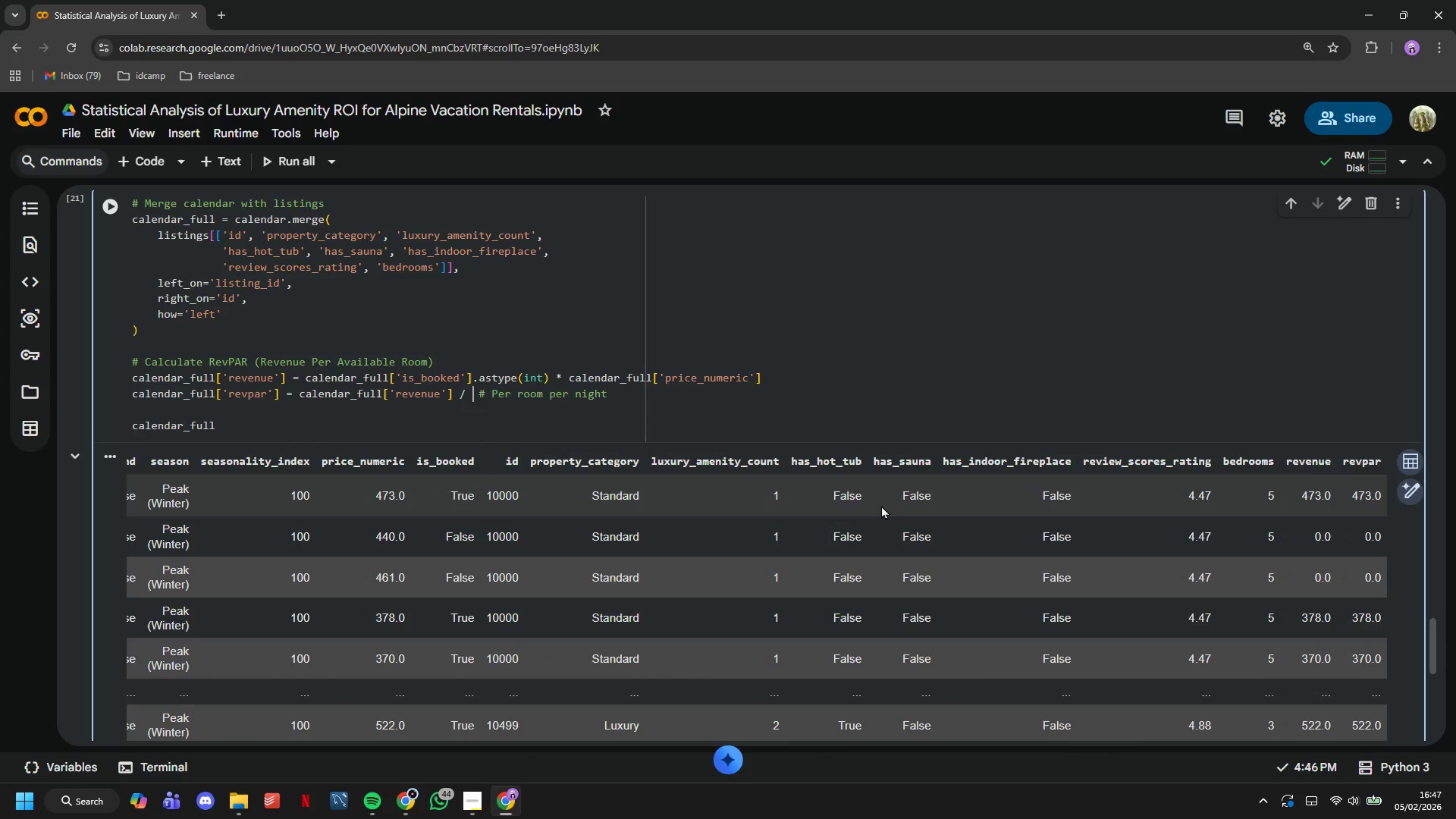 
left_click_drag(start_coordinate=[458, 394], to_coordinate=[298, 396])
 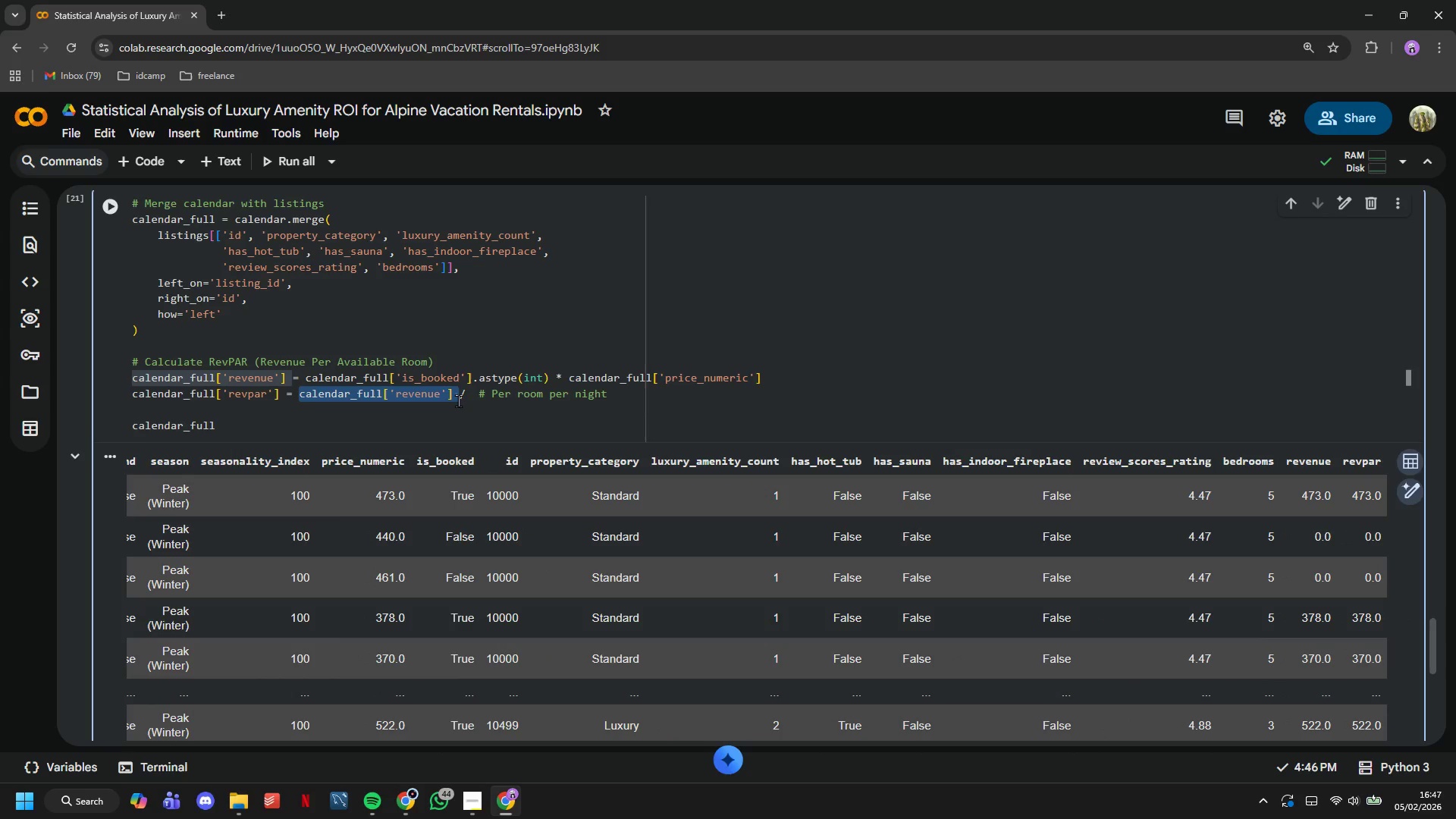 
key(Control+C)
 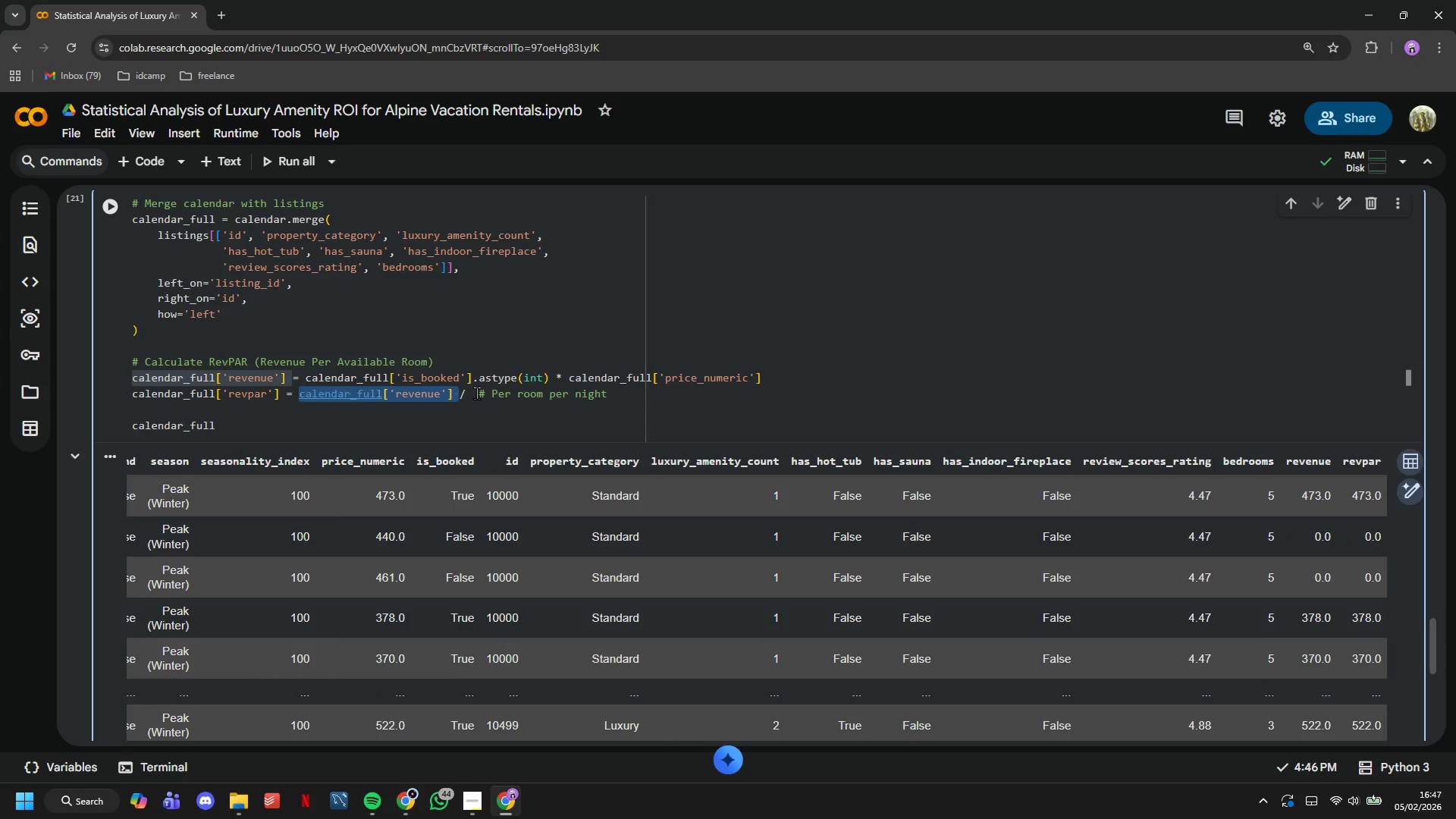 
left_click([472, 391])
 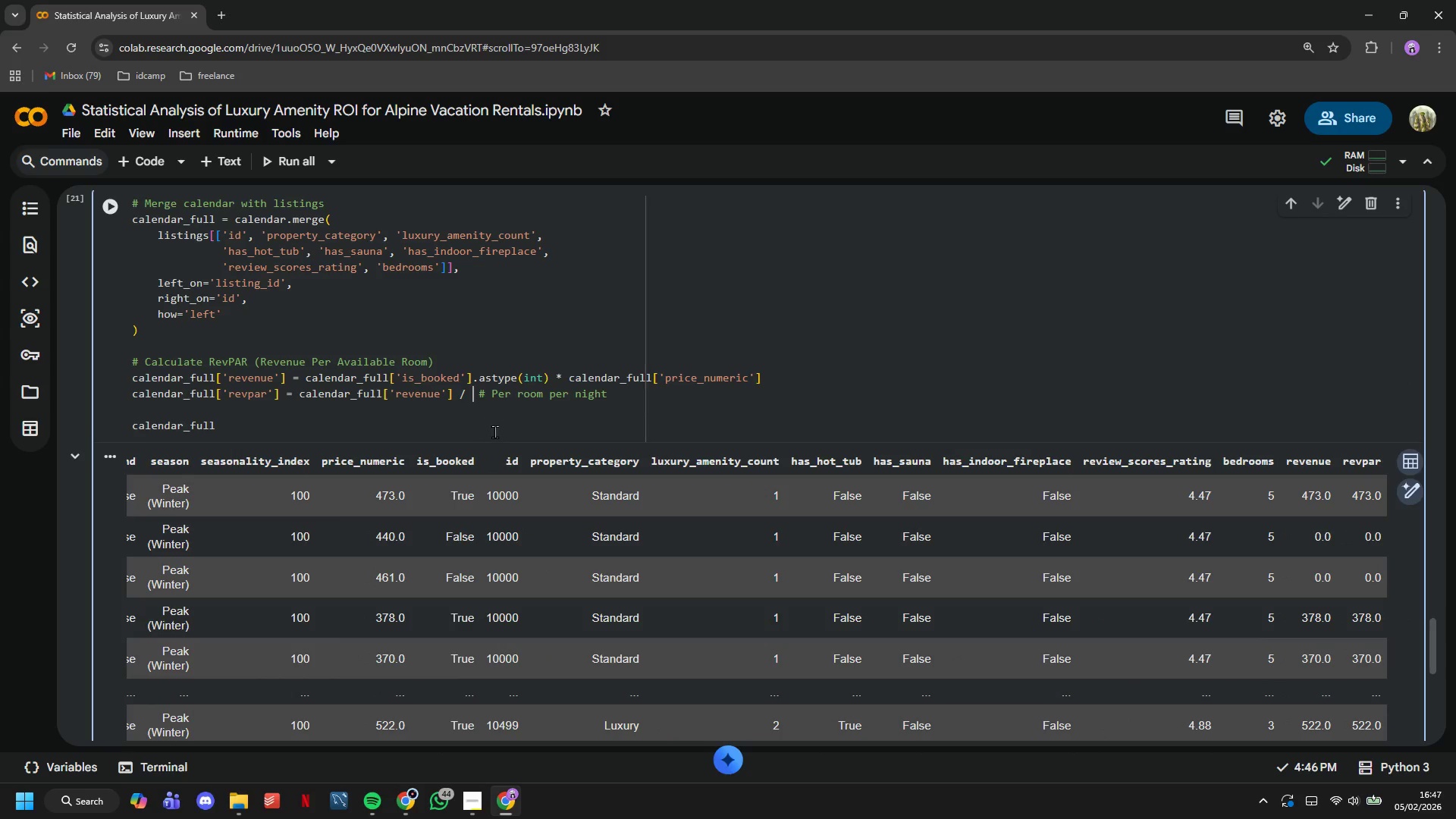 
key(Control+V)
 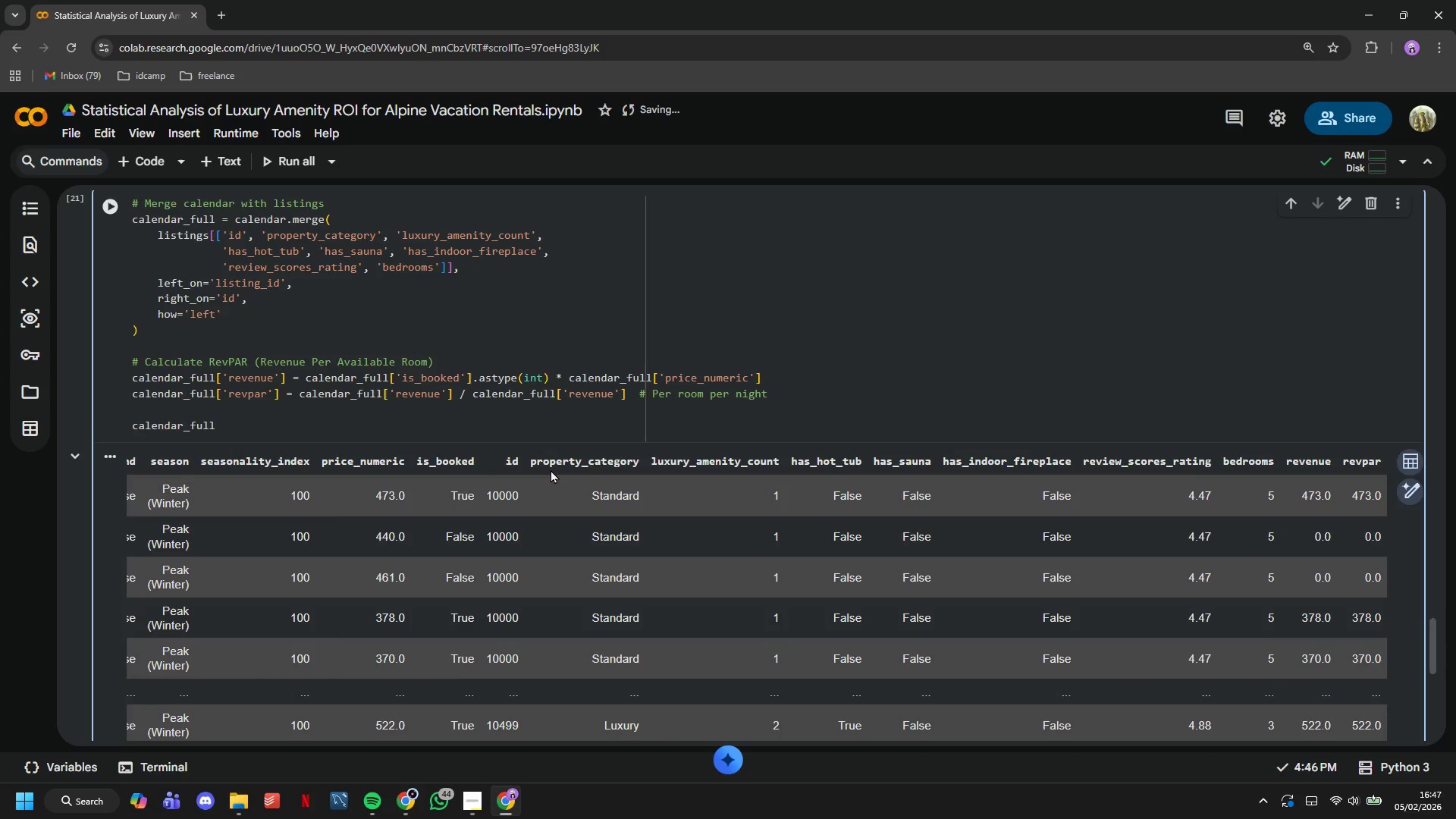 
key(ArrowLeft)
 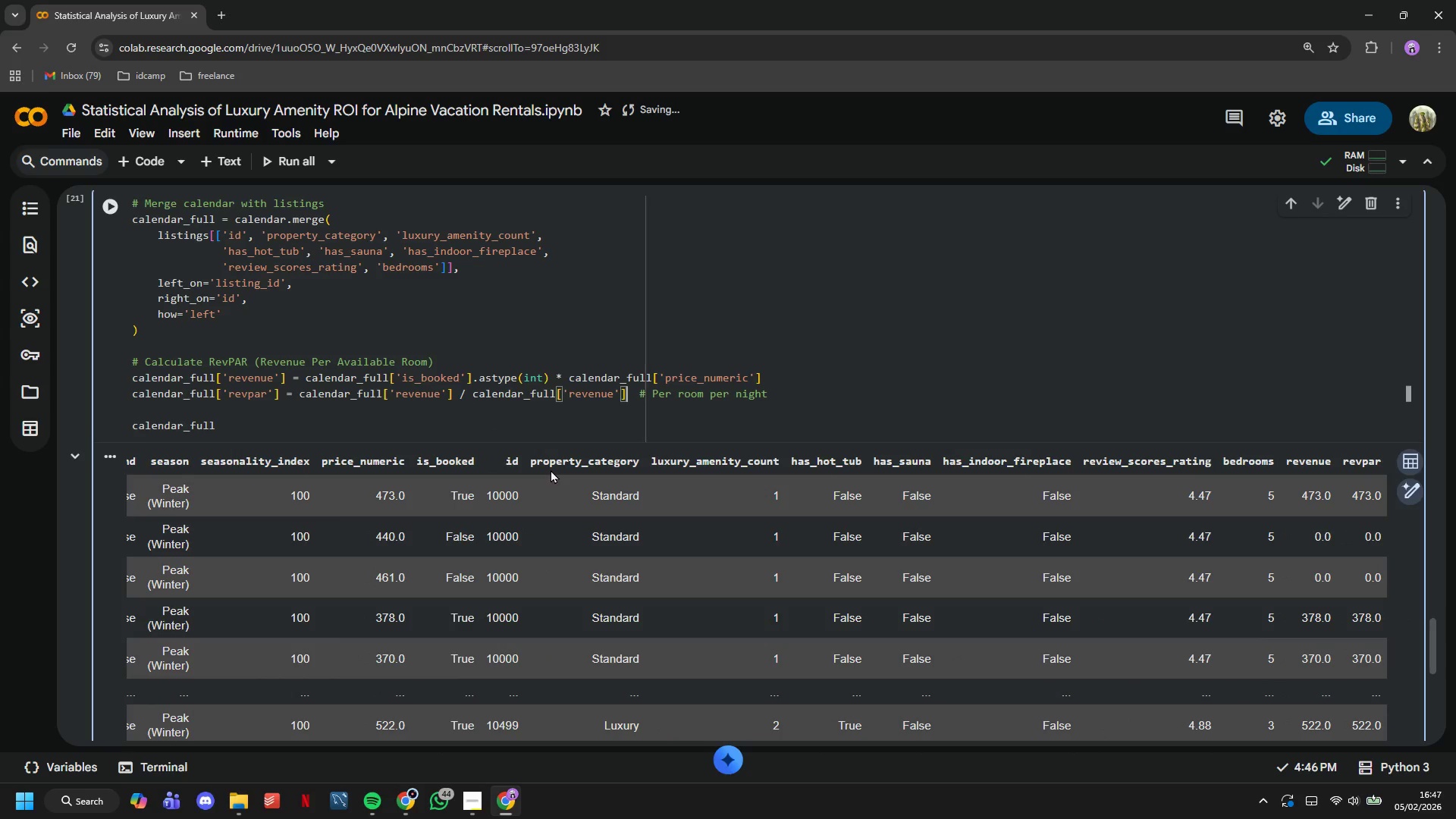 
key(ArrowLeft)
 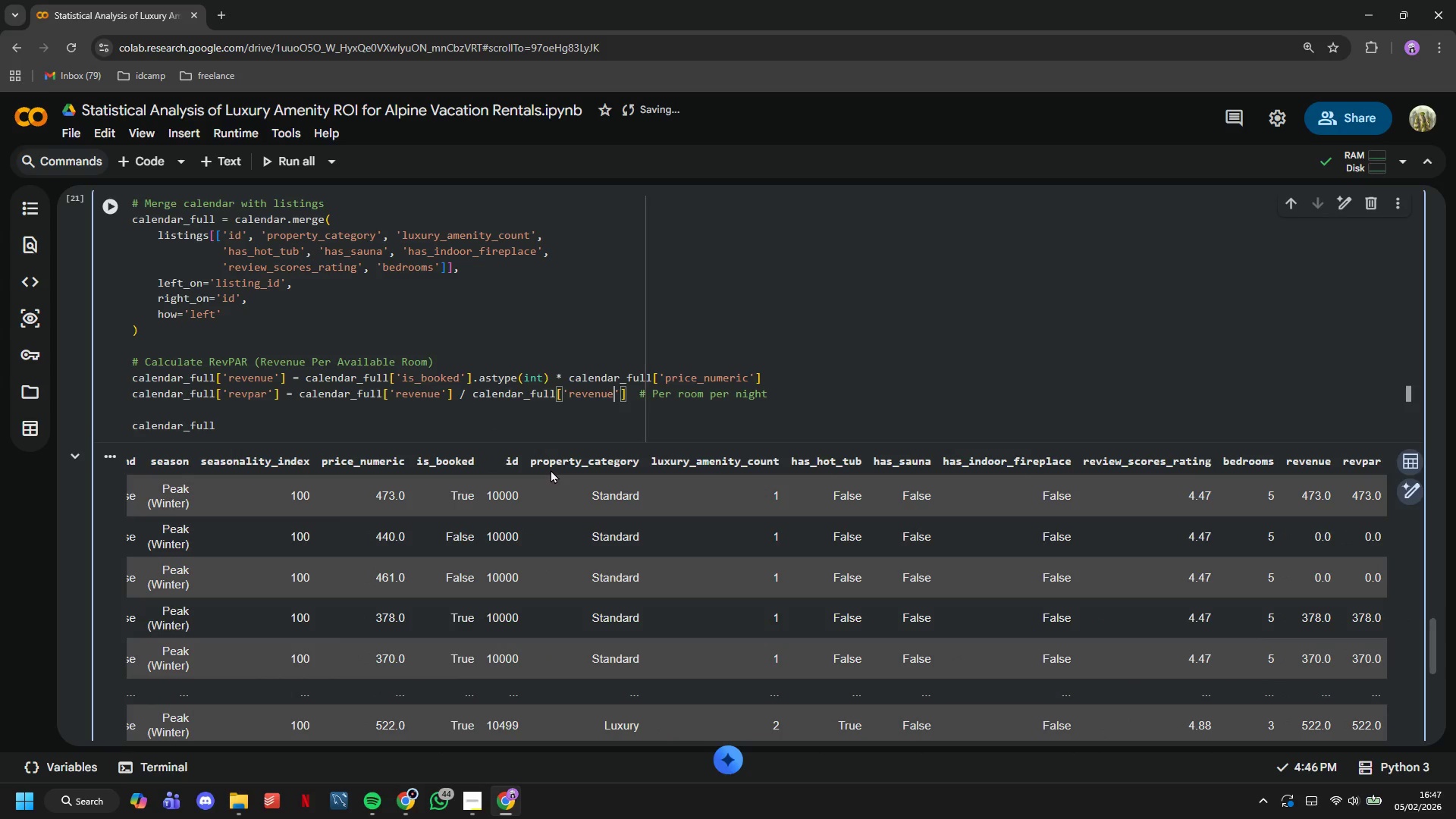 
key(ArrowLeft)
 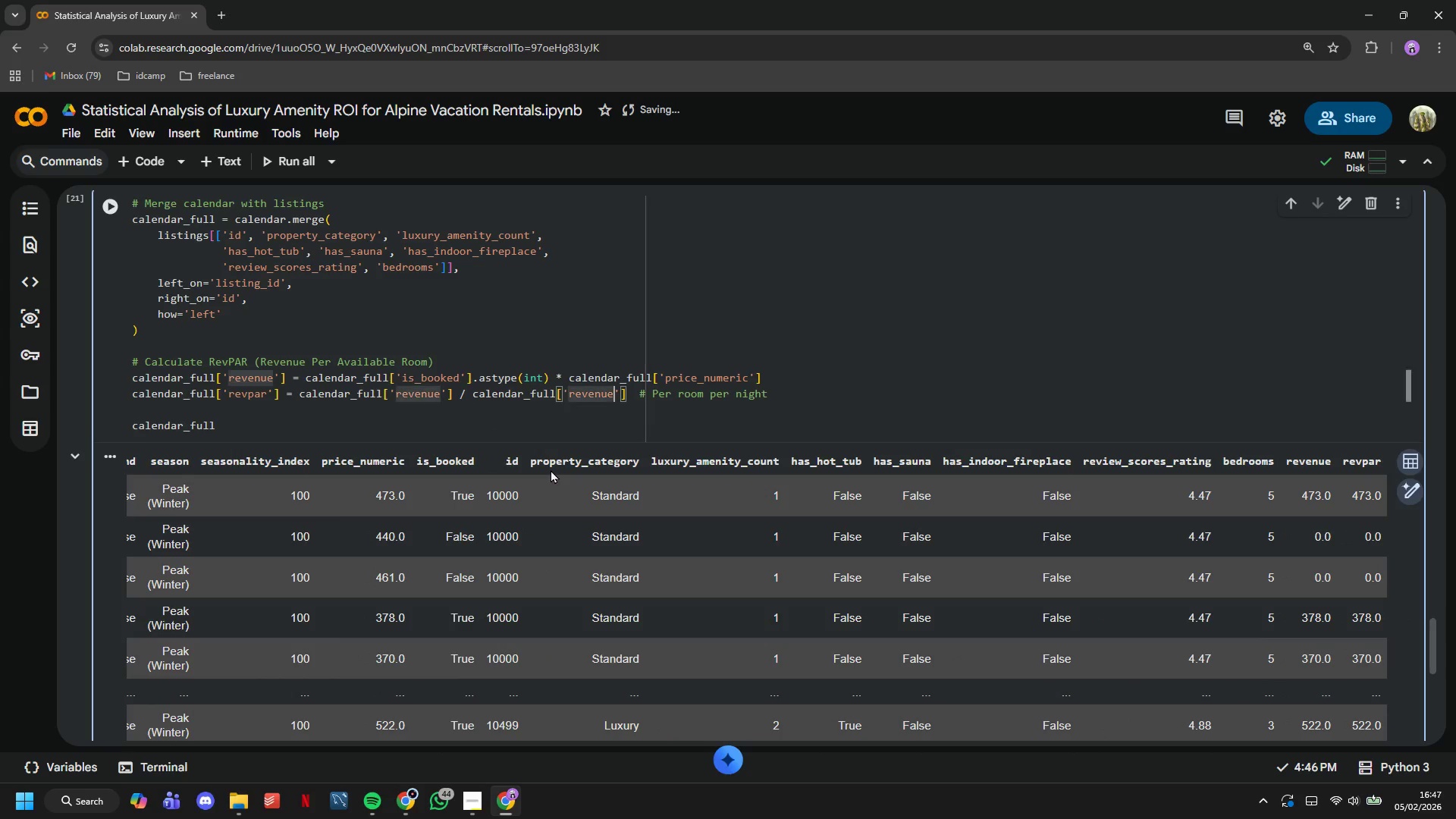 
hold_key(key=Backspace, duration=0.61)
 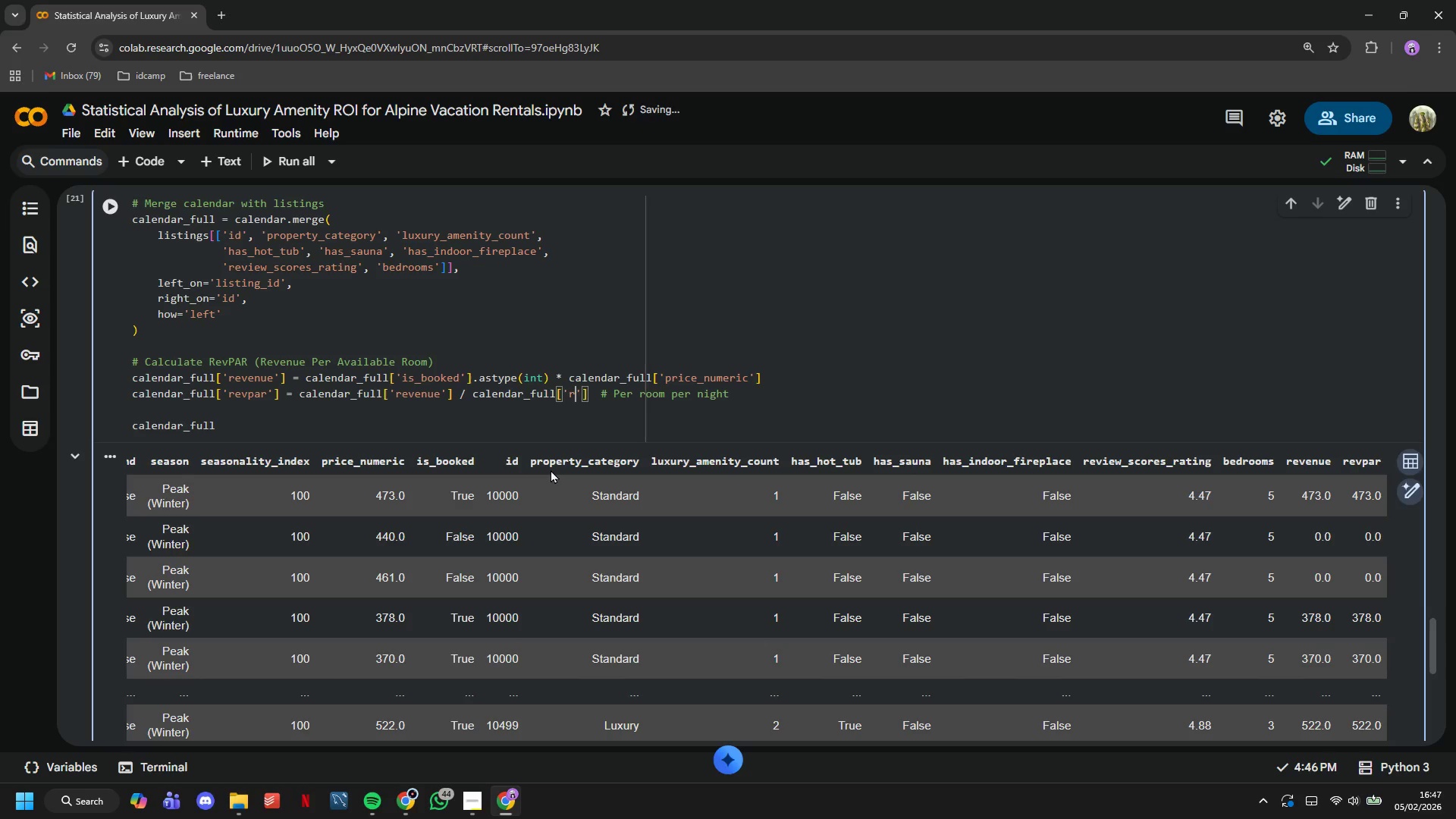 
key(Backspace)
key(Backspace)
type(bedrooms)
 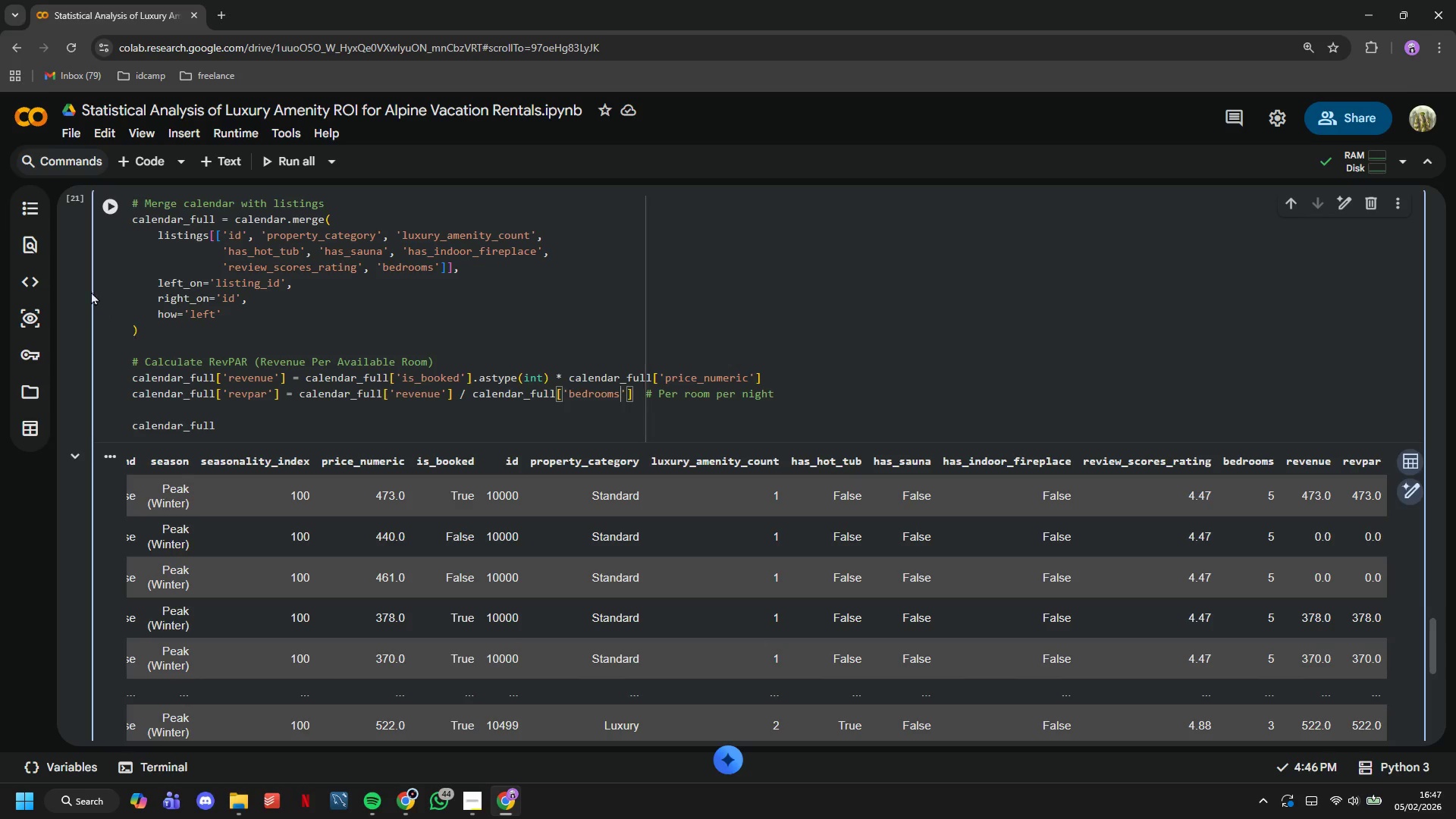 
left_click([104, 209])
 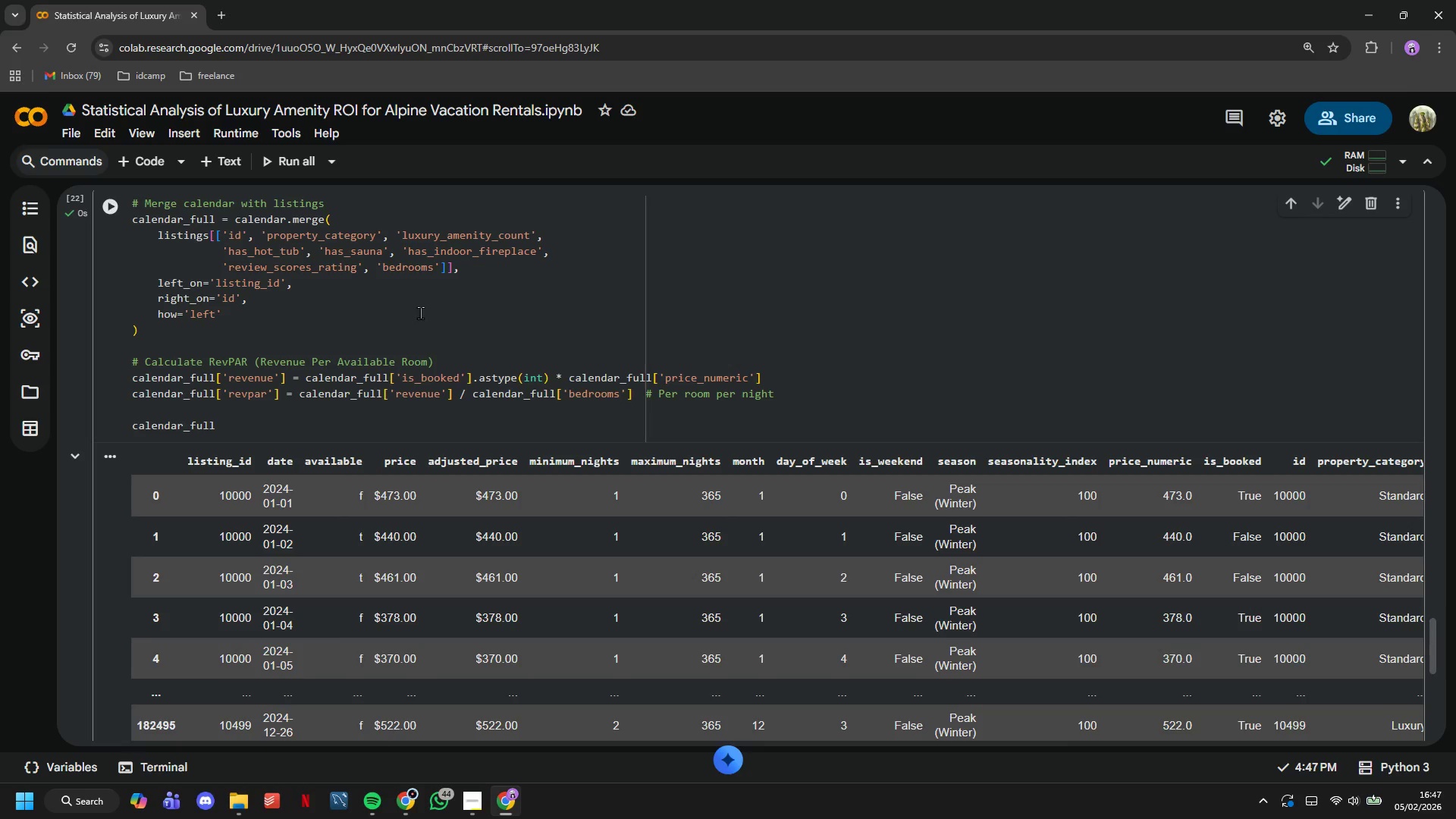 
scroll: coordinate [420, 312], scroll_direction: down, amount: 1.0
 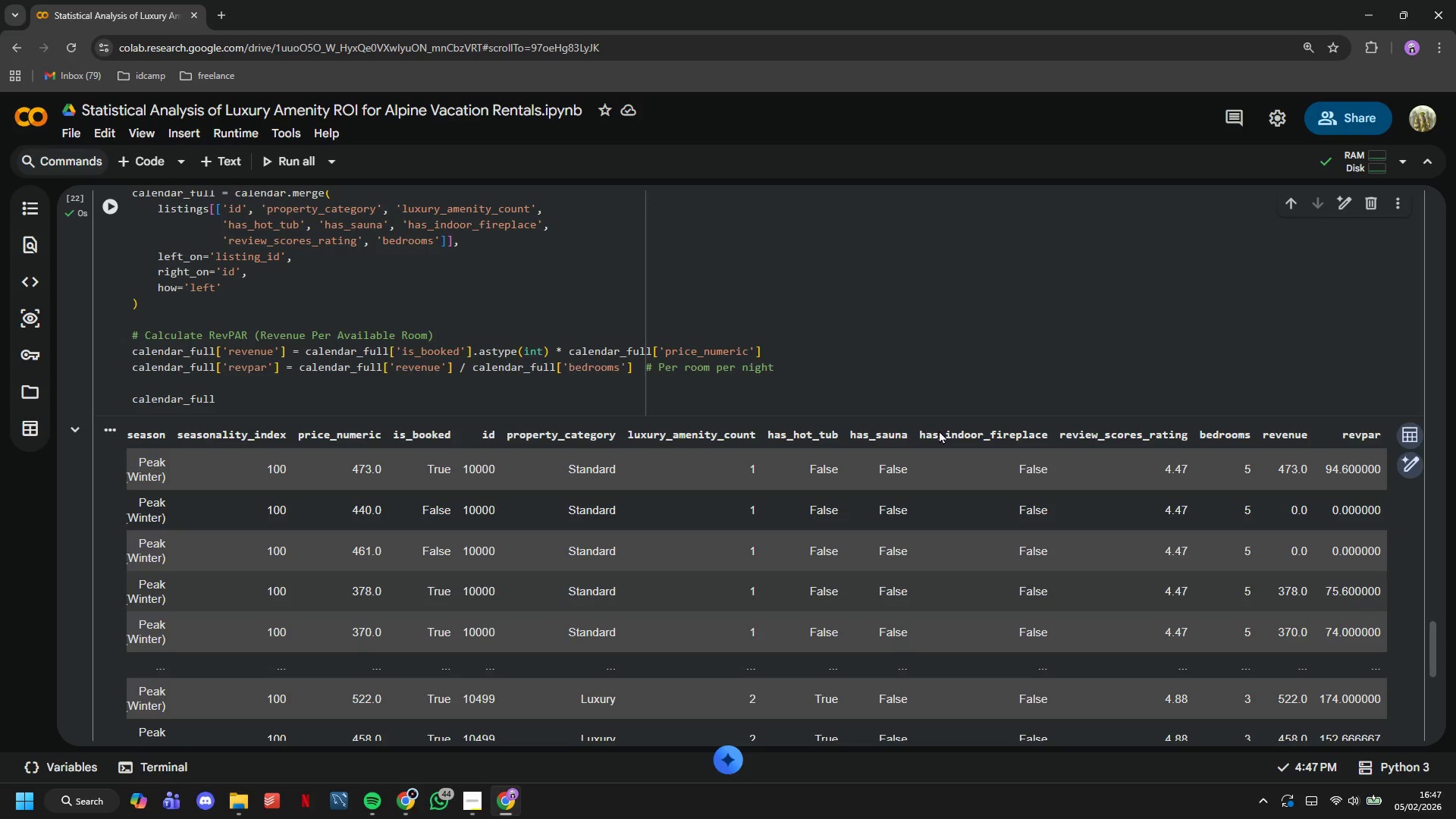 
wait(11.79)
 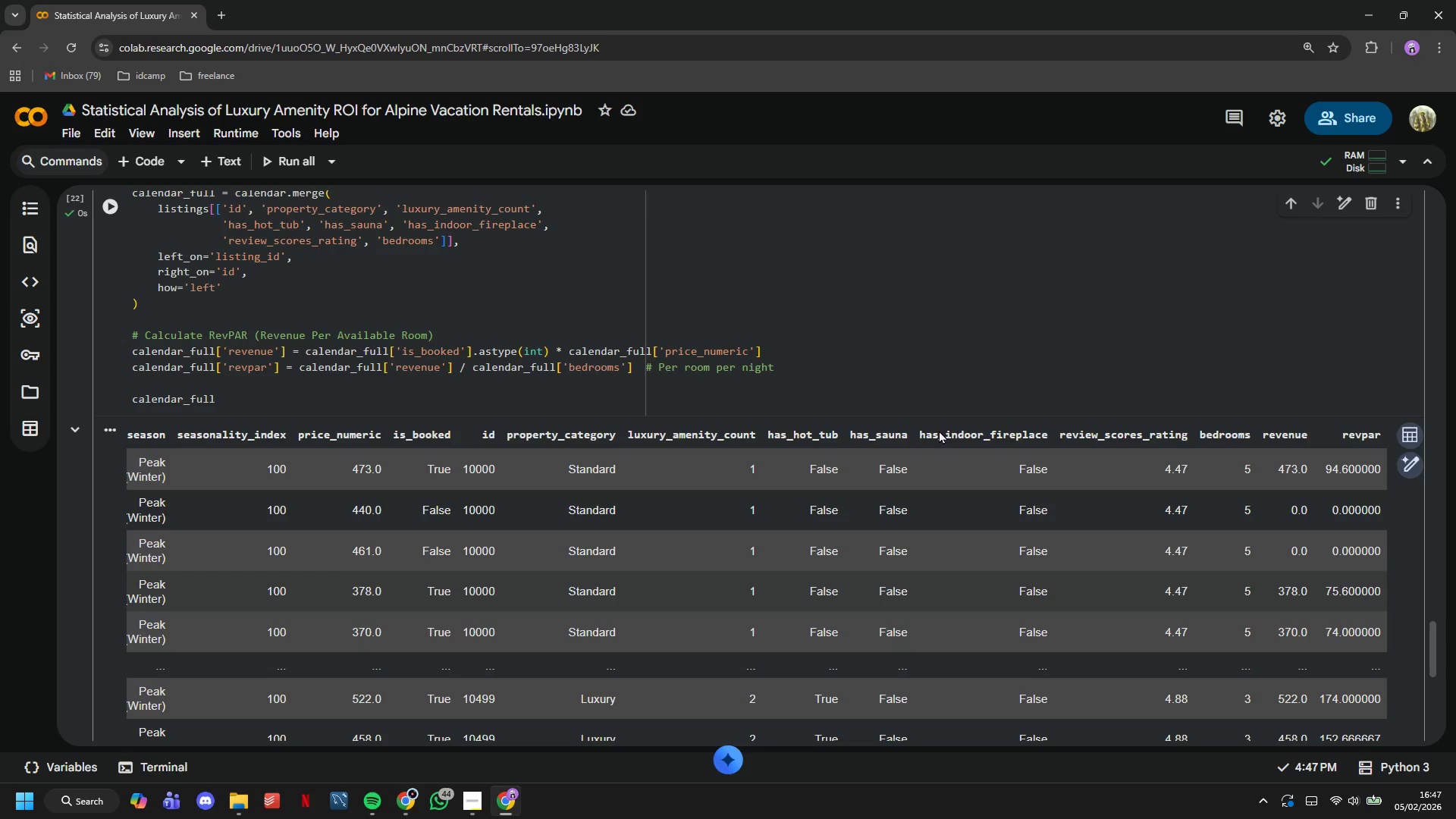 
left_click([424, 394])
 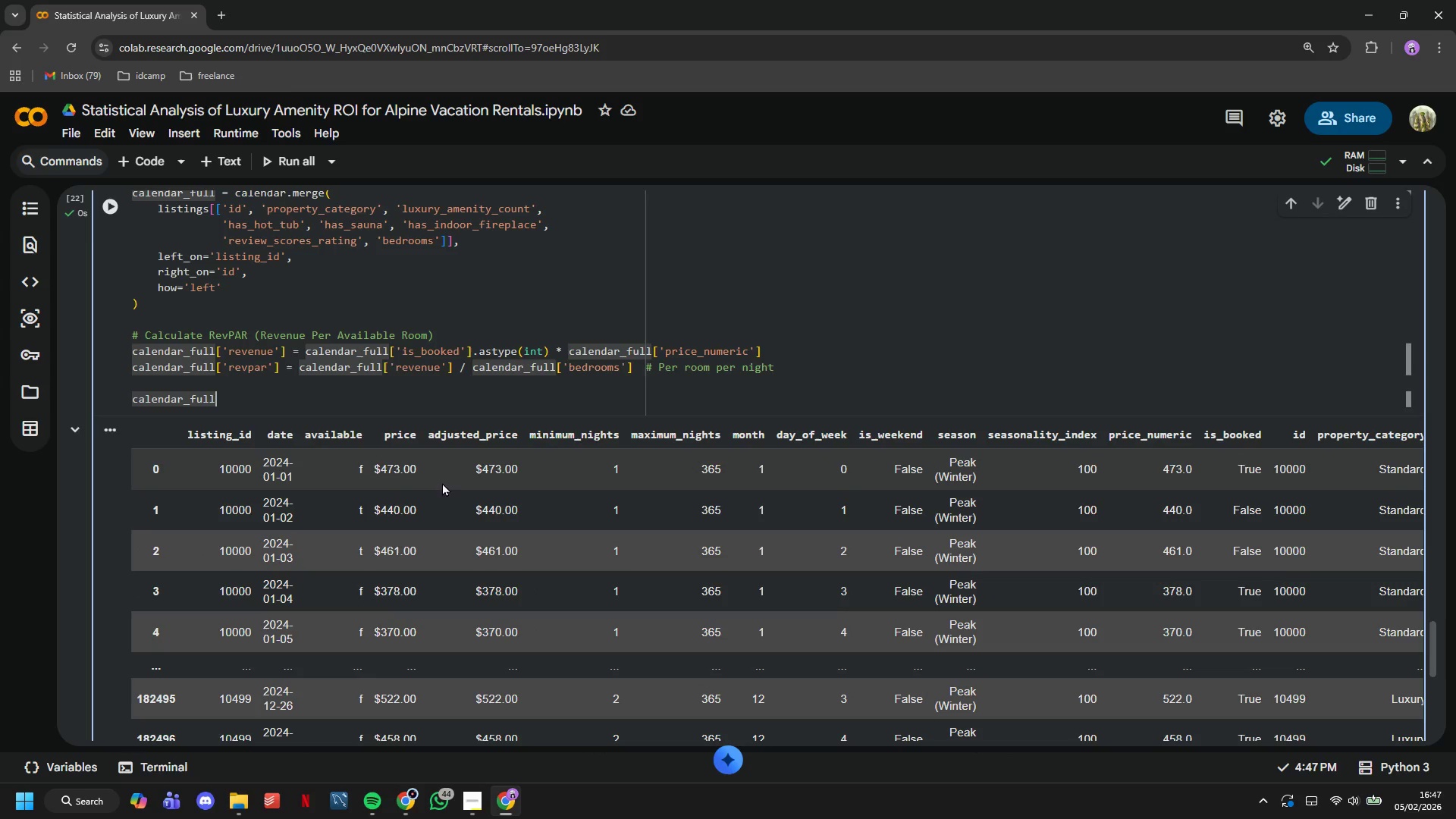 
wait(5.95)
 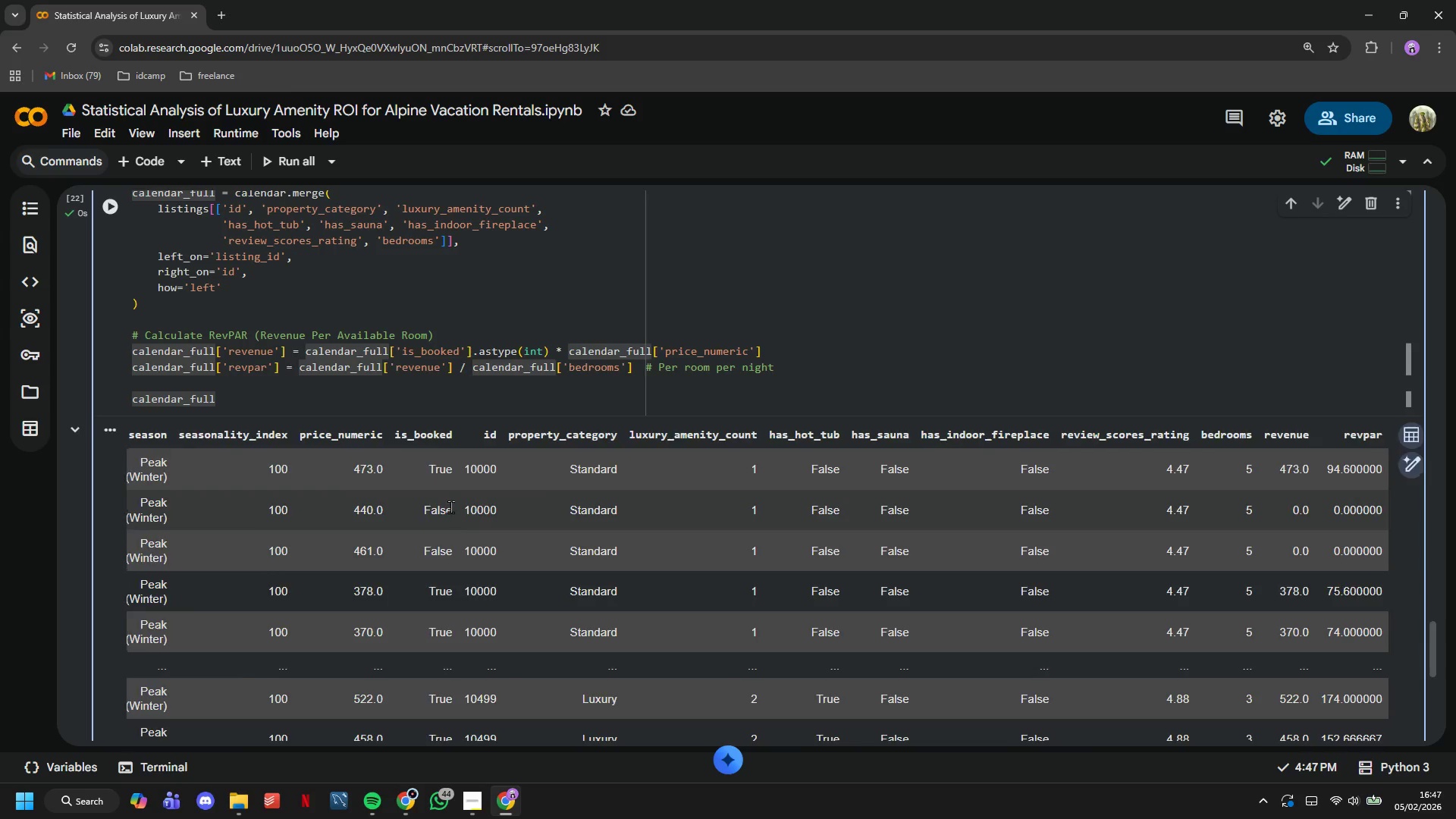 
left_click([325, 410])
 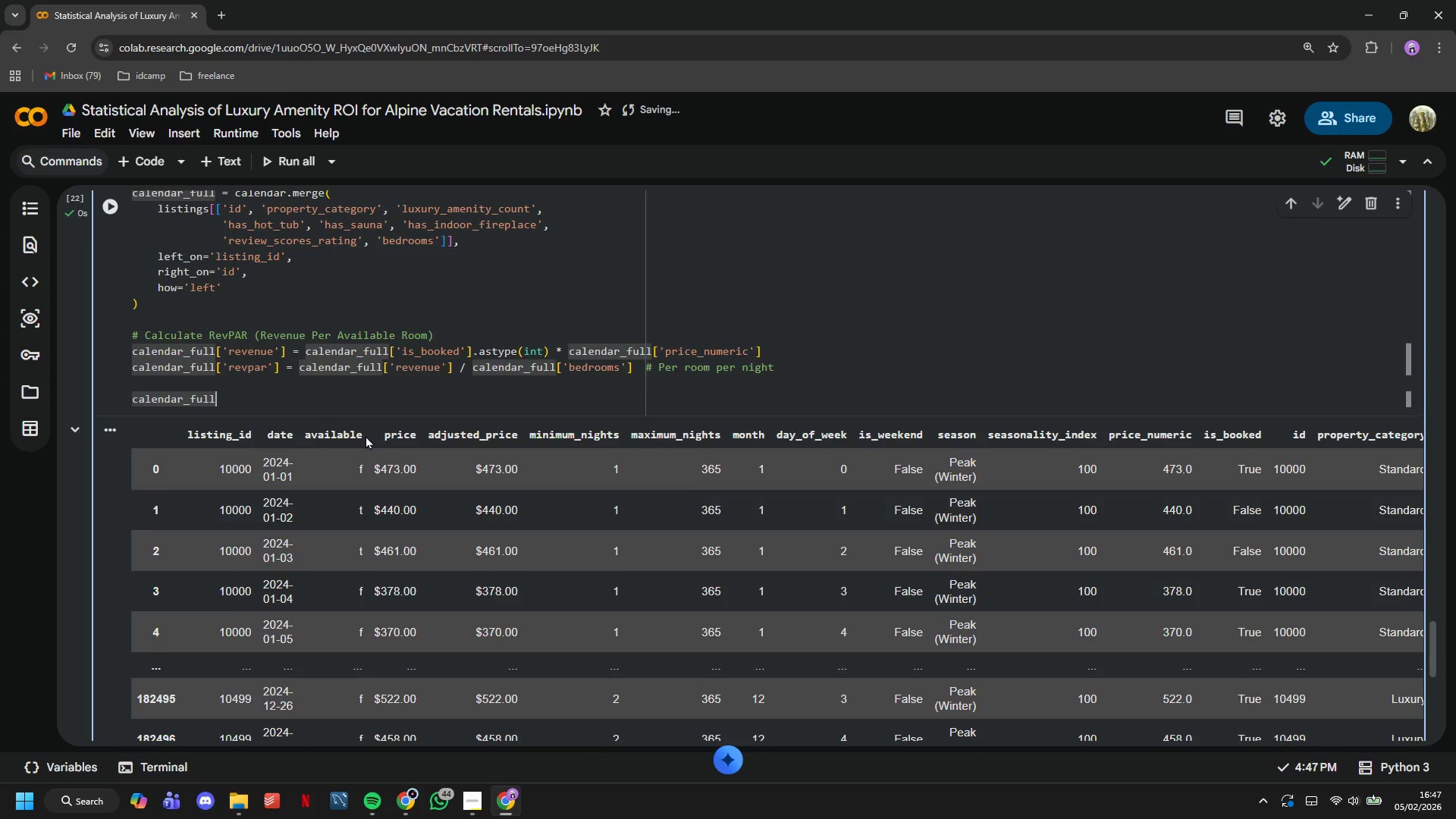 
wait(5.31)
 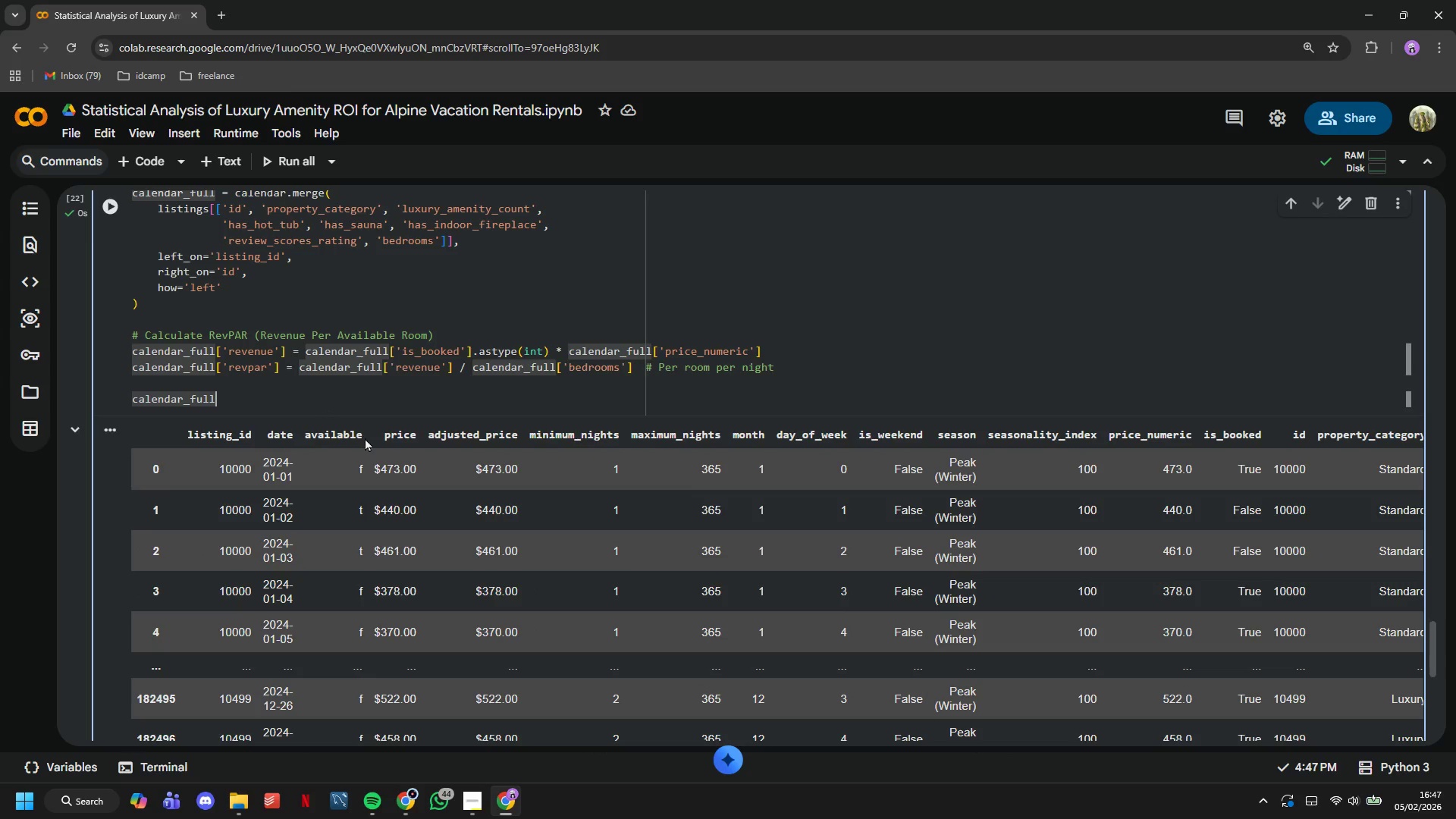 
left_click([146, 162])
 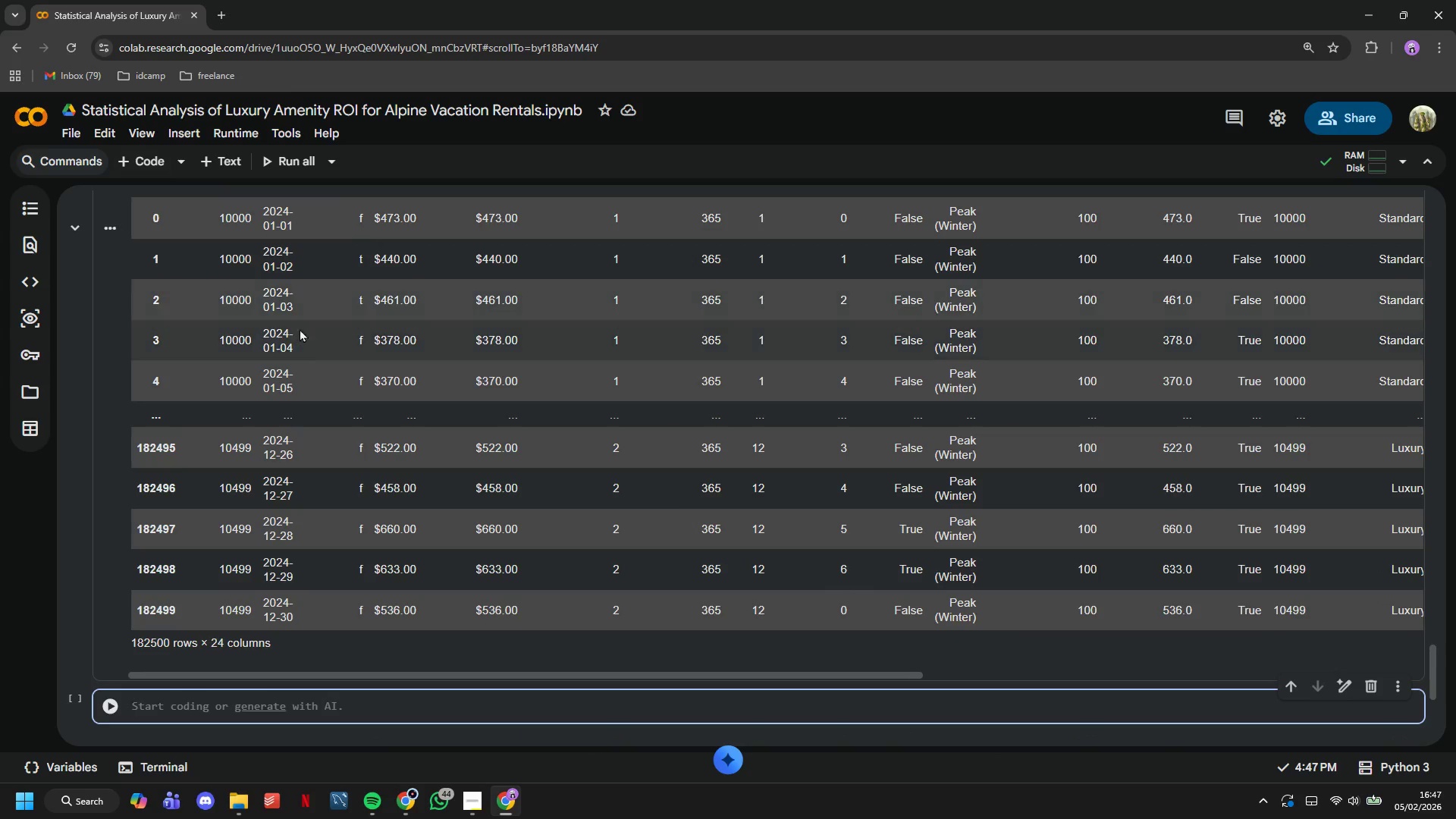 
scroll: coordinate [293, 336], scroll_direction: down, amount: 4.0
 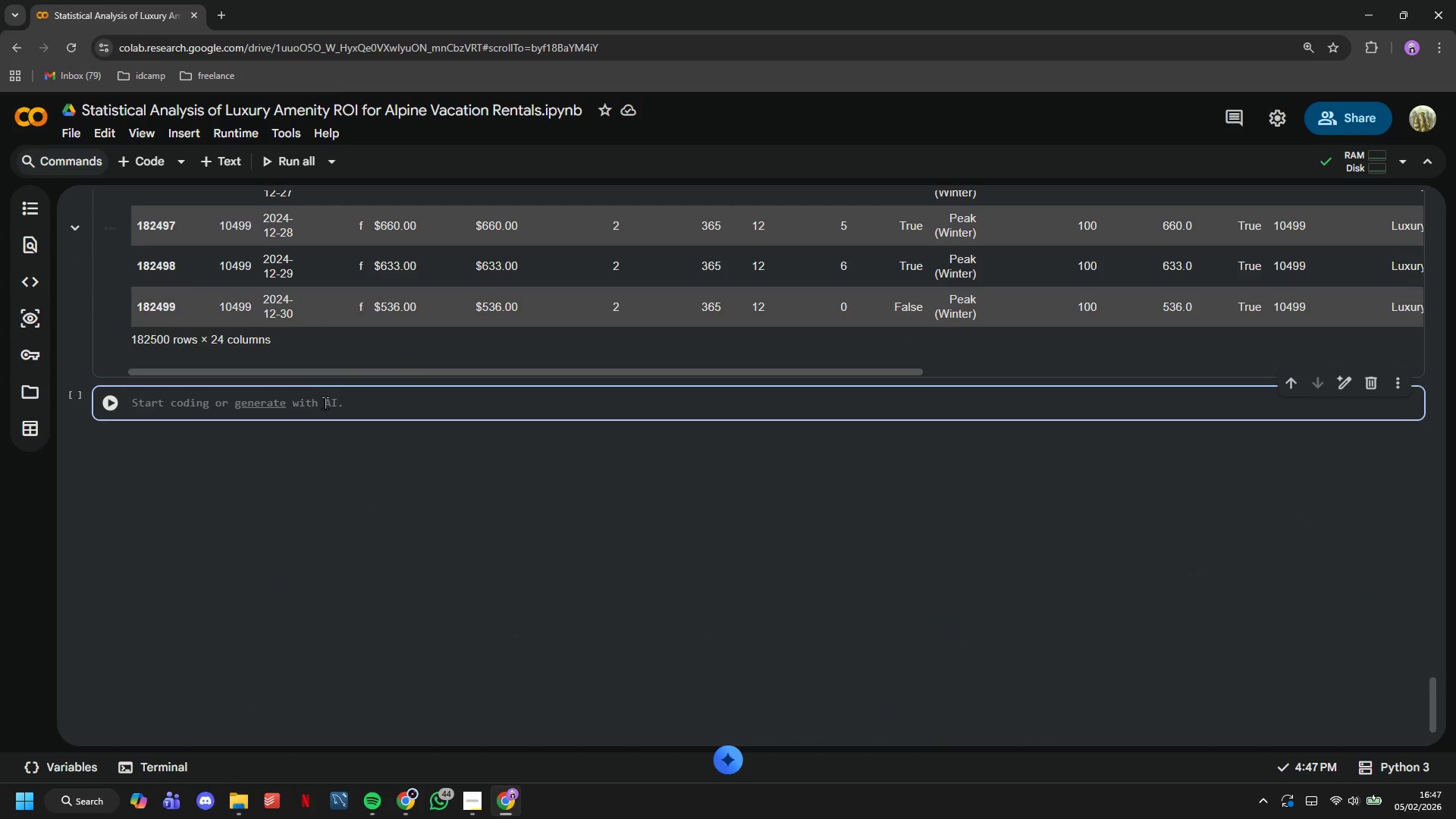 
type(# Occupancy rate)
 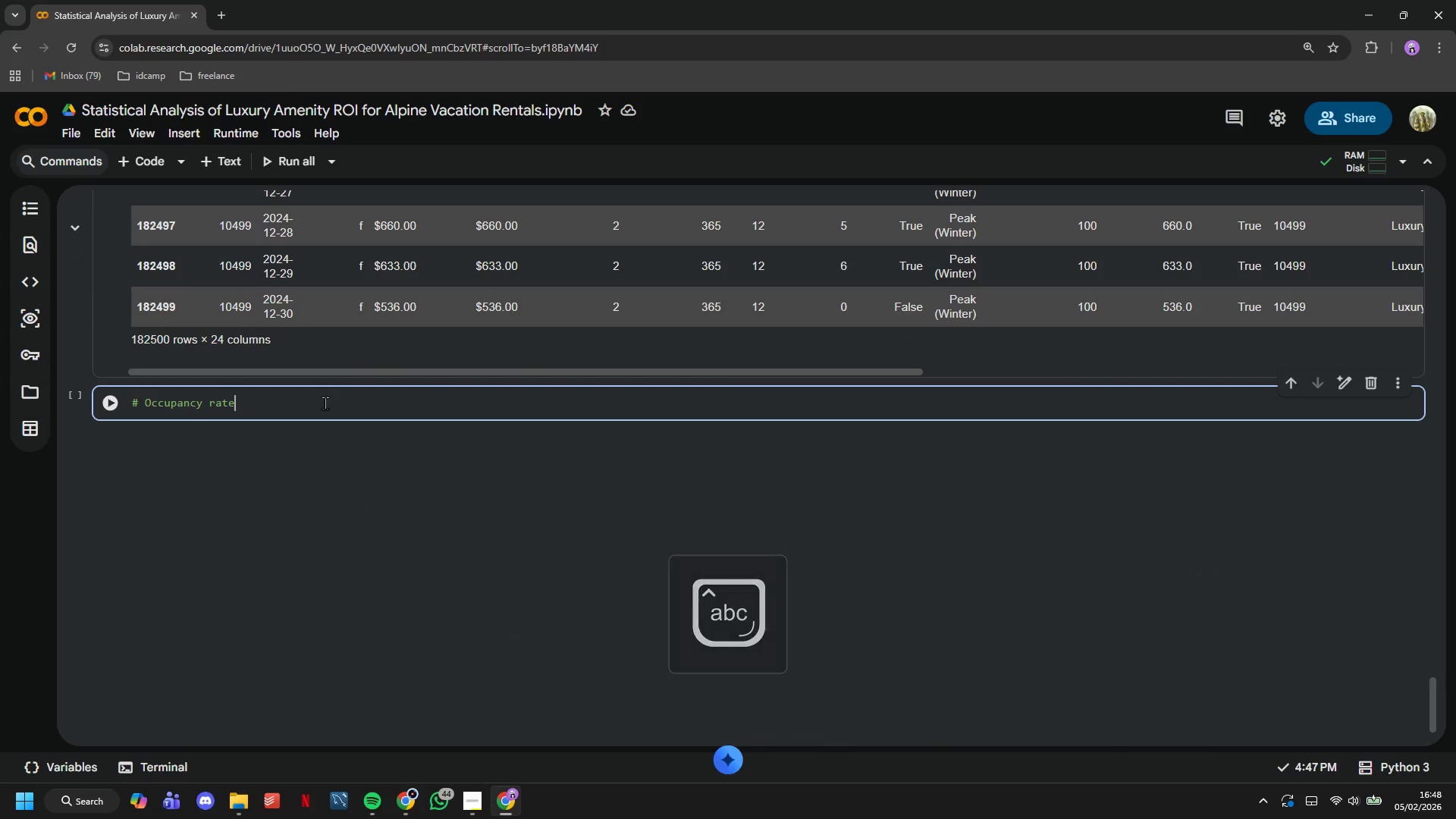 
key(Enter)
 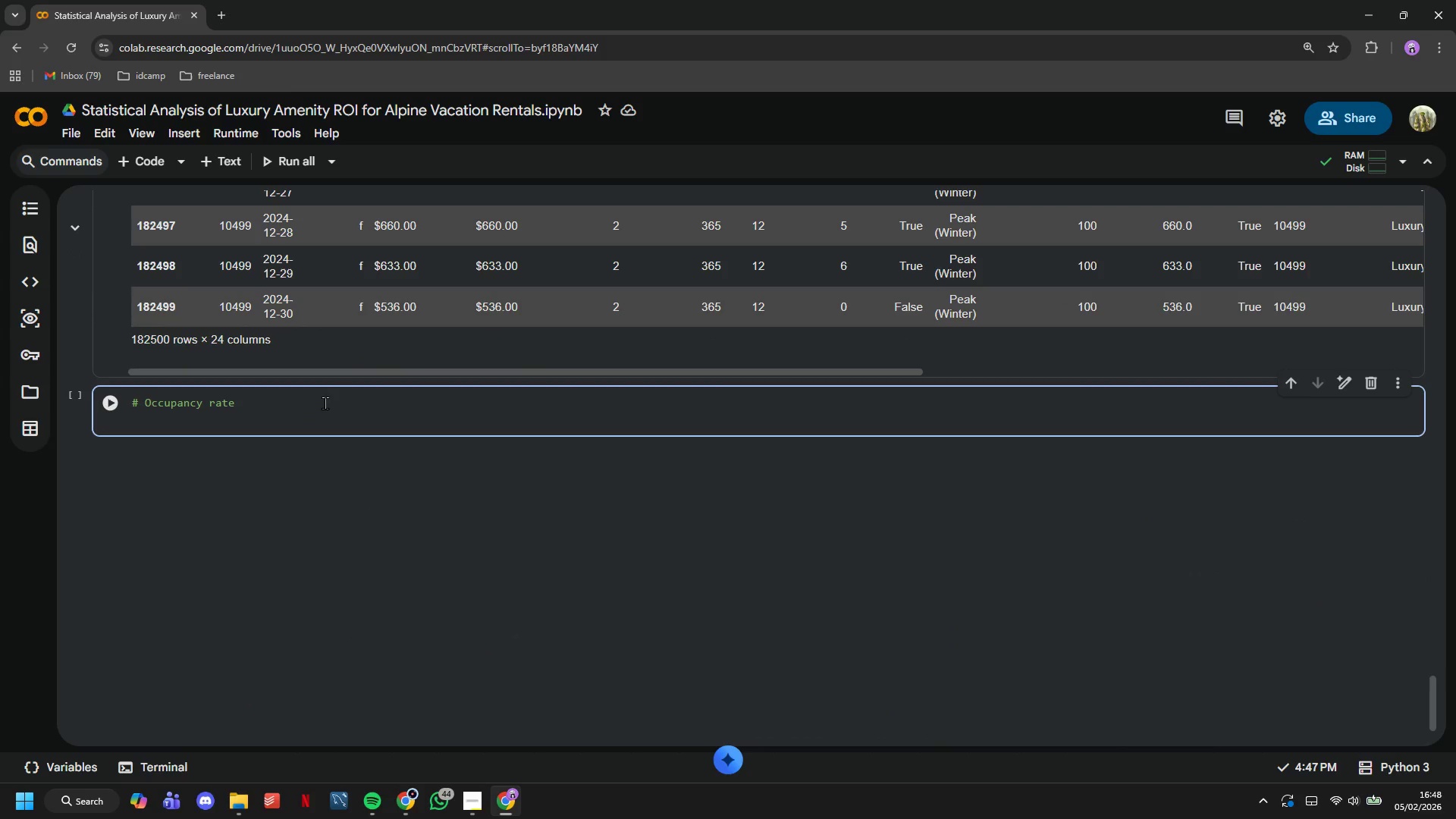 
type(ocu)
key(Backspace)
type(cupancy_by_listings = )
key(Backspace)
key(Backspace)
key(Backspace)
type( )
key(Backspace)
type( )
key(Backspace)
key(Backspace)
type( = calendar_full.groupby('listing)_)
key(Backspace)
key(Backspace)
type()i)
key(Backspace)
key(Backspace)
type(_id)
 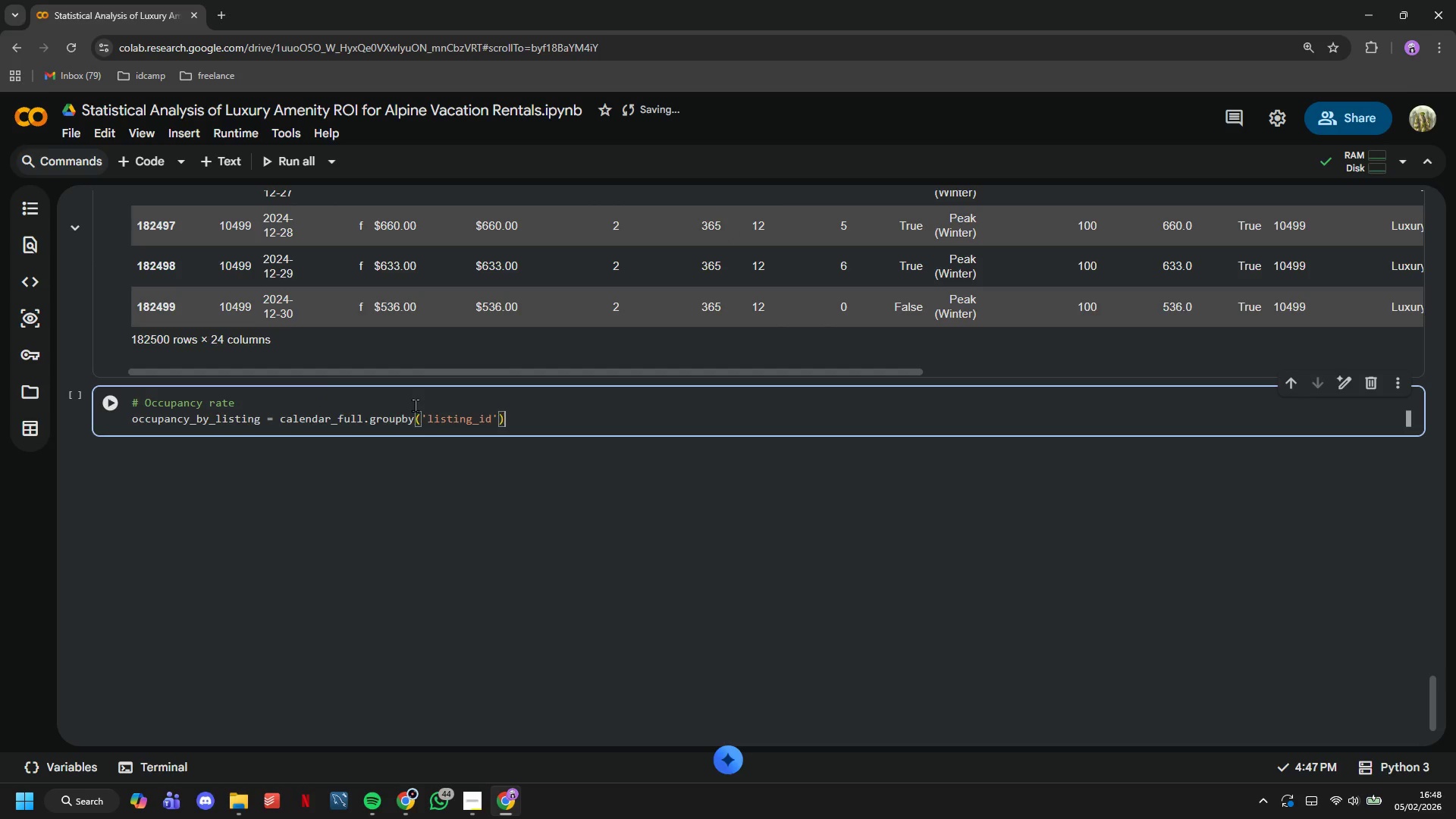 
 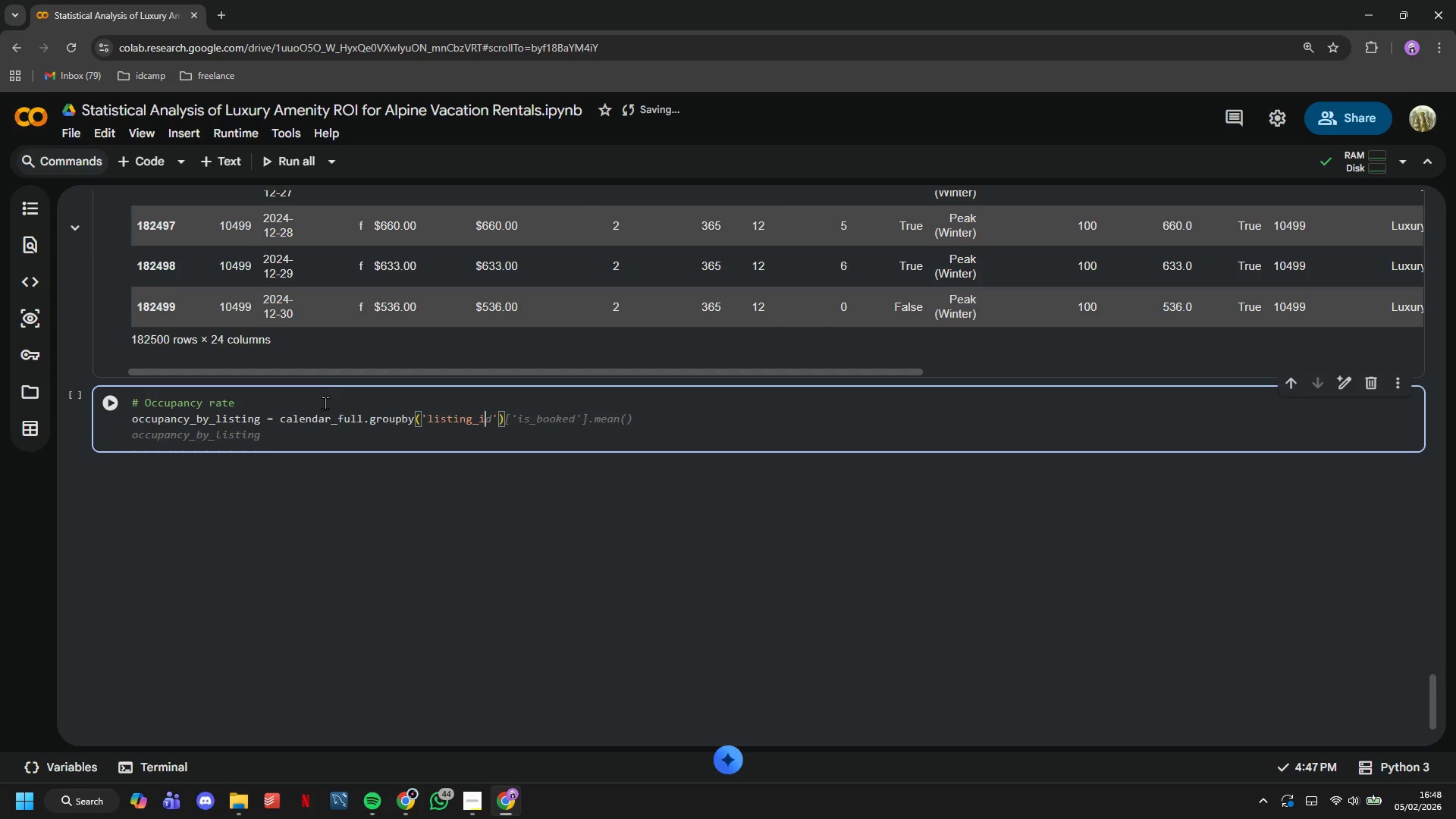 
key(ArrowRight)
 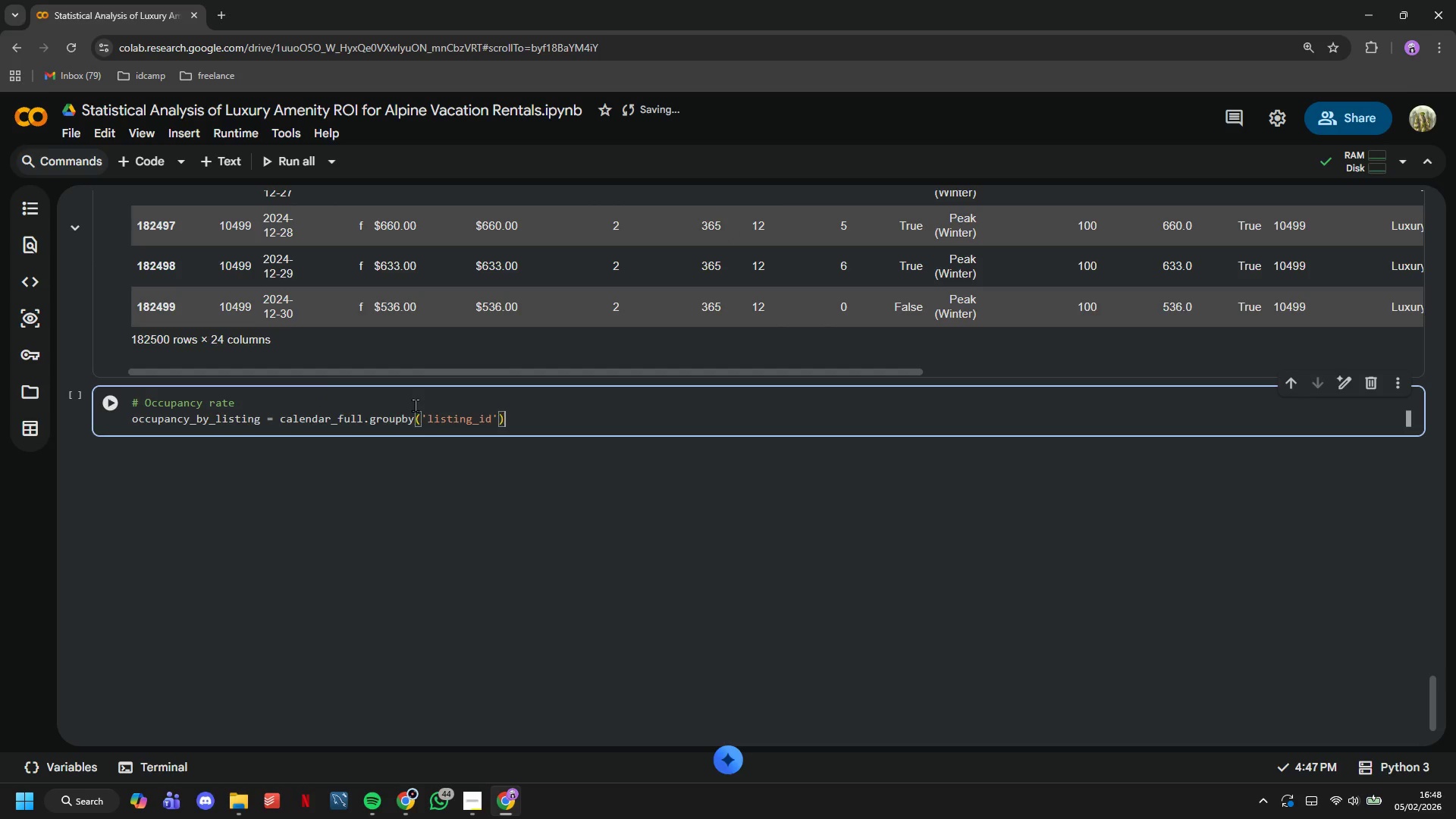 
key(ArrowRight)
 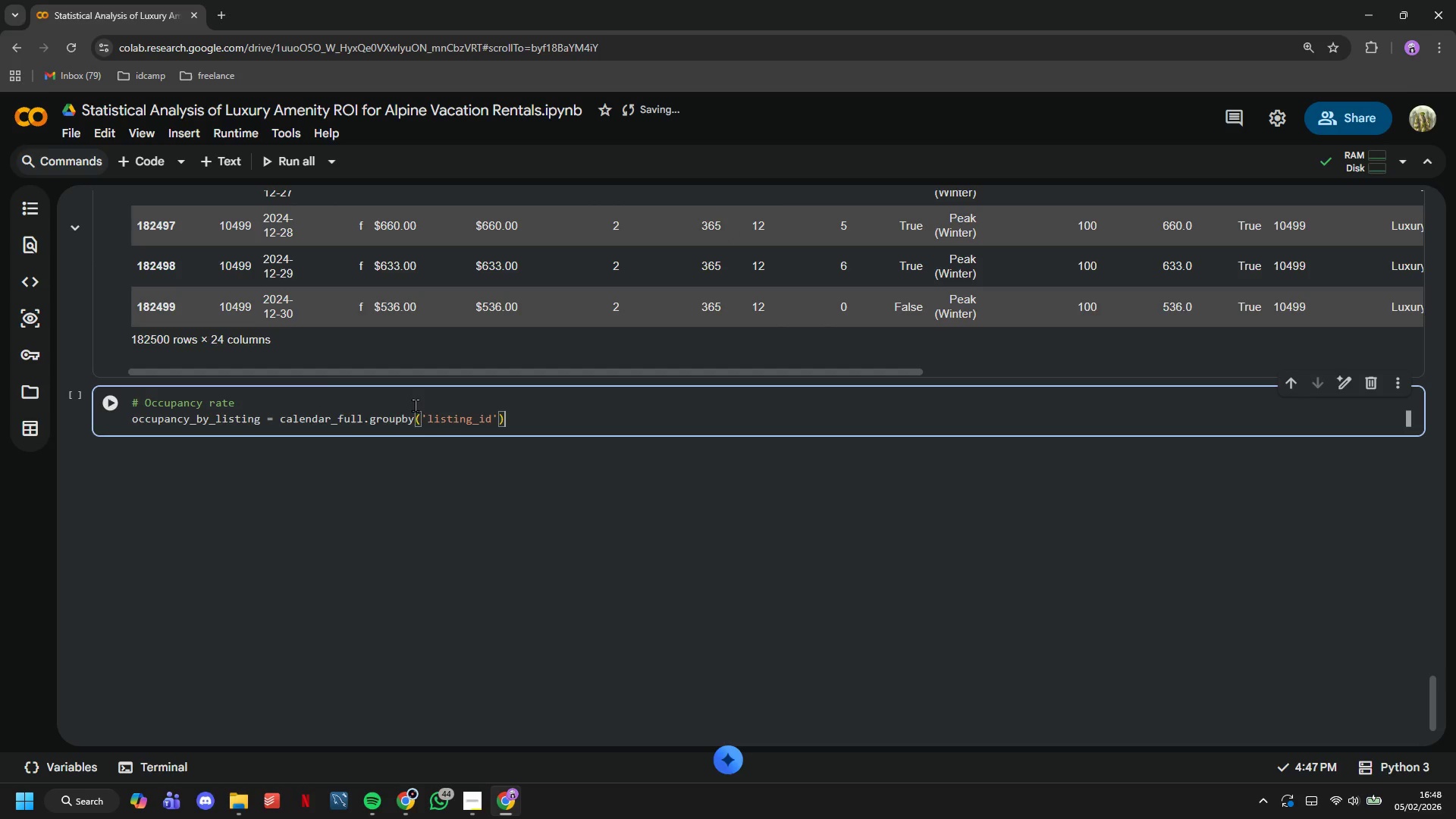 
key(ArrowRight)
 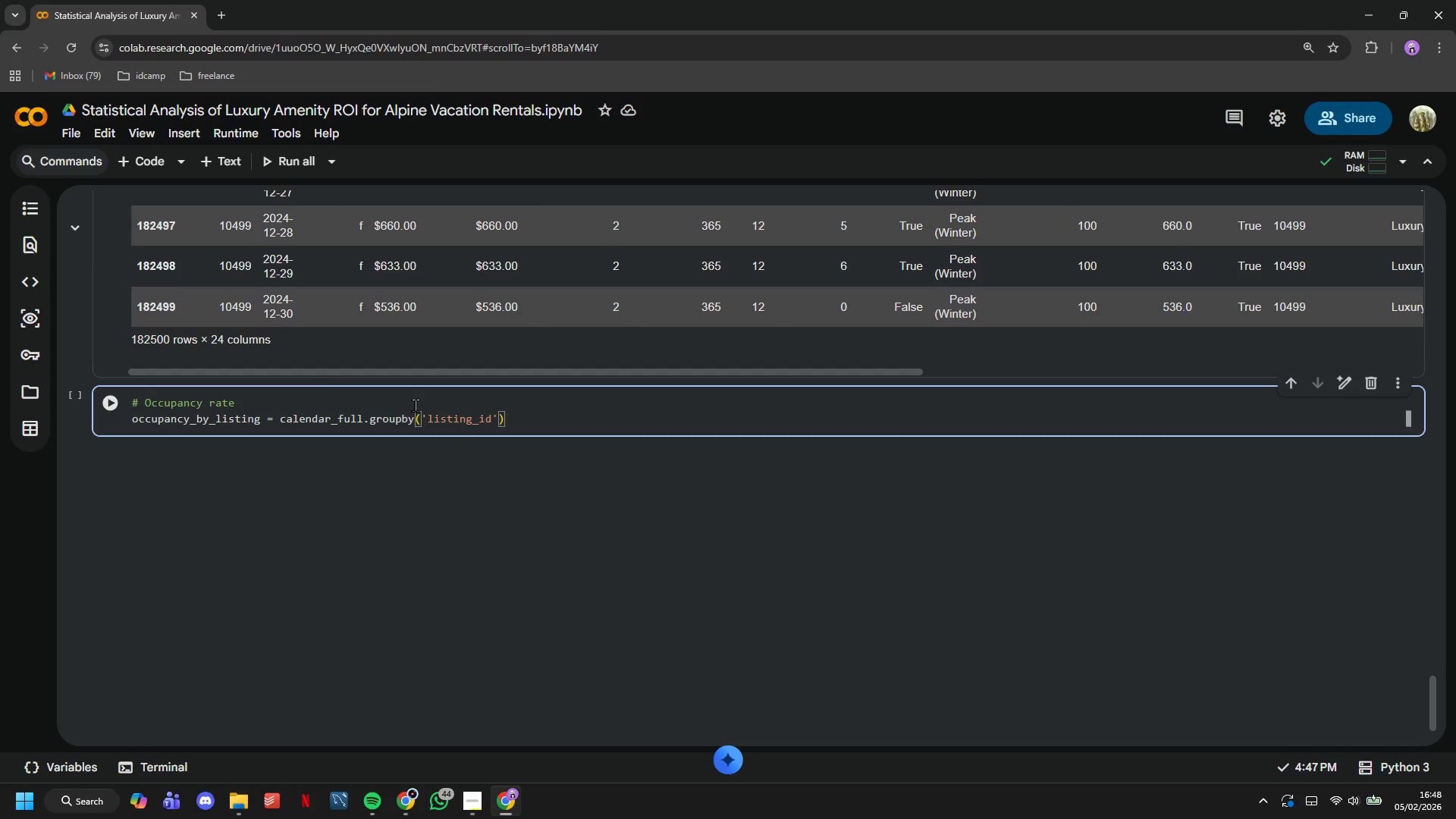 
type(['is_booked)
 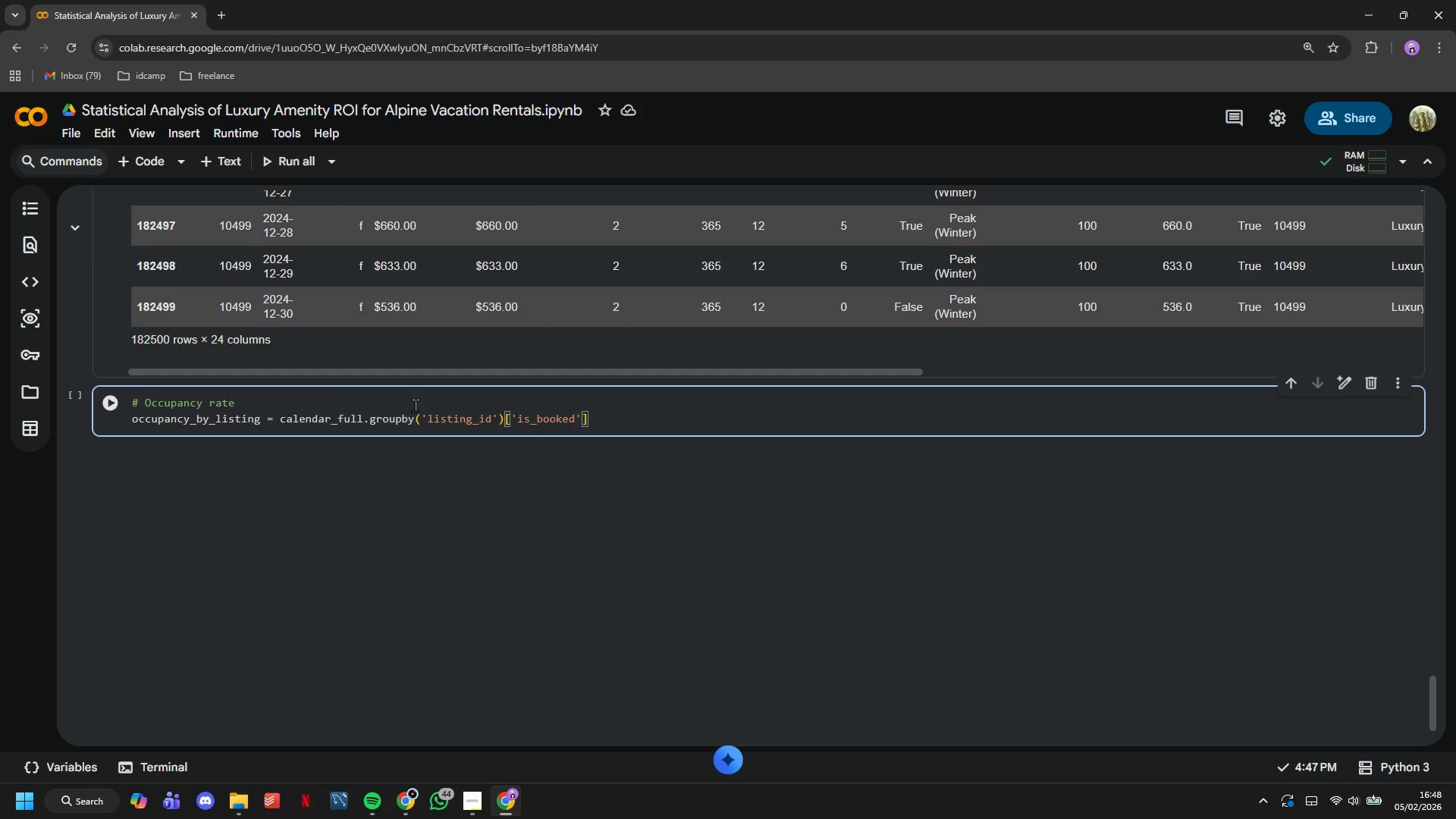 
key(ArrowRight)
 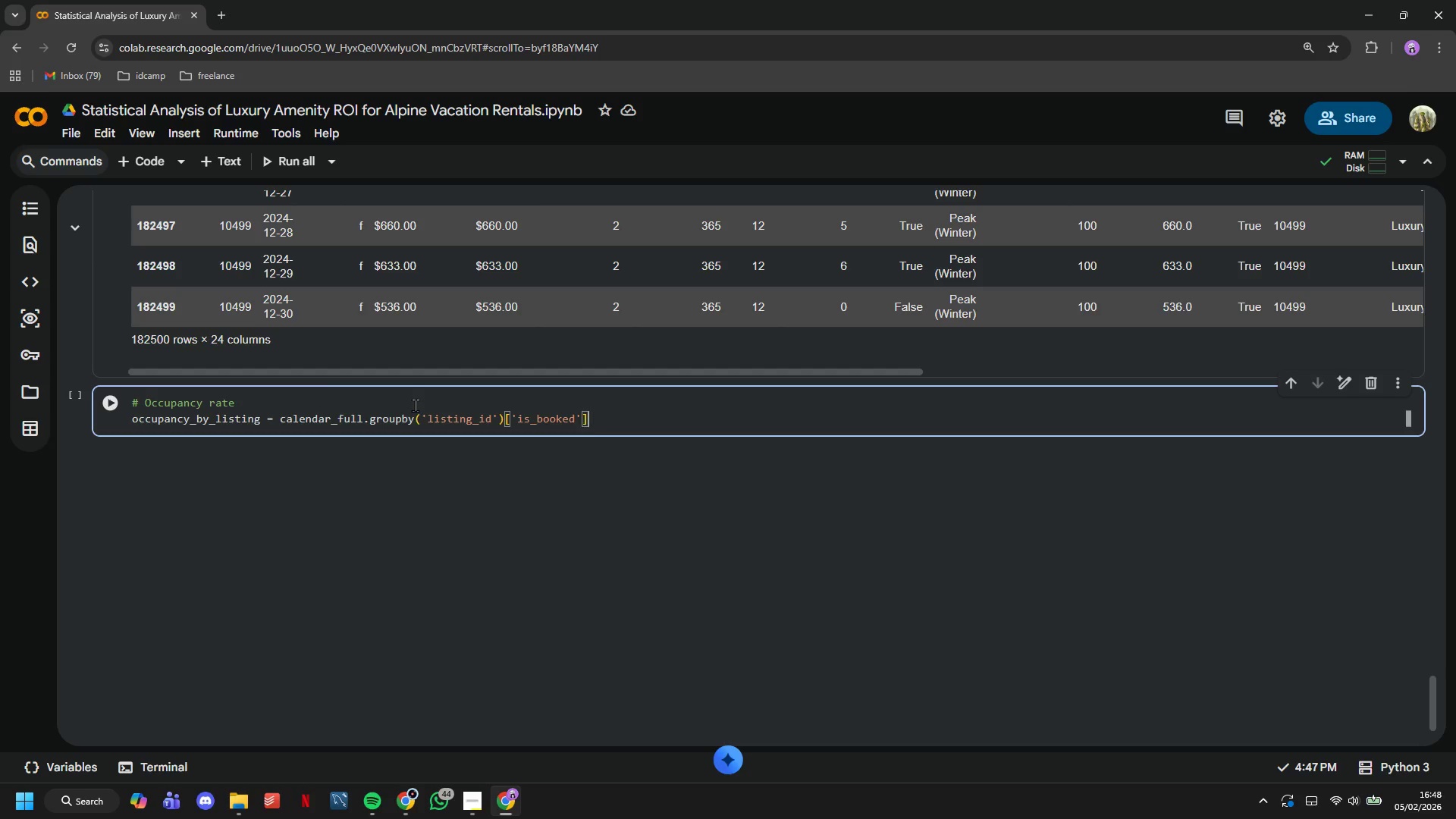 
key(ArrowRight)
 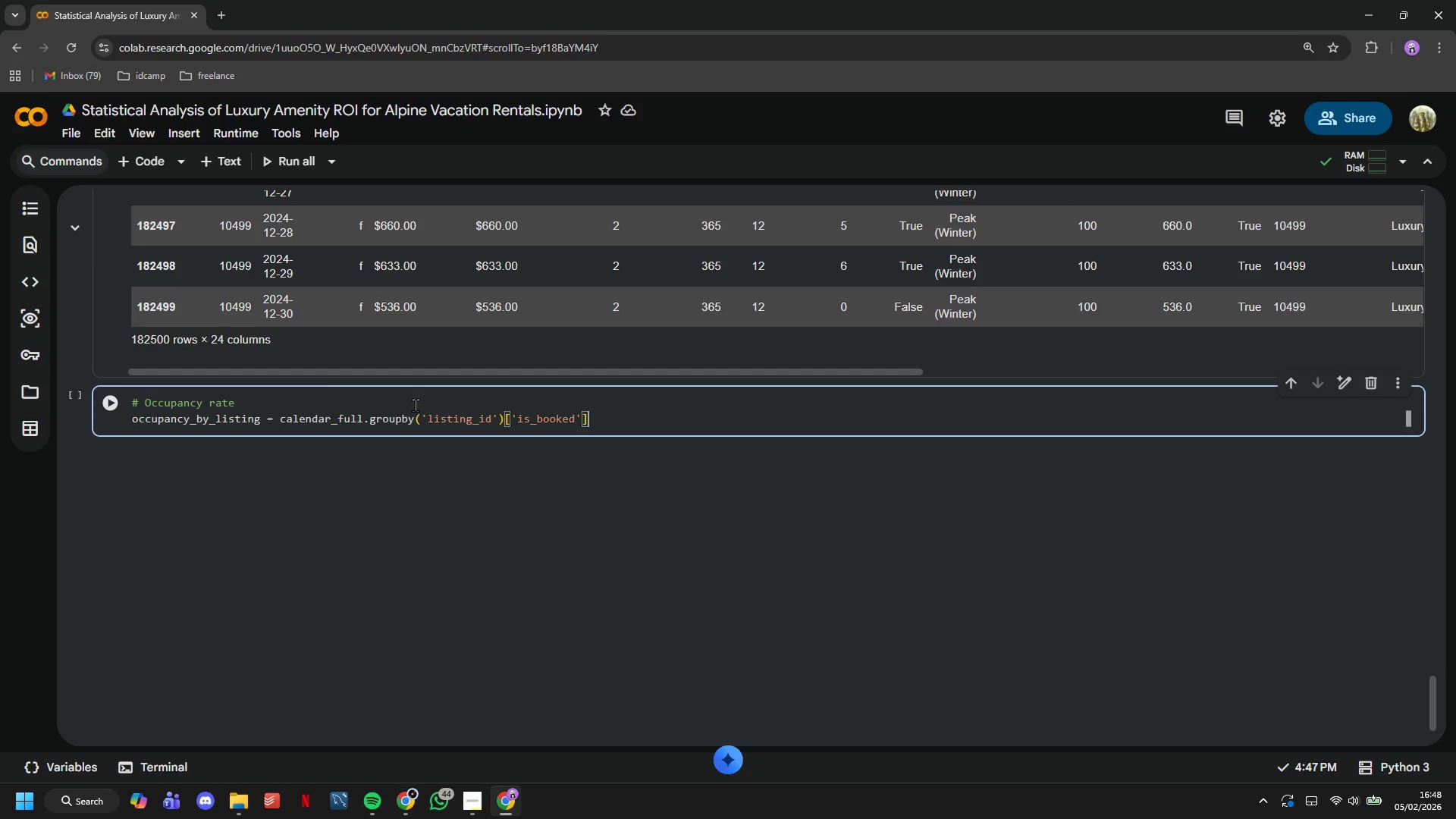 
type(.mean()
 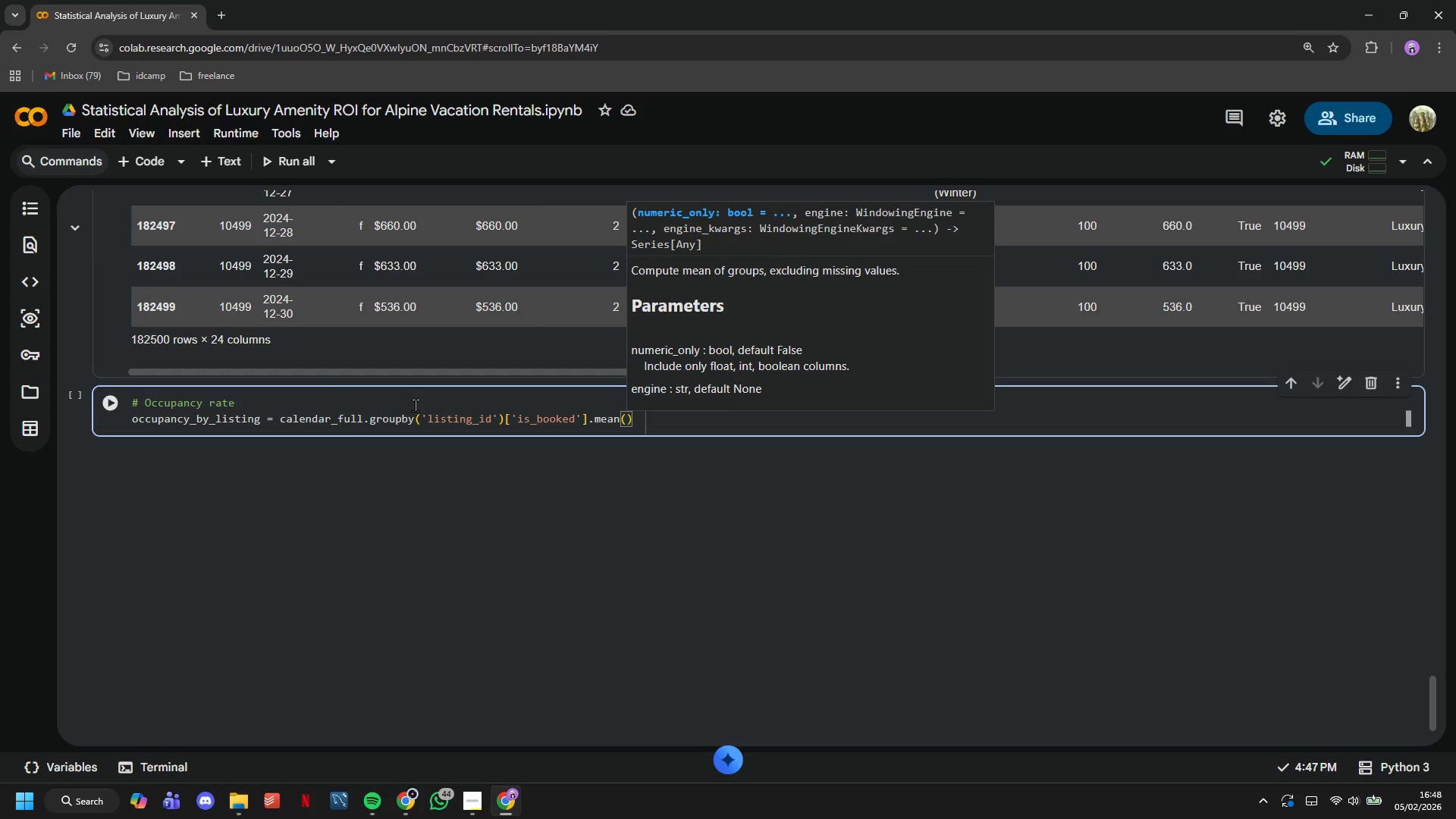 
wait(11.72)
 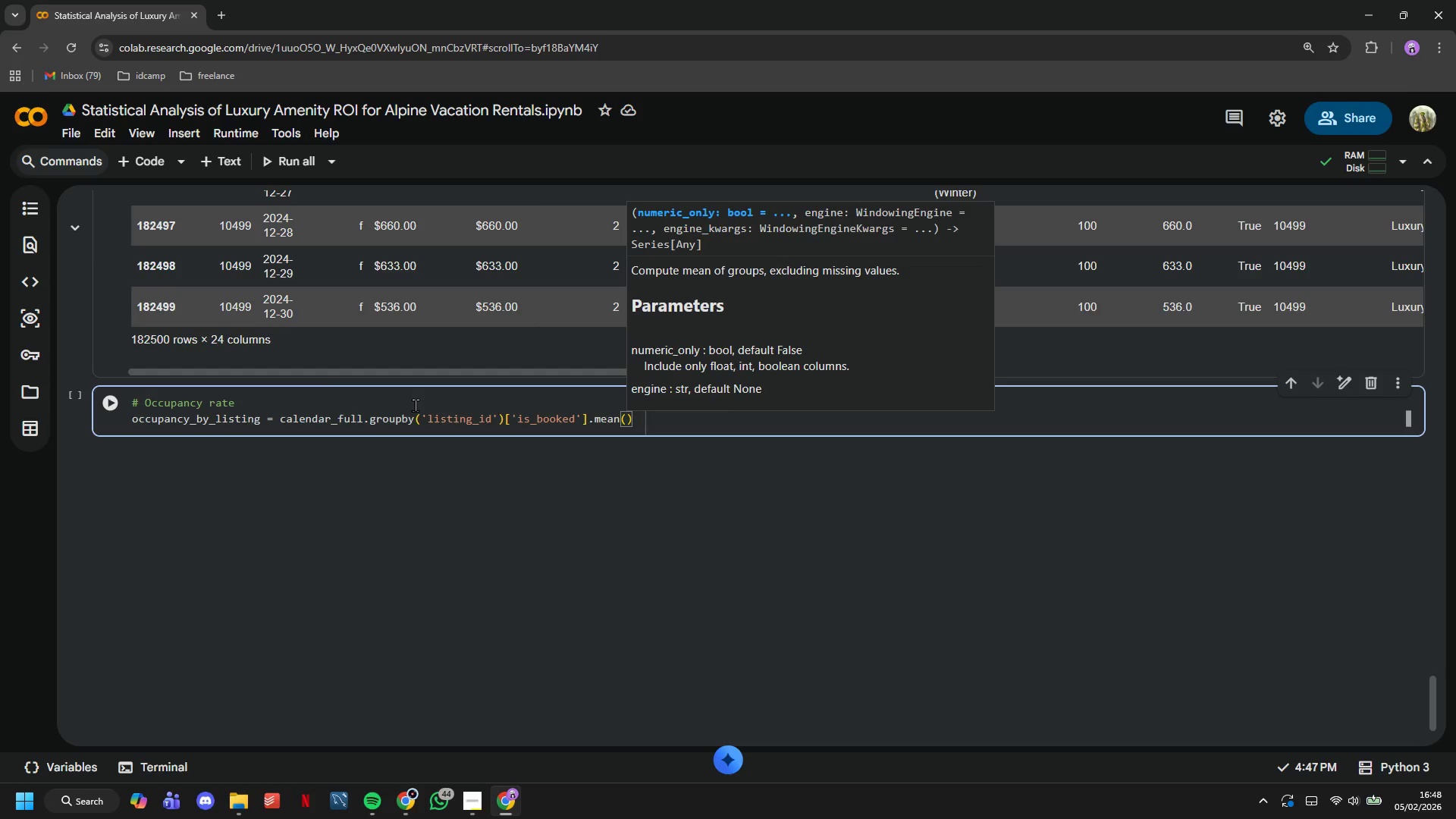 
key(Enter)
 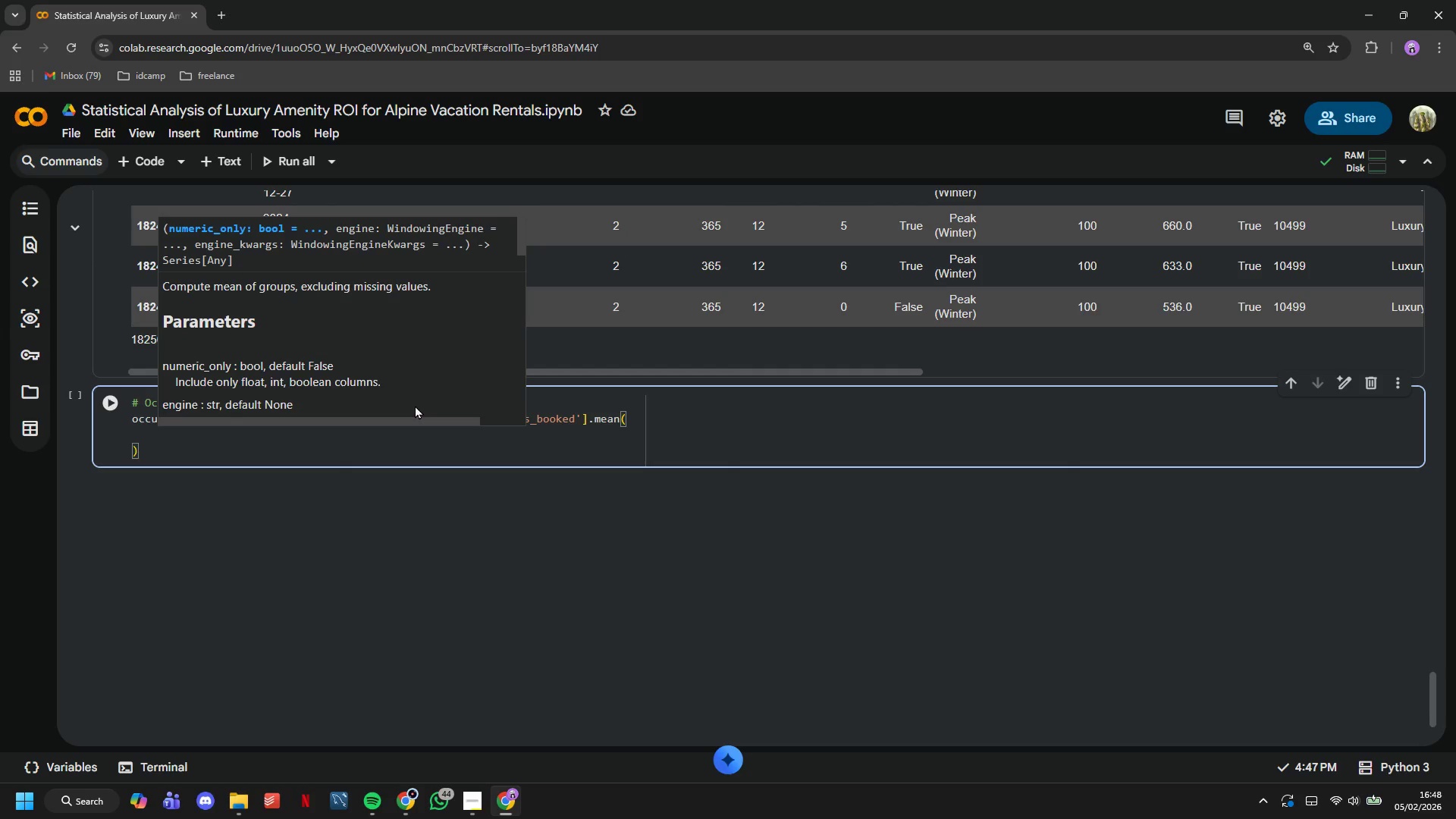 
key(Control+Z)
 